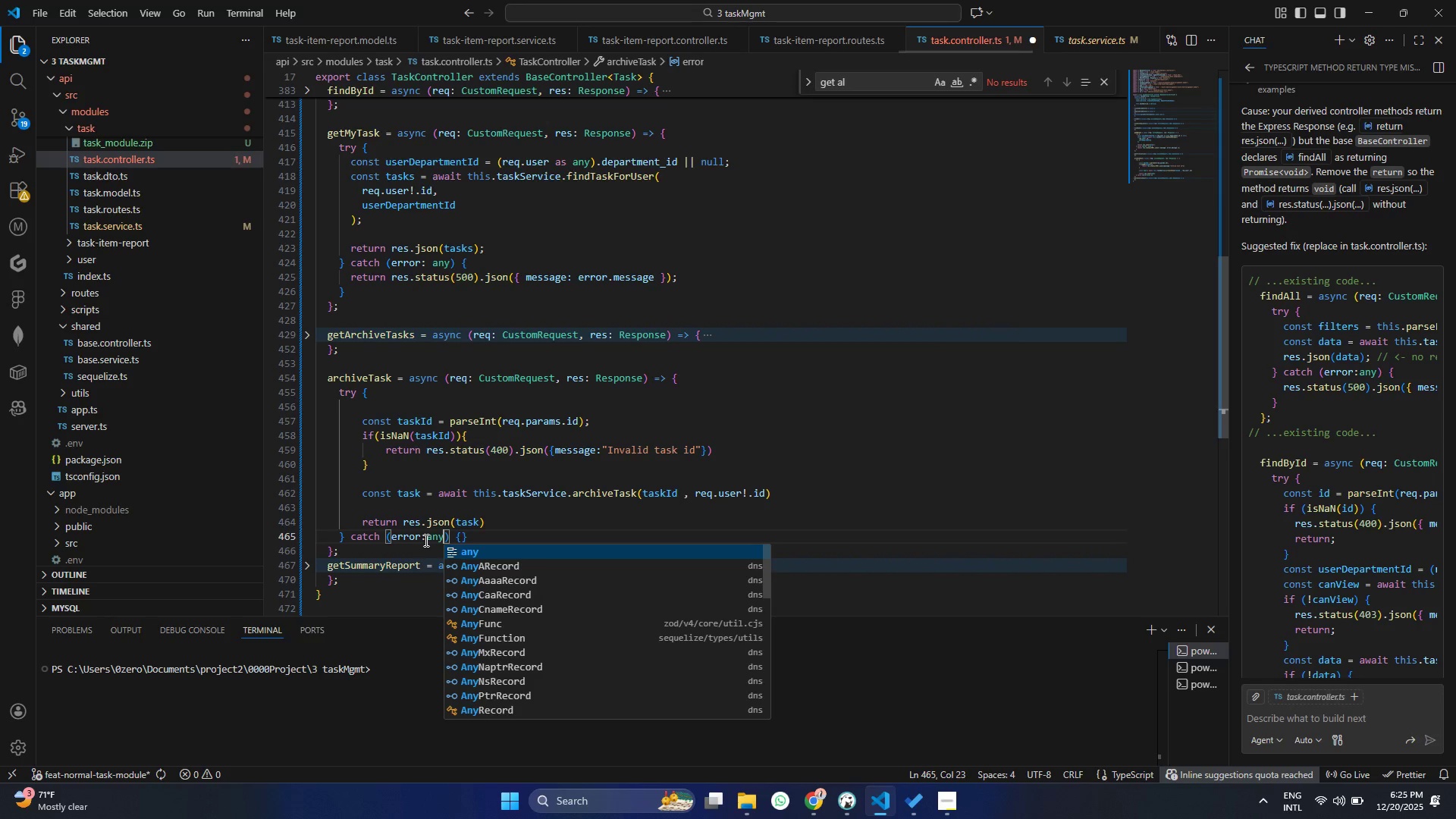 
key(ArrowRight)
 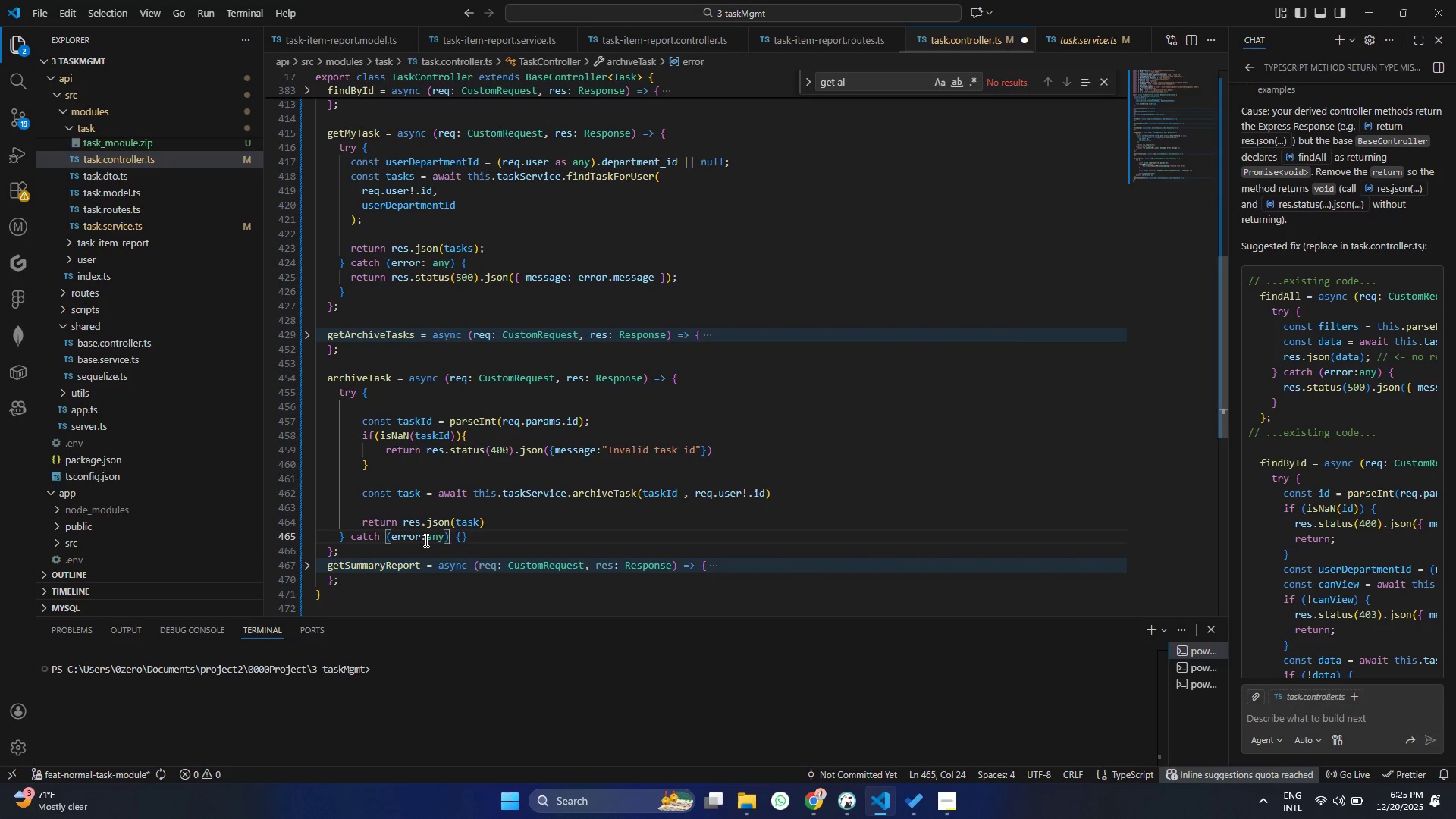 
key(ArrowRight)
 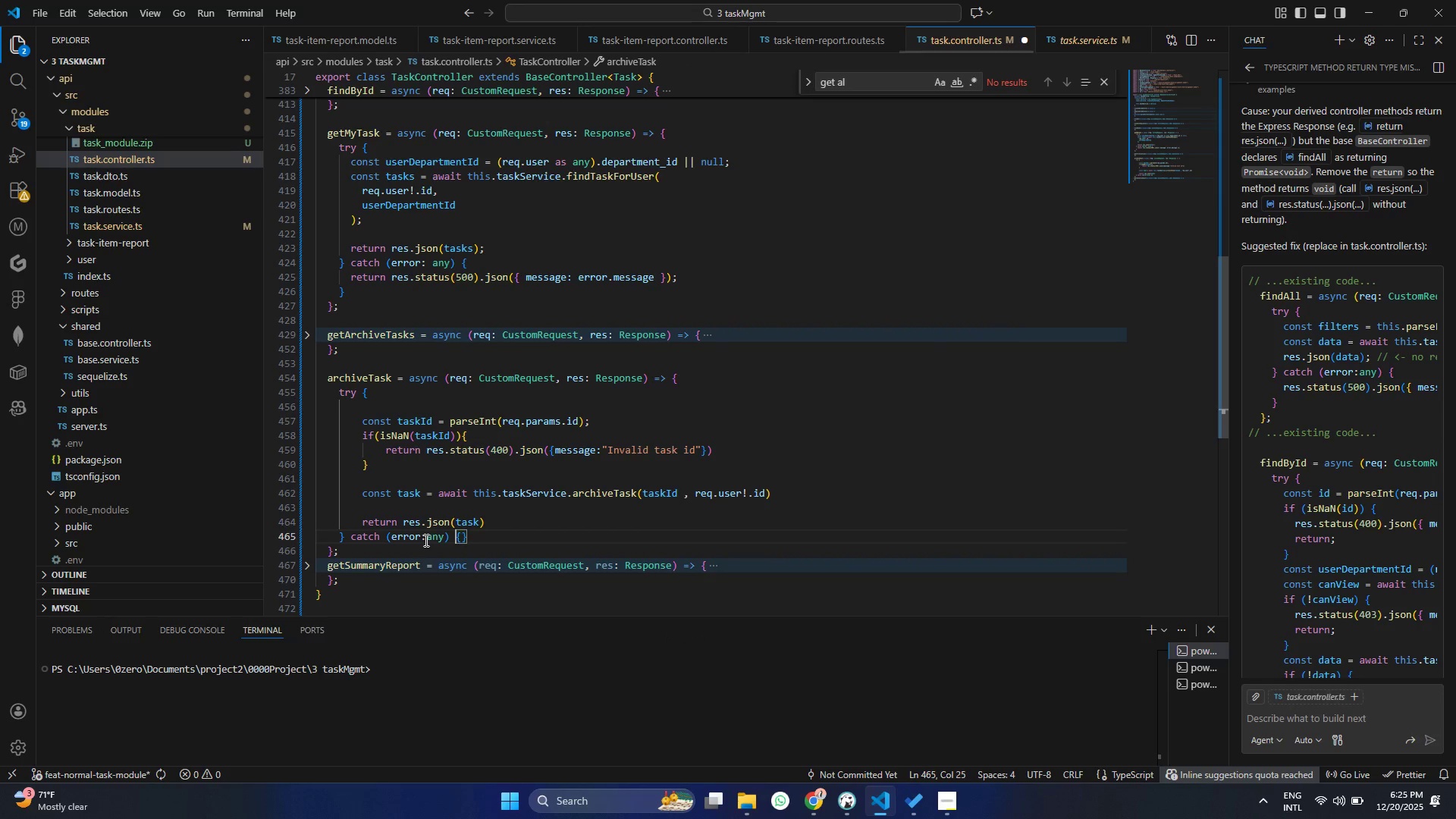 
key(ArrowRight)
 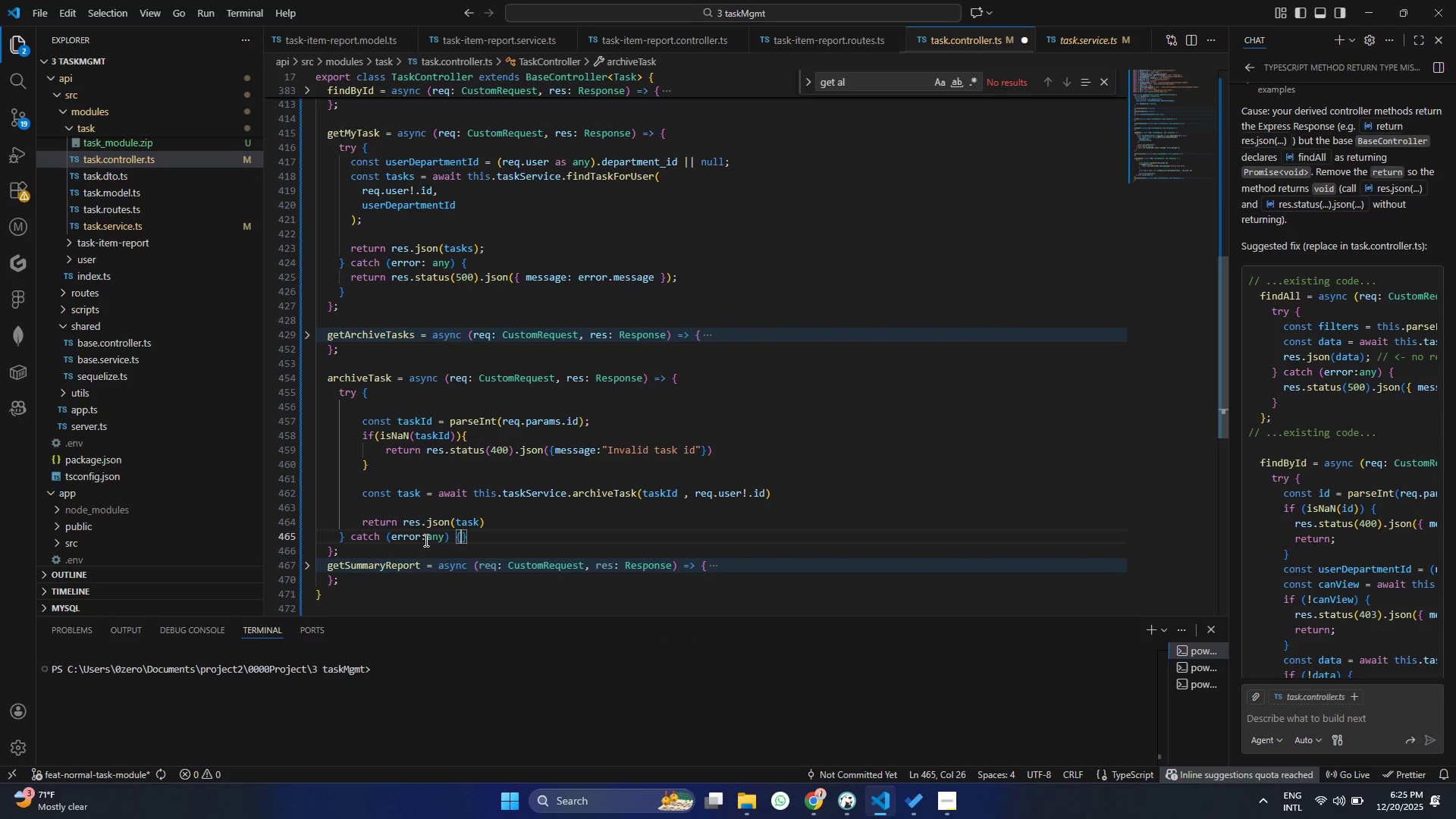 
key(Enter)
 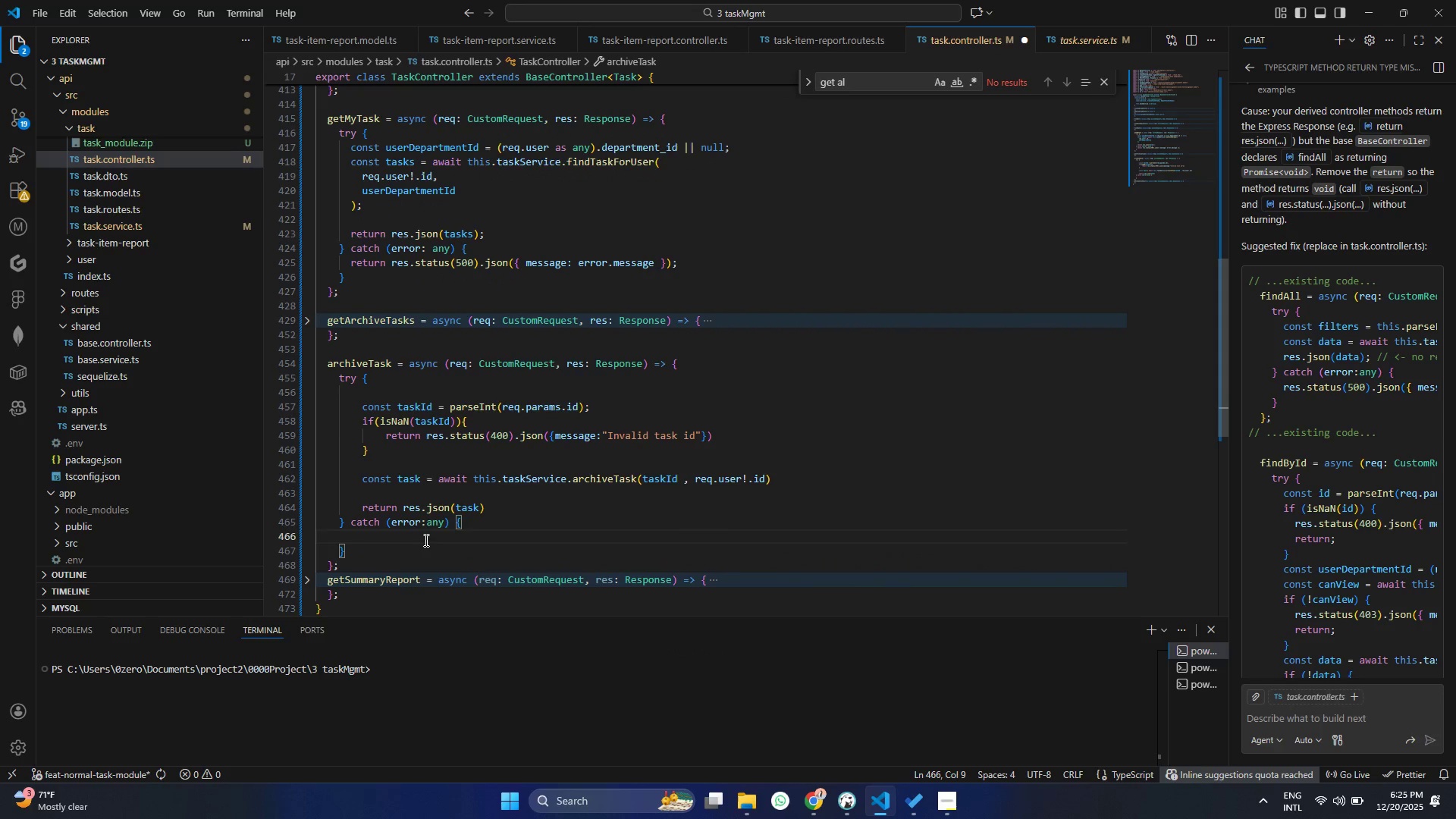 
type(res)
key(Backspace)
type(turn .)
key(Backspace)
type(te)
key(Backspace)
key(Backspace)
type(res.s)
 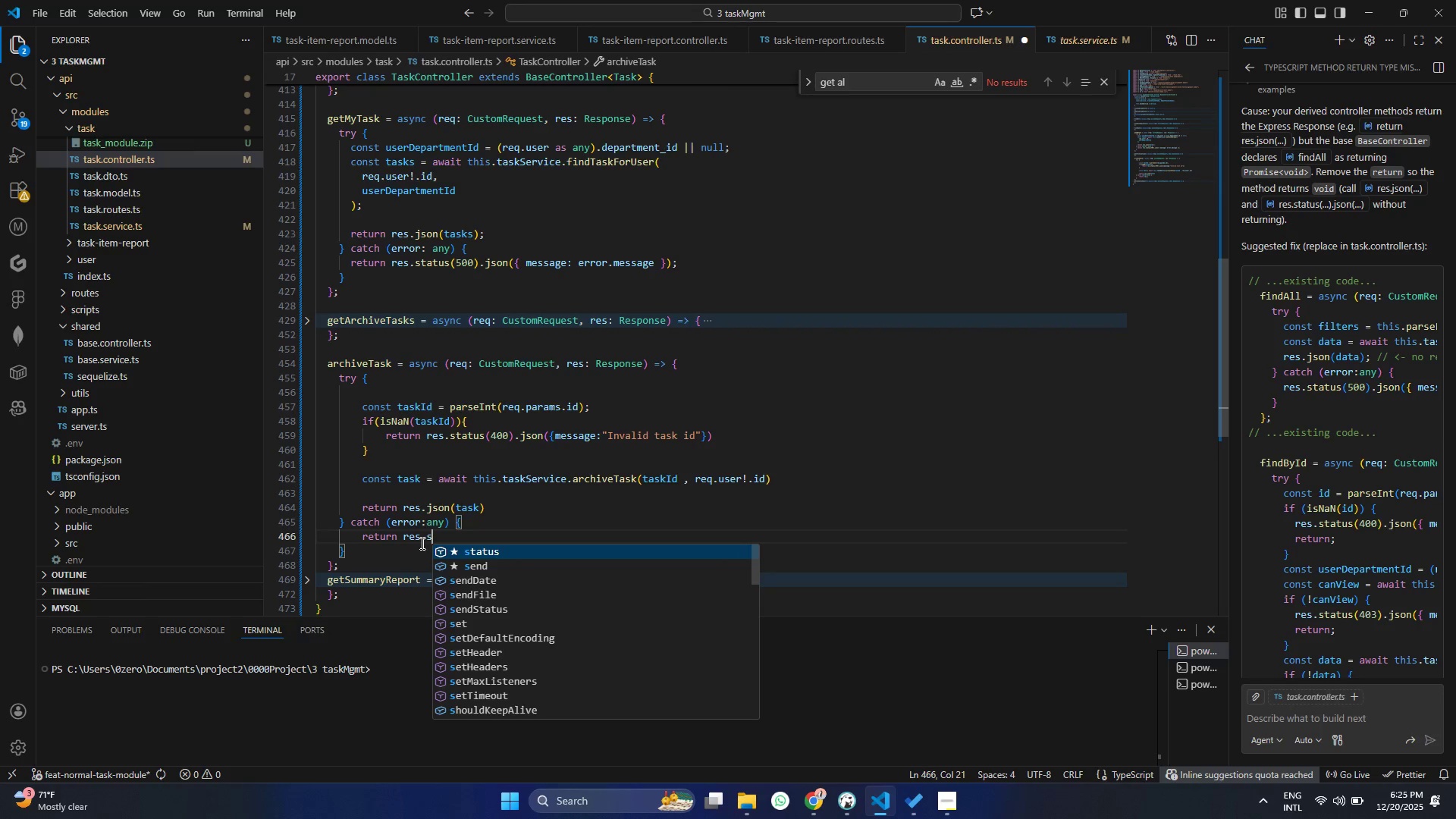 
key(Enter)
 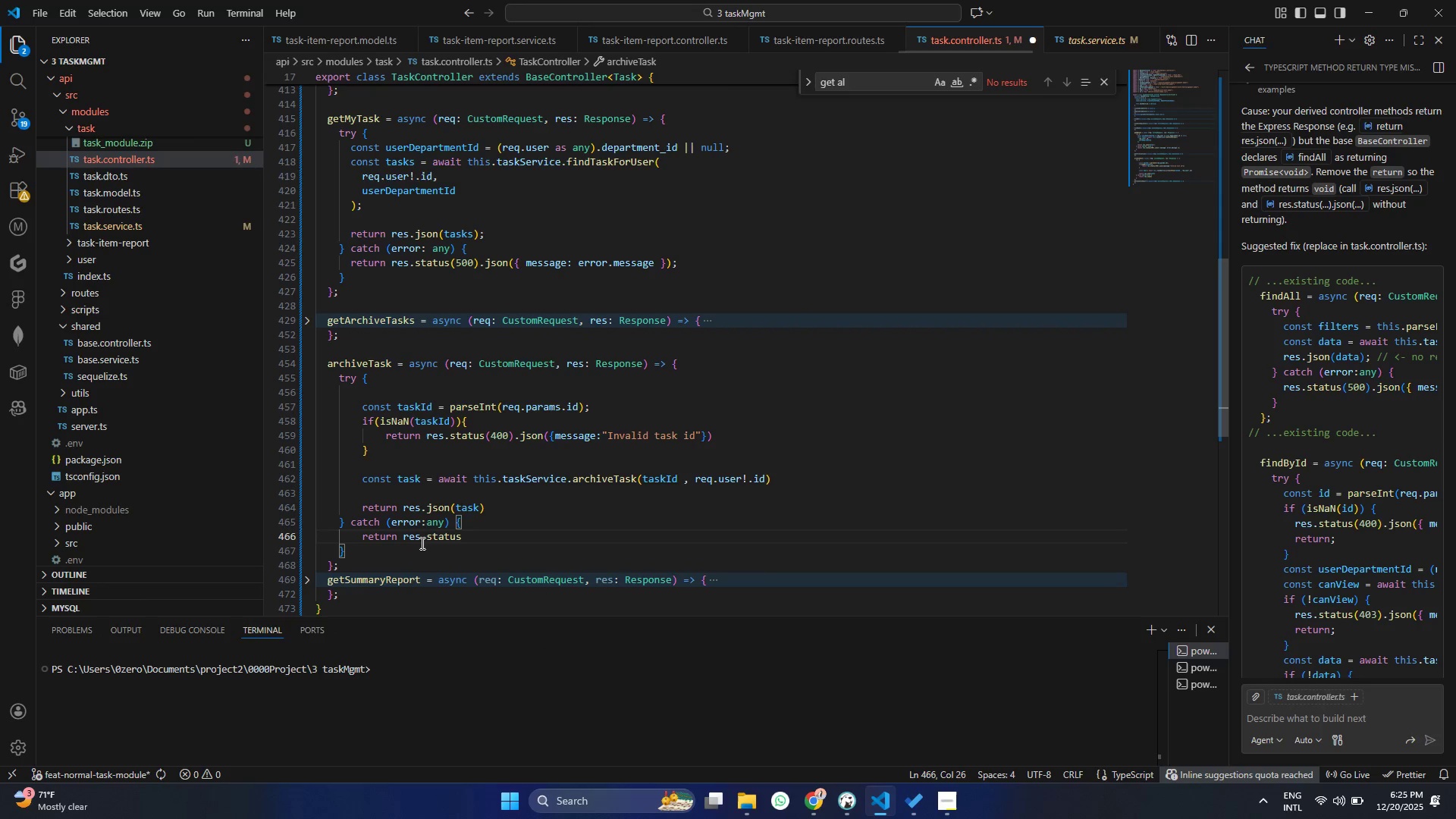 
hold_key(key=ShiftRight, duration=0.81)
 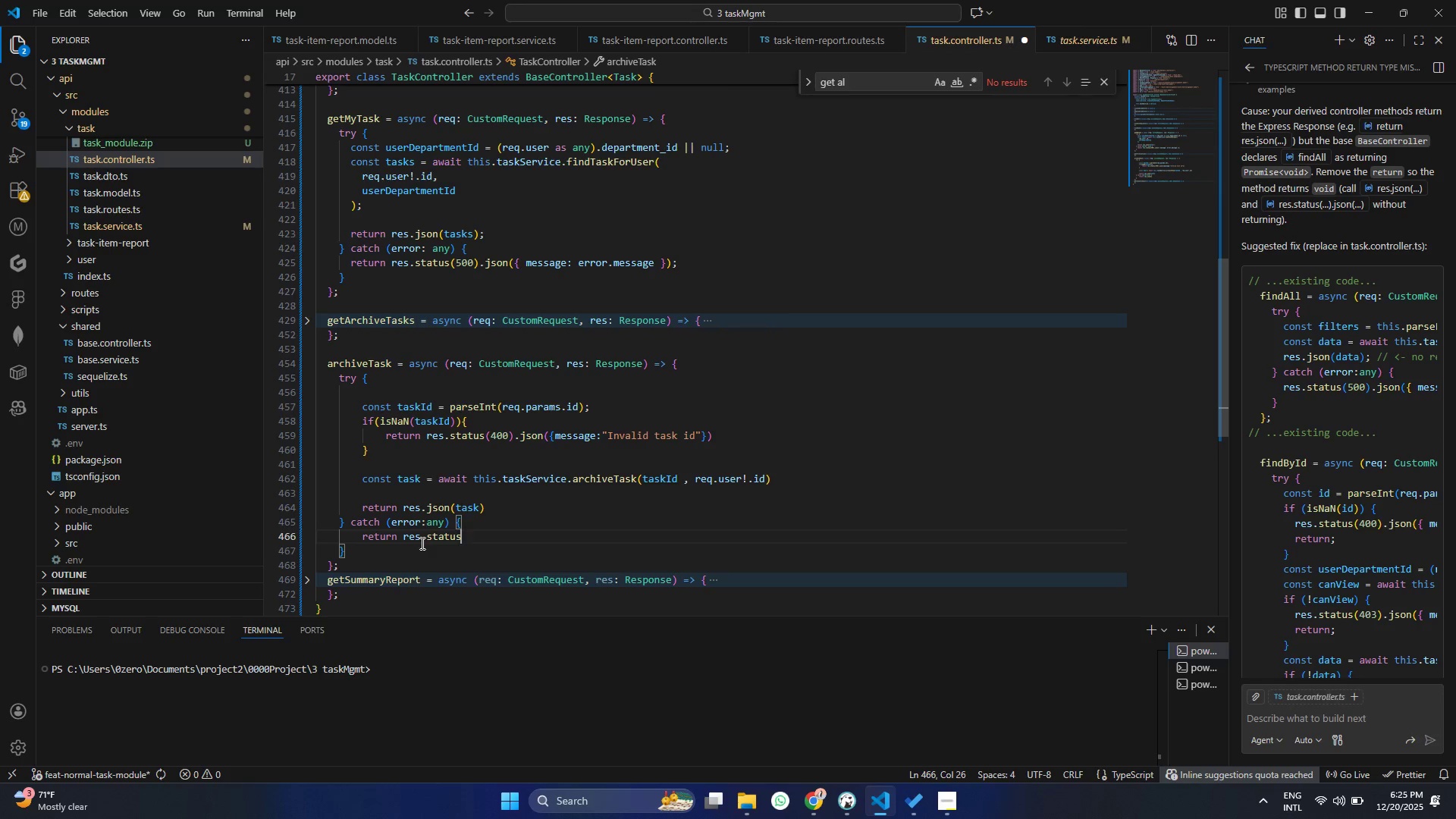 
key(Shift+9)
 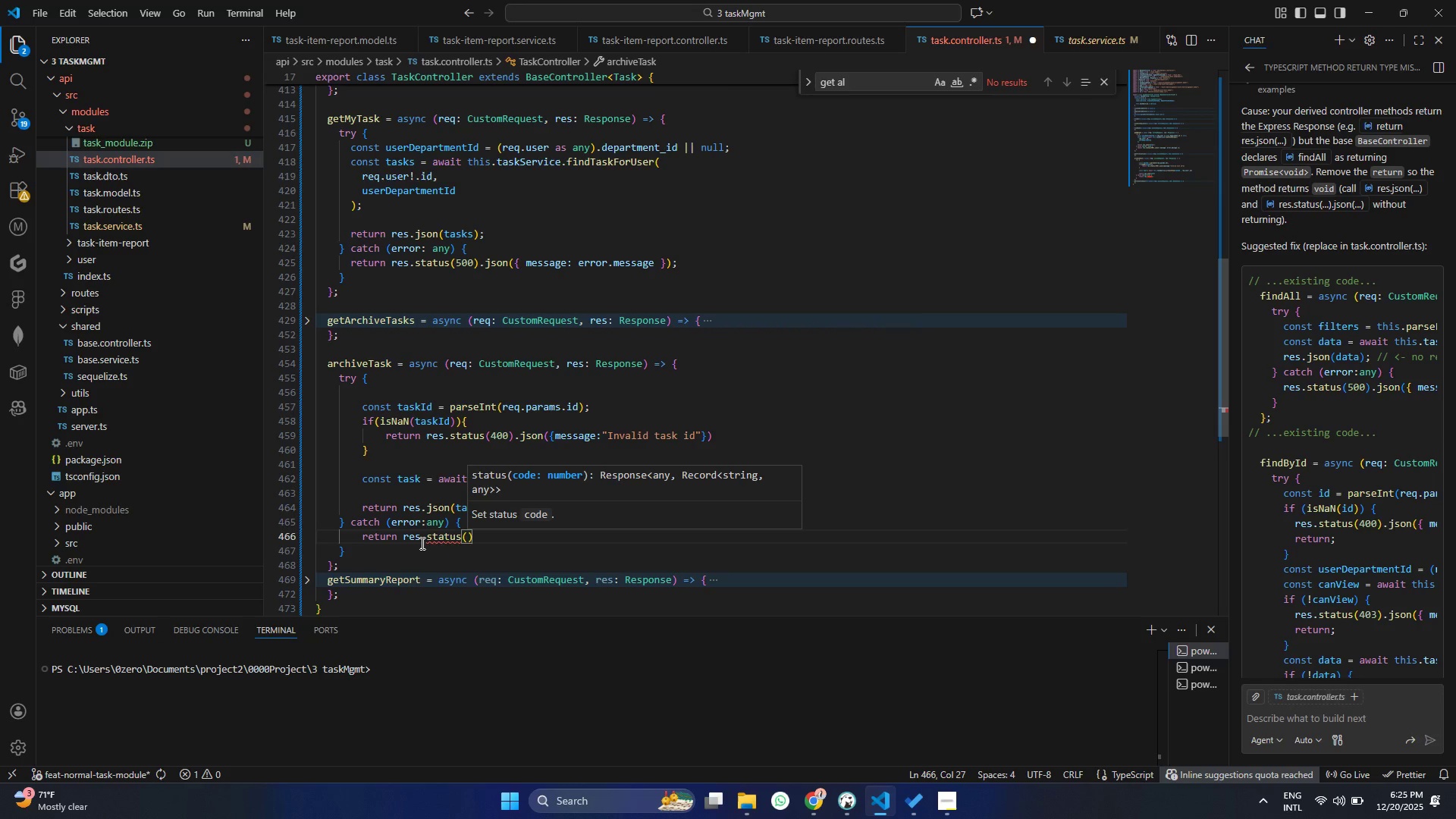 
type(500)
 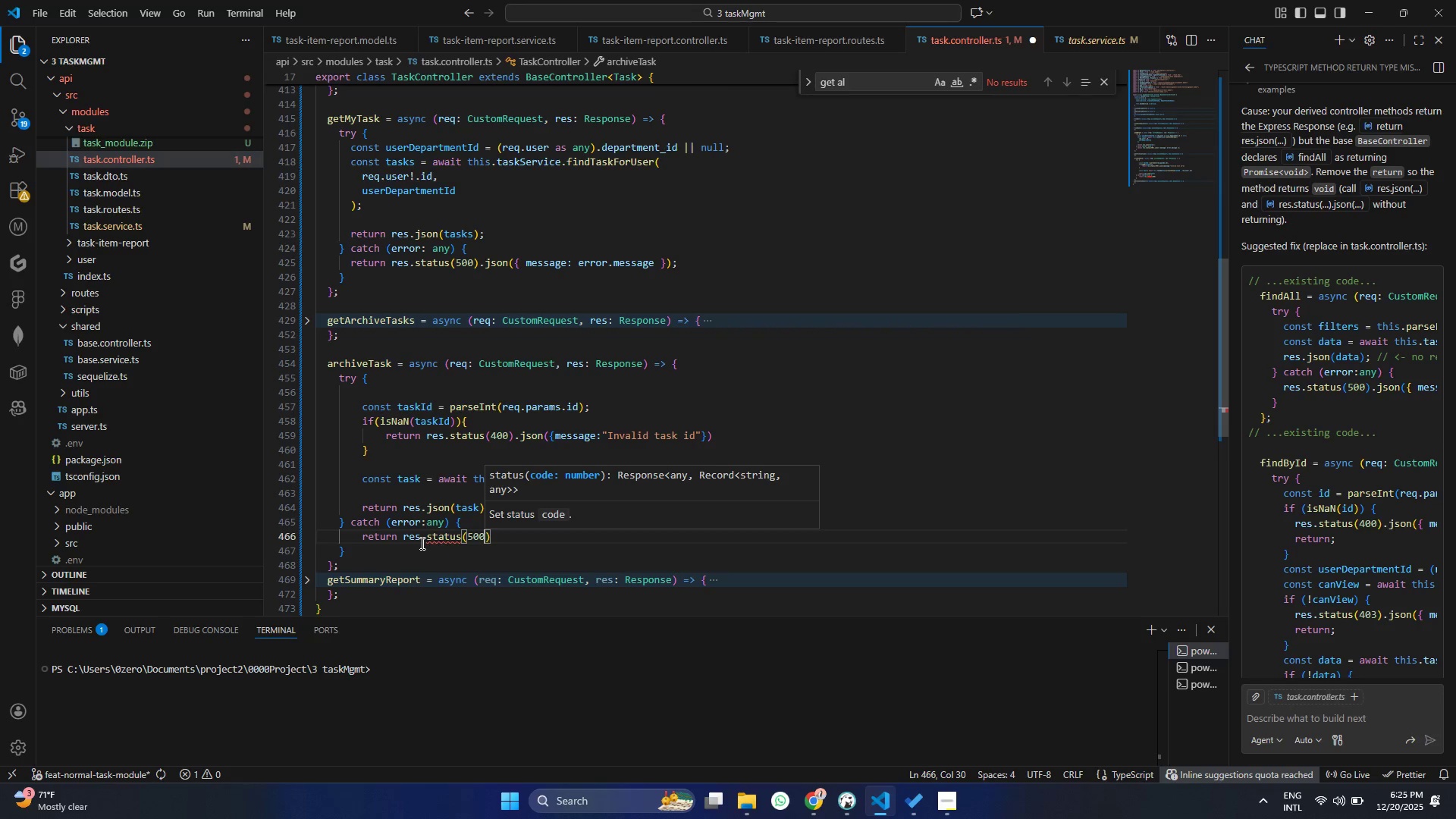 
key(ArrowRight)
 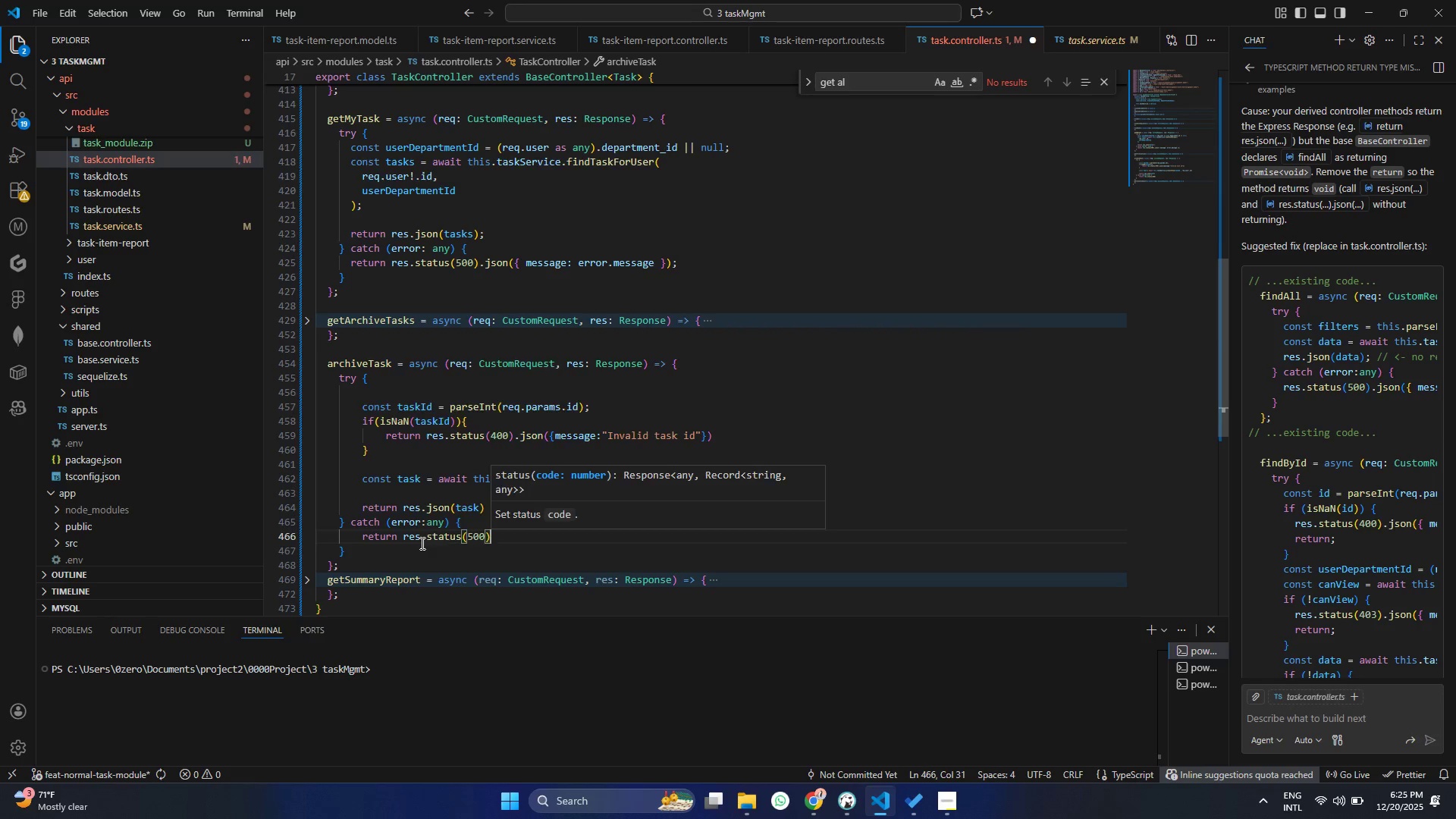 
key(ArrowRight)
 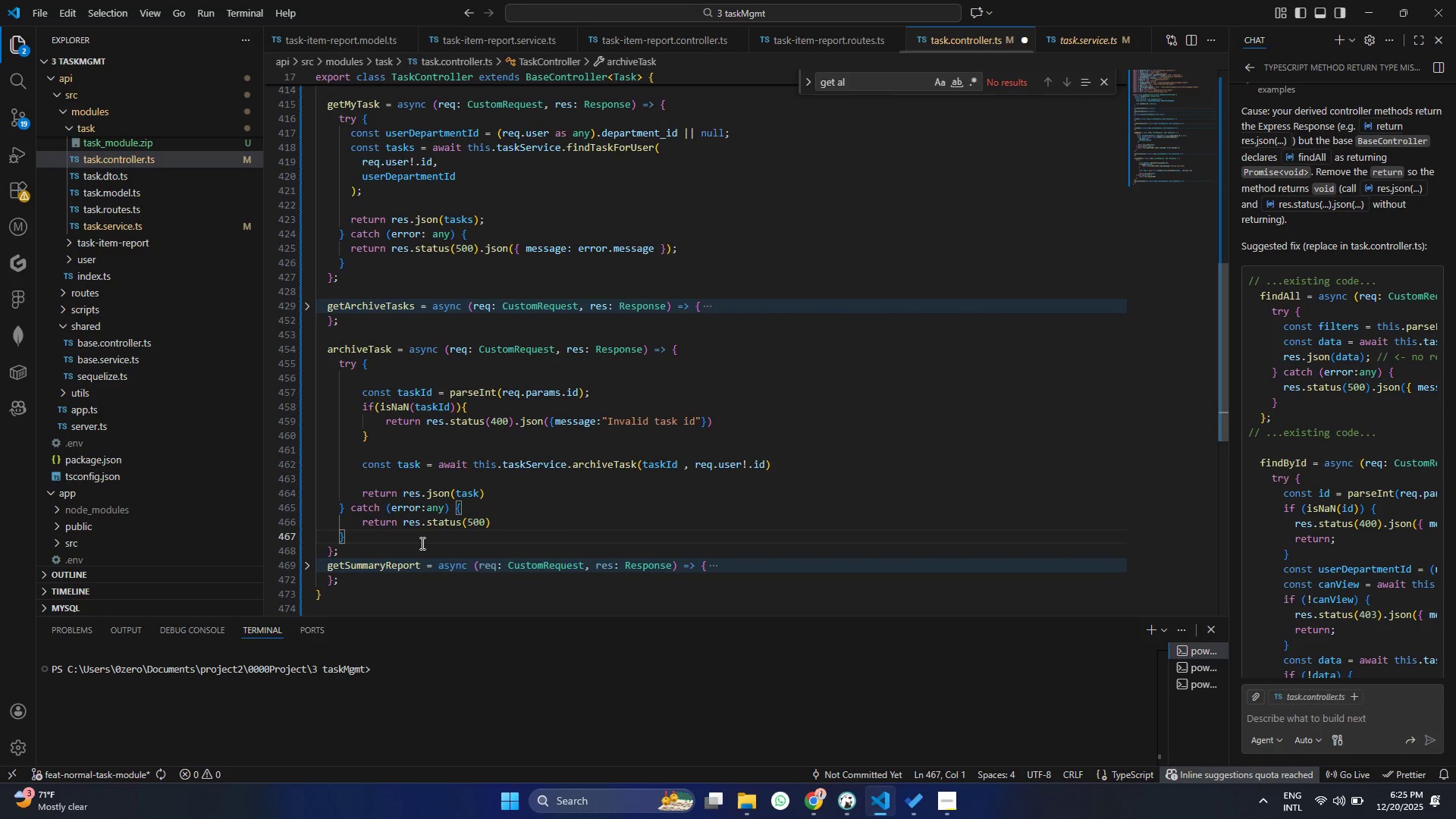 
hold_key(key=ControlLeft, duration=0.31)
 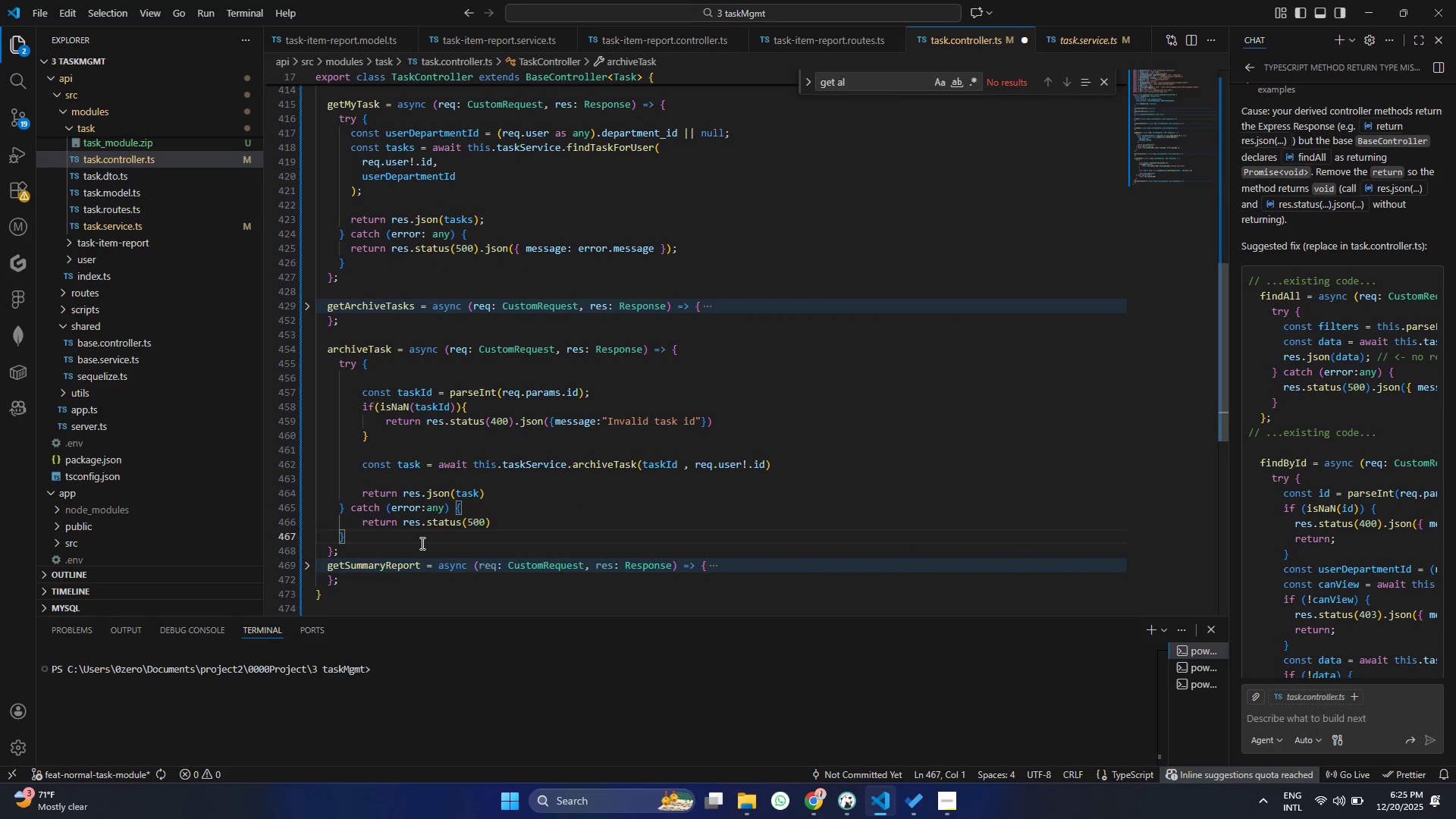 
key(ArrowLeft)
 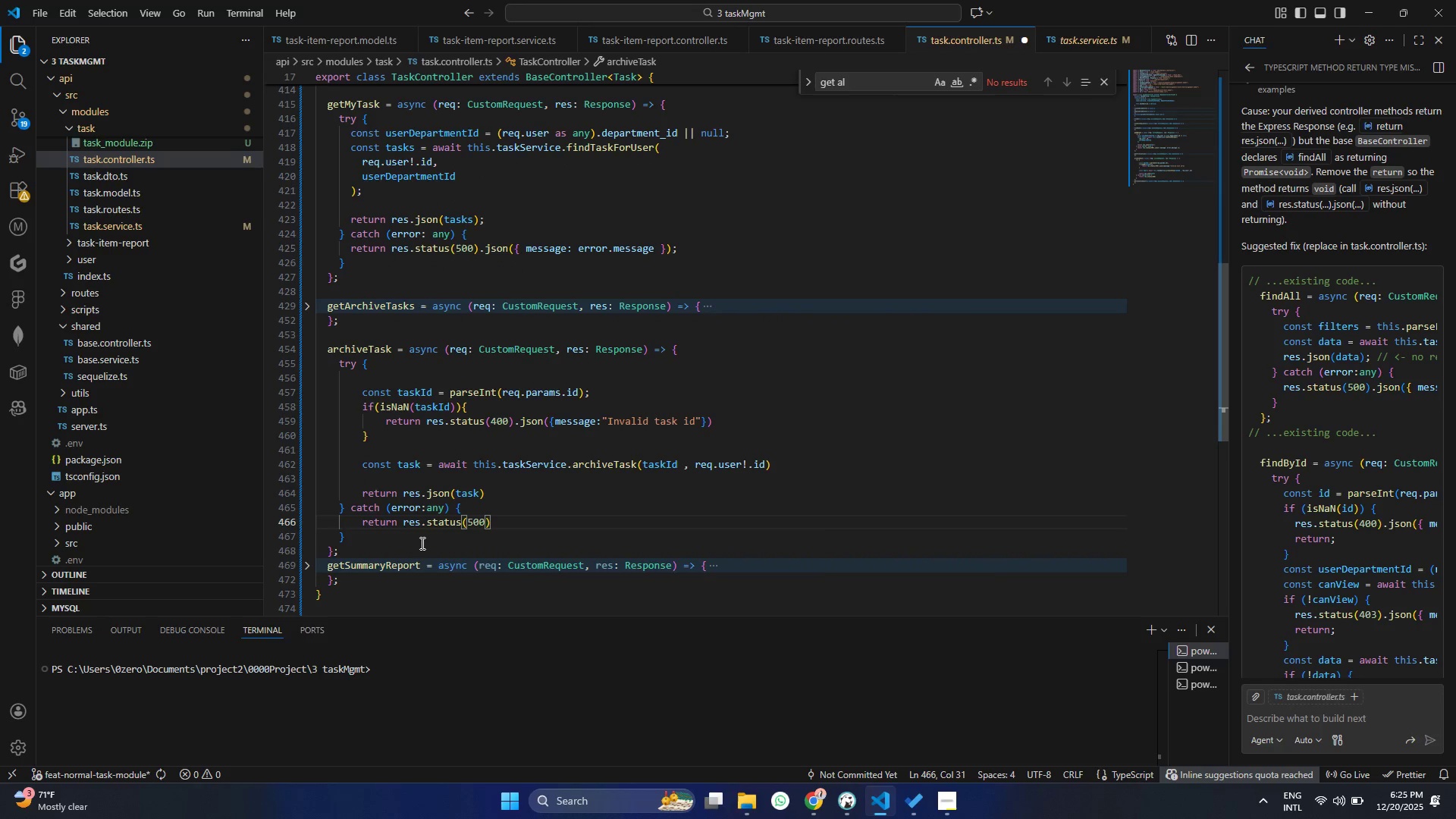 
type(.js)
 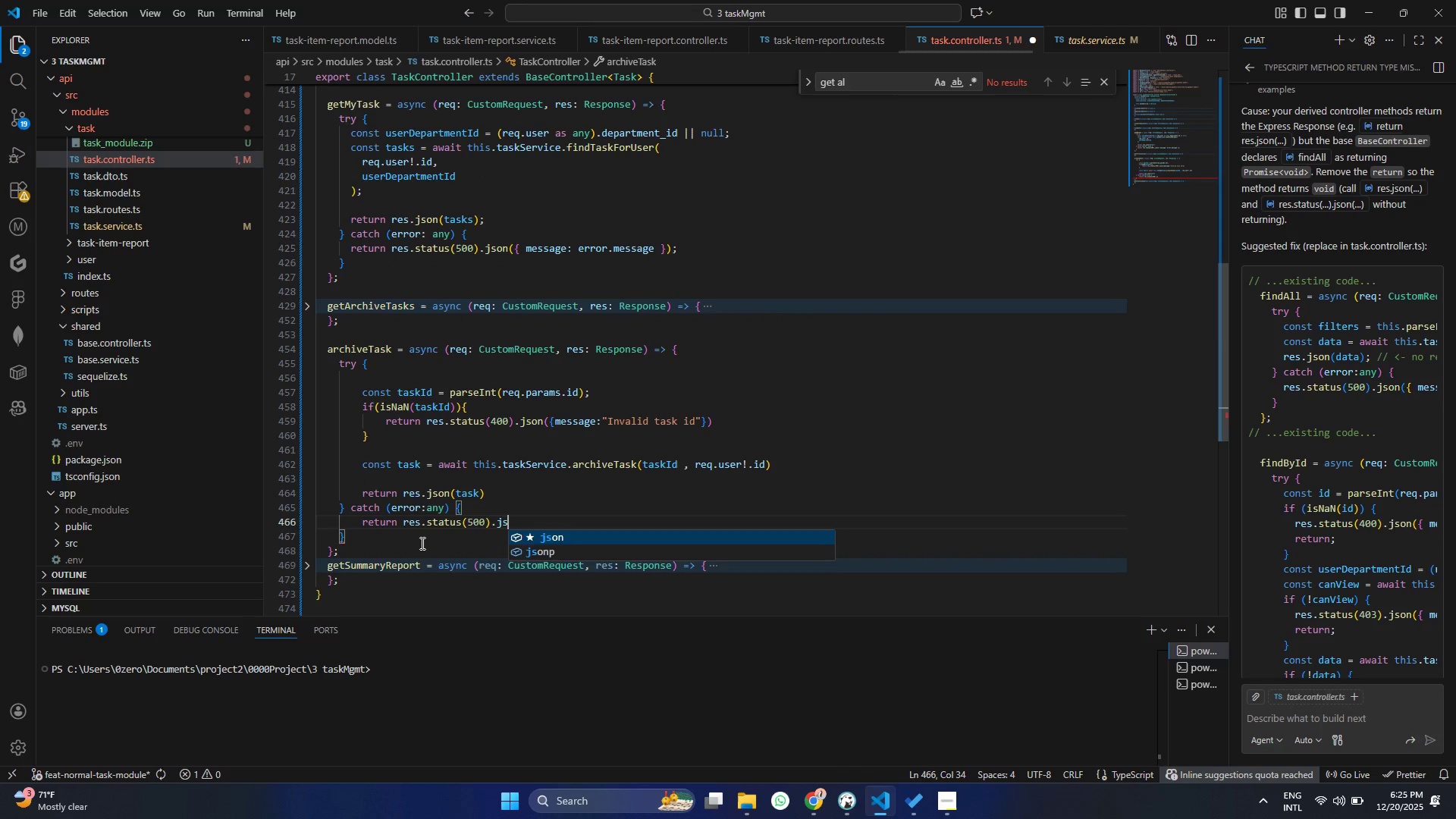 
key(Enter)
 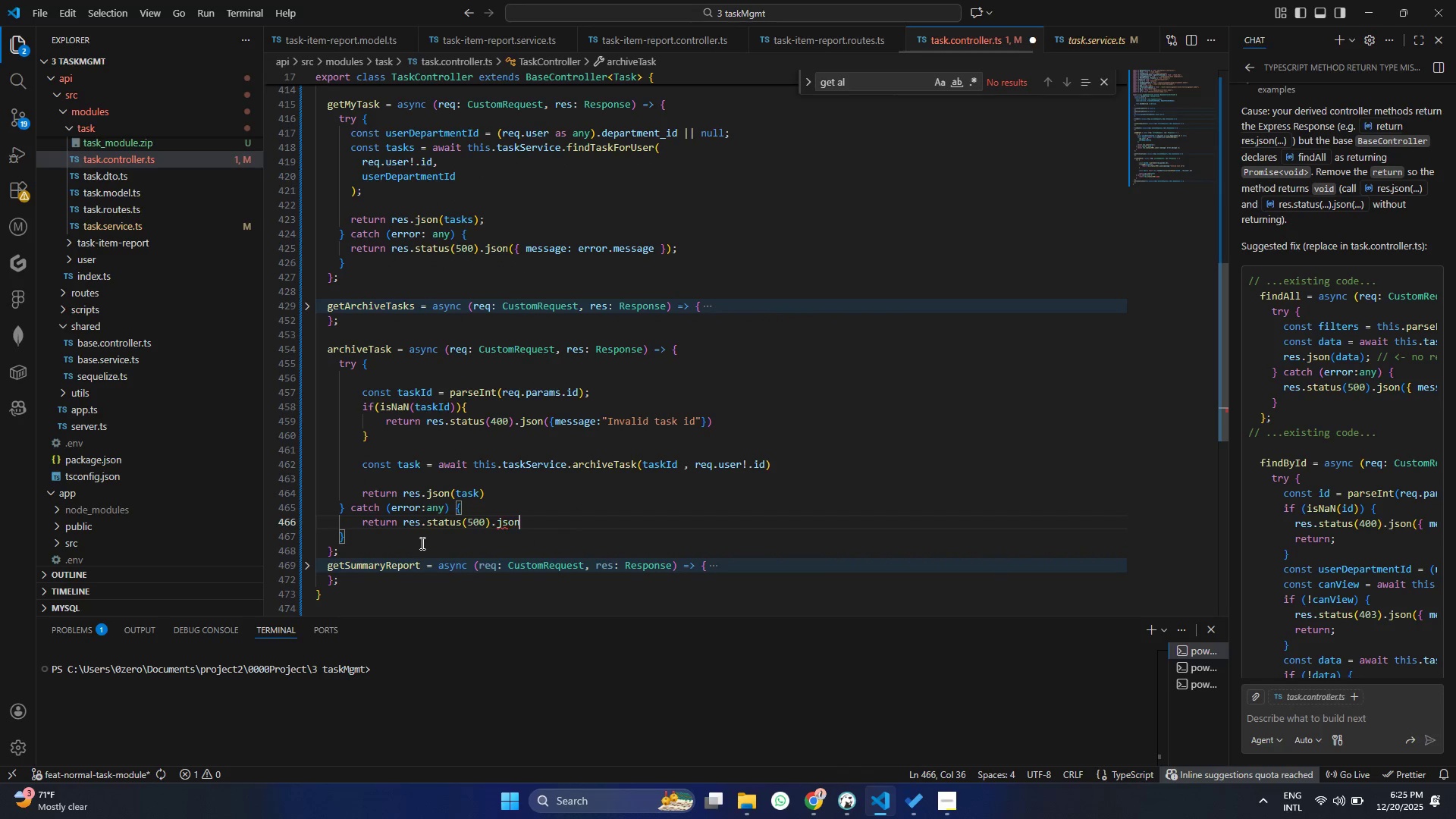 
type(({message : err)
 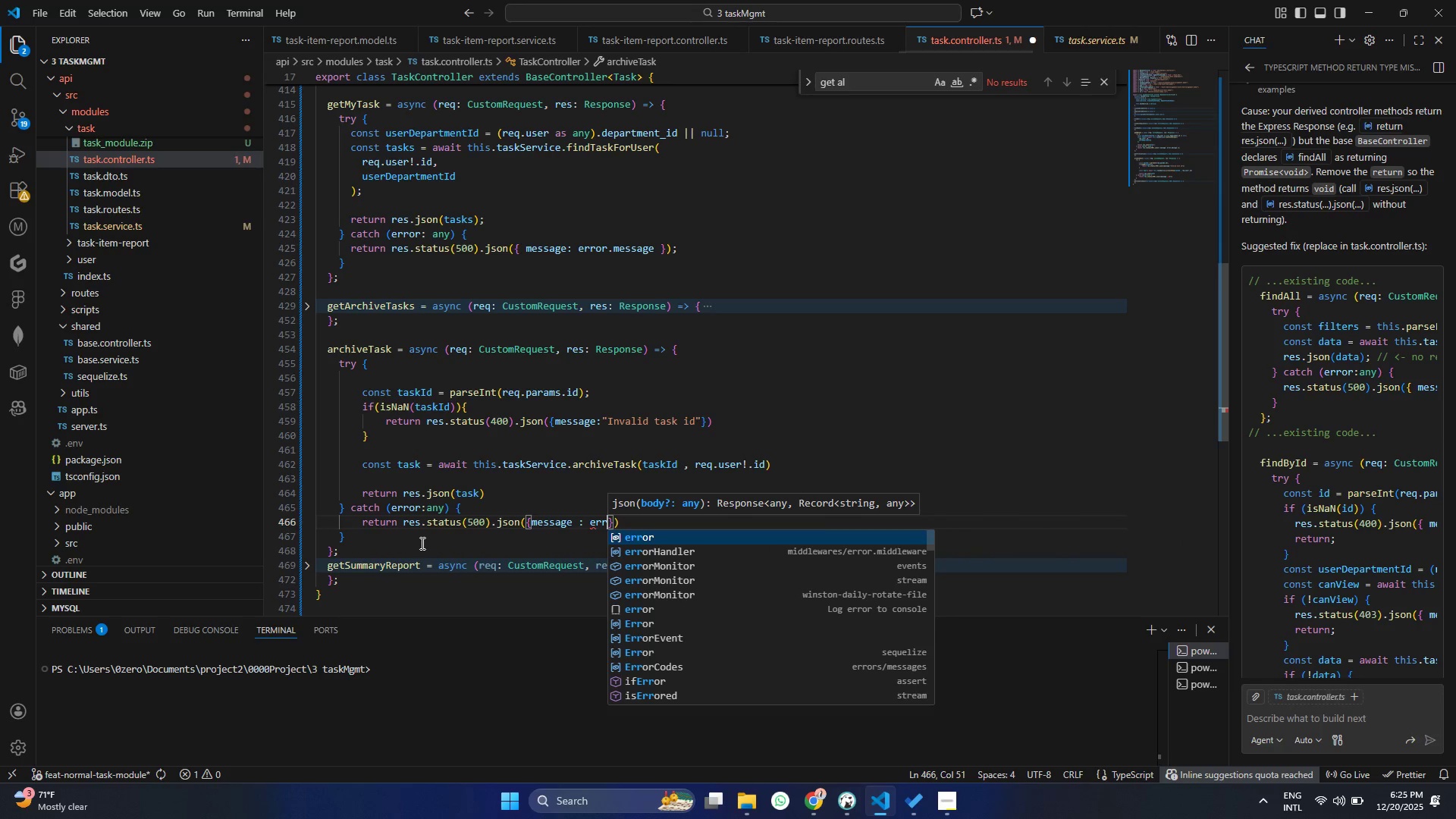 
key(Enter)
 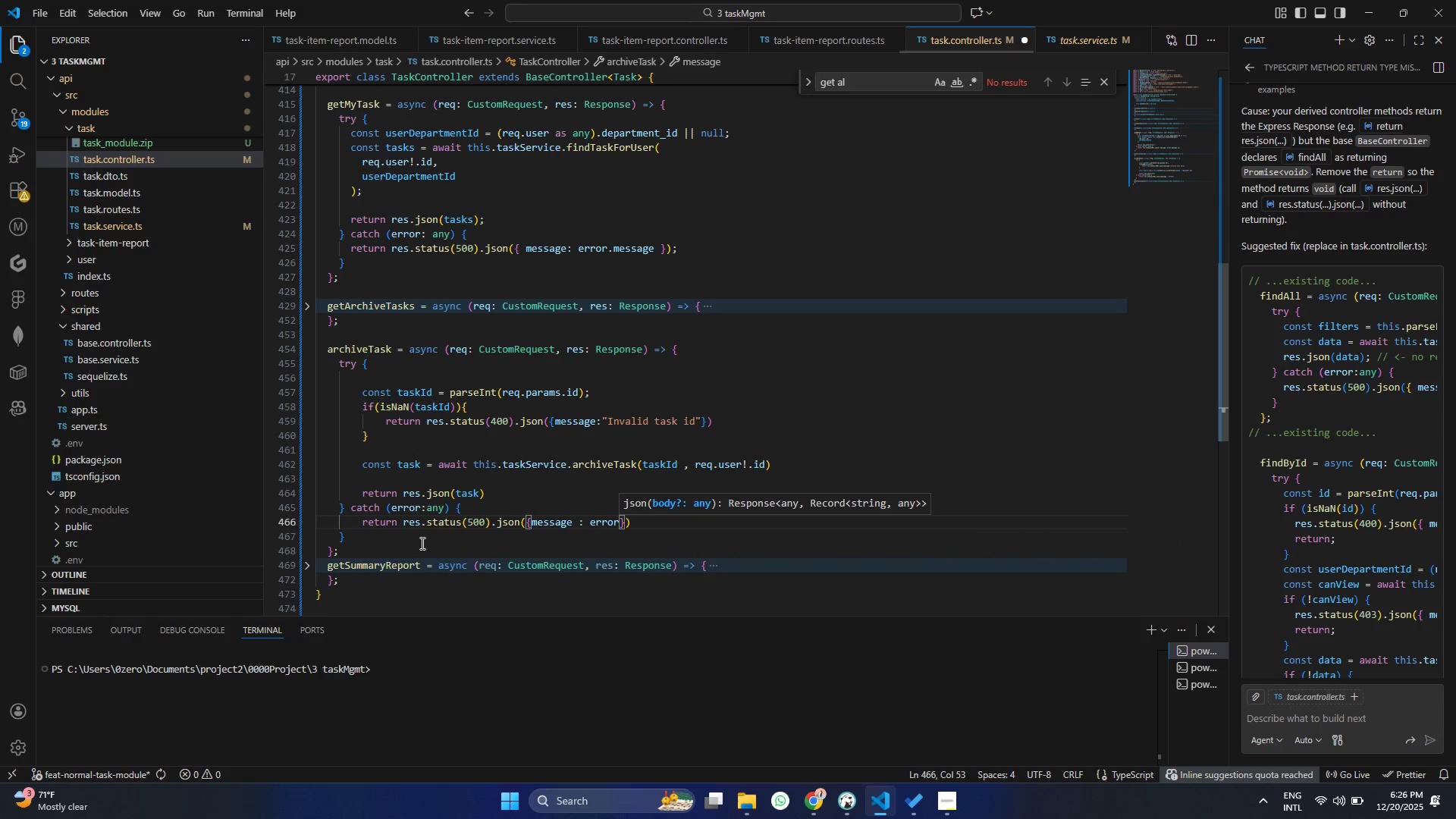 
type(.me)
 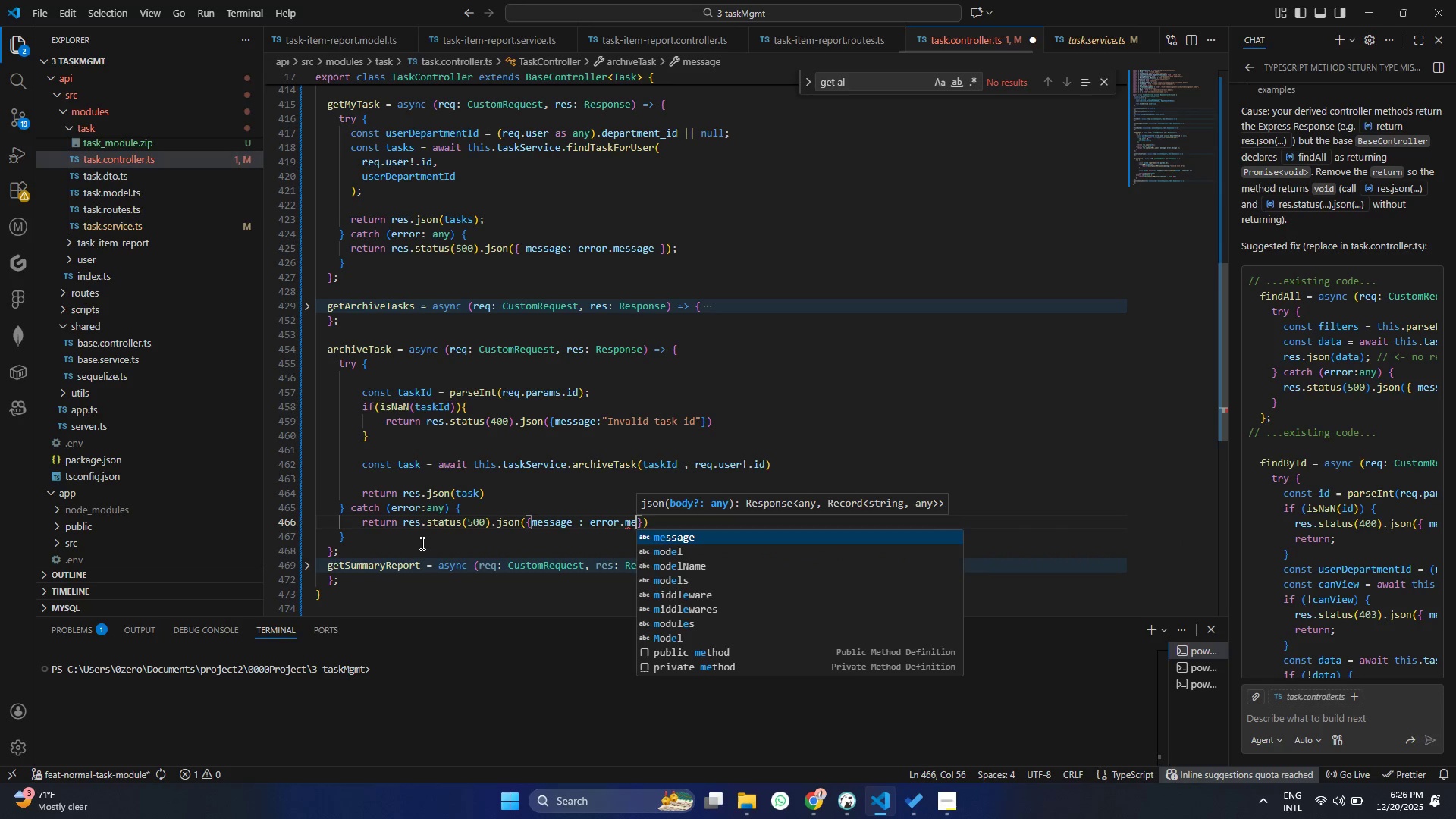 
key(Enter)
 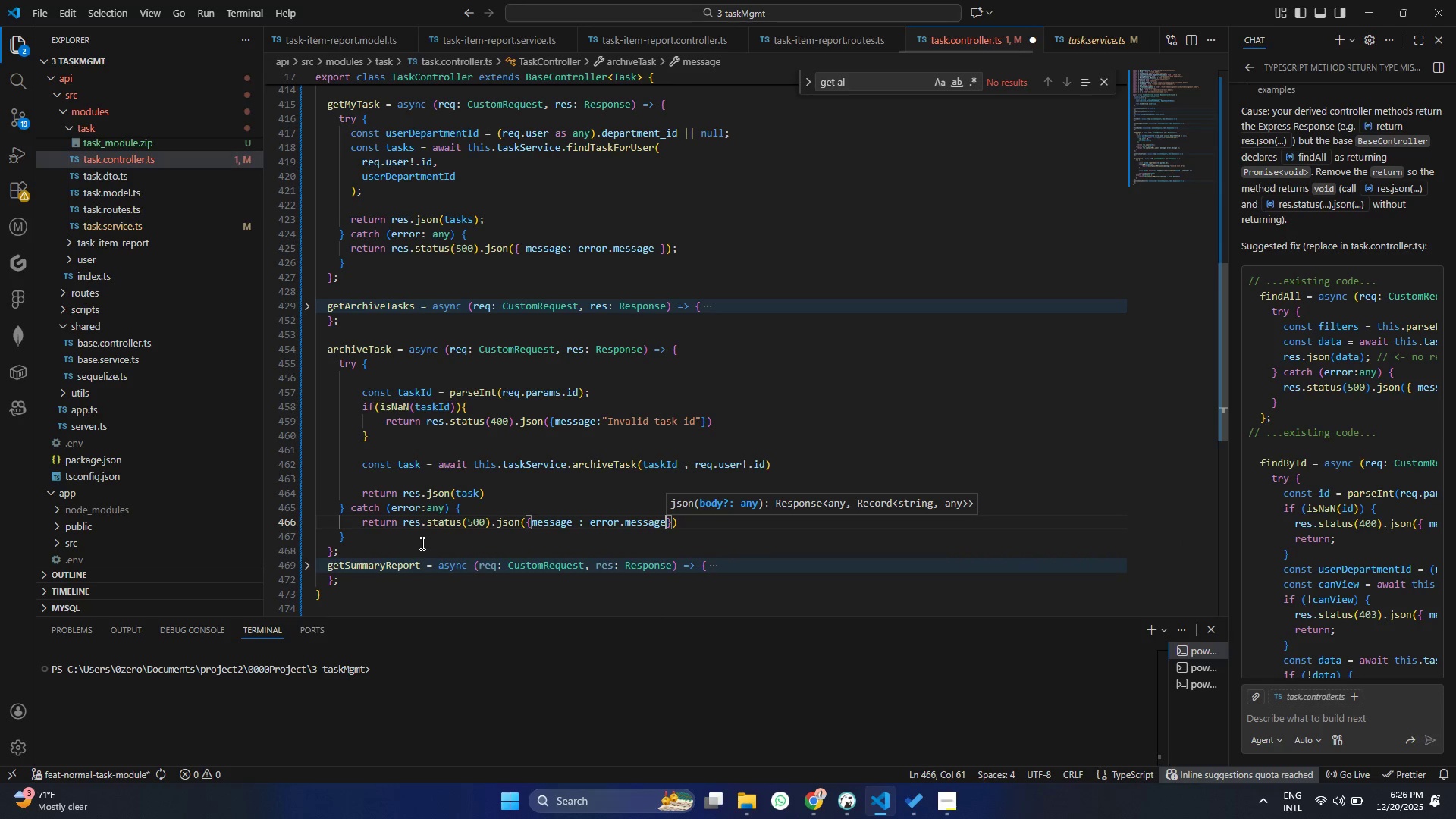 
key(Control+ControlLeft)
 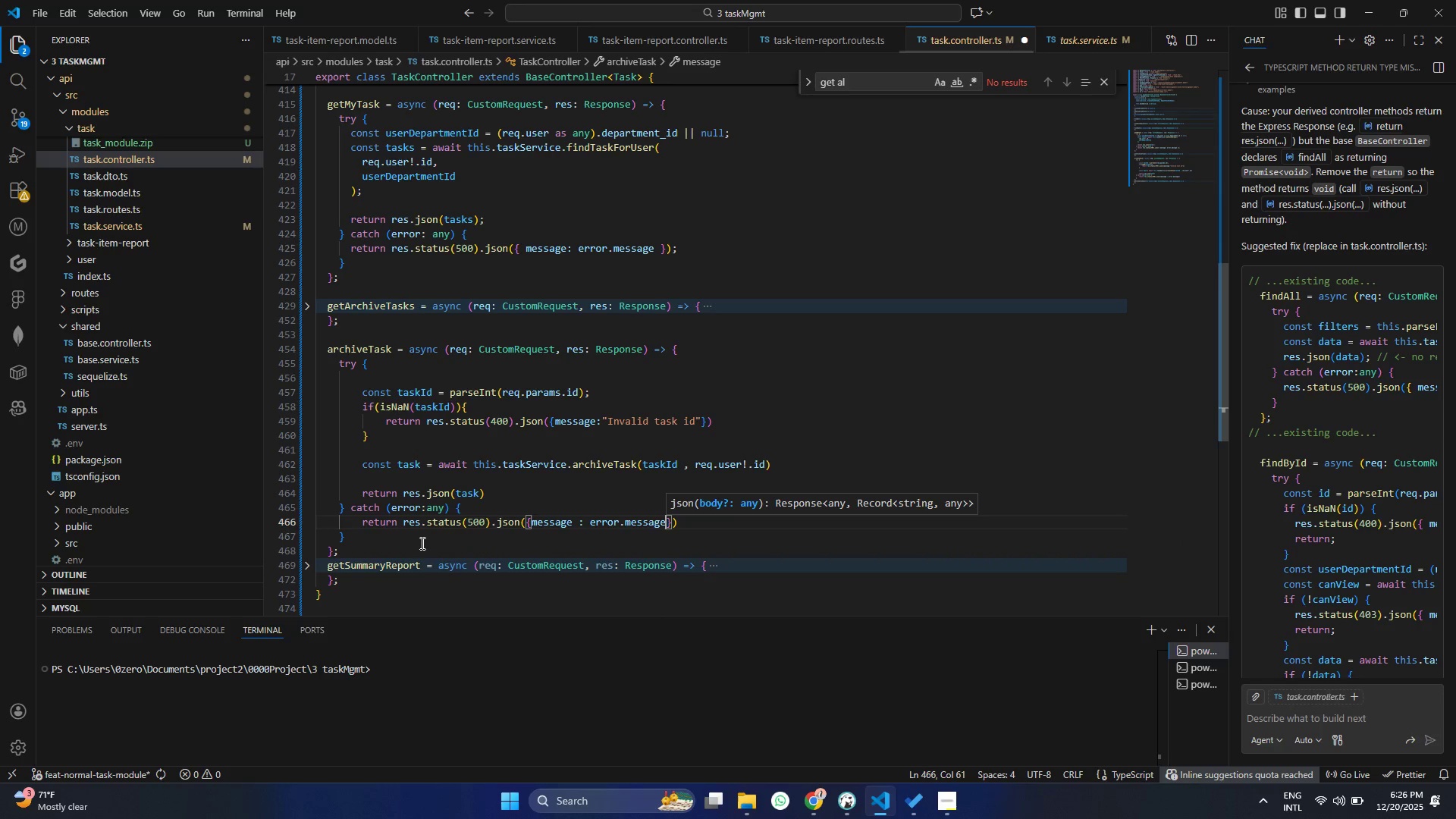 
key(Control+S)
 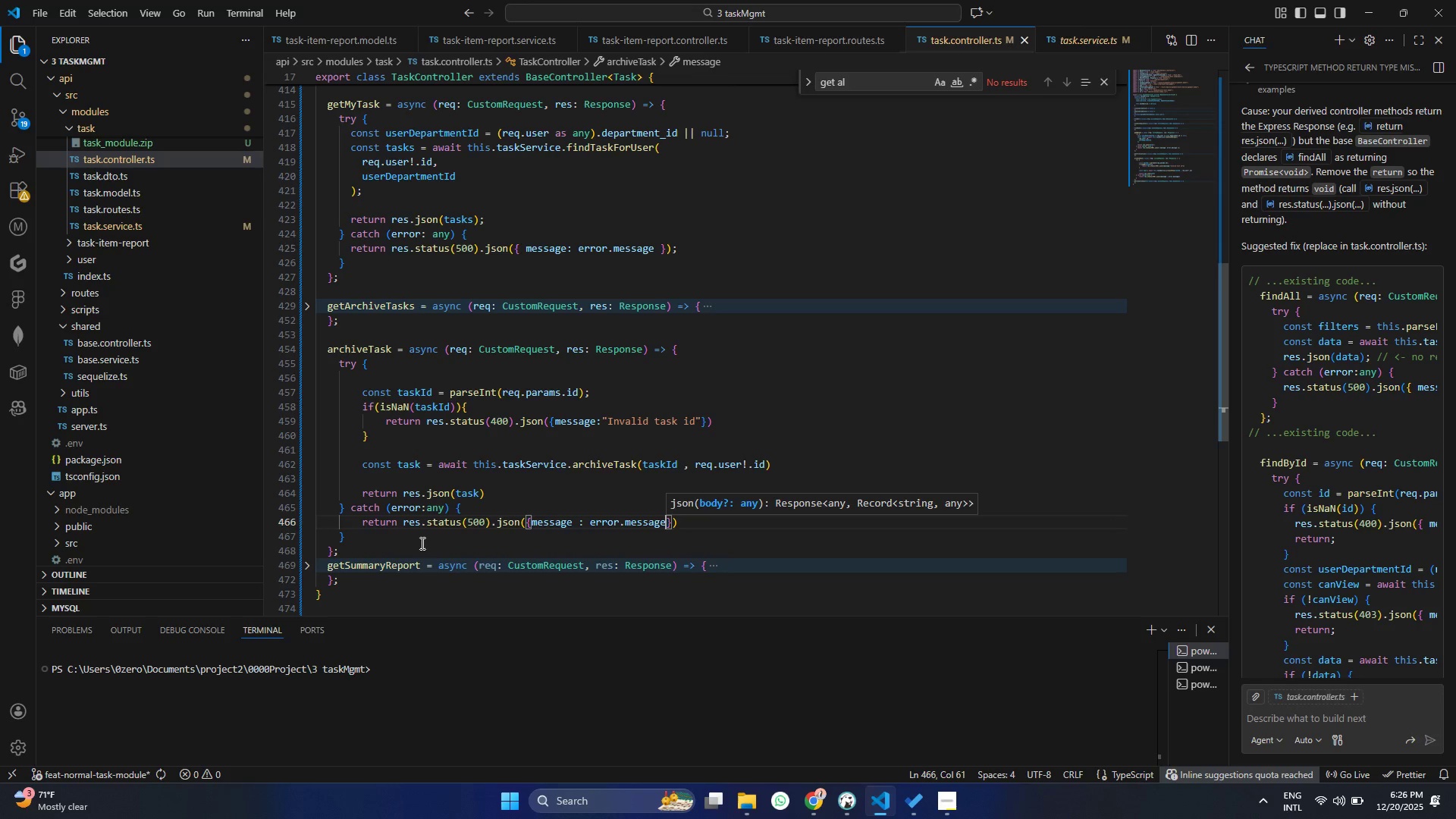 
left_click([437, 546])
 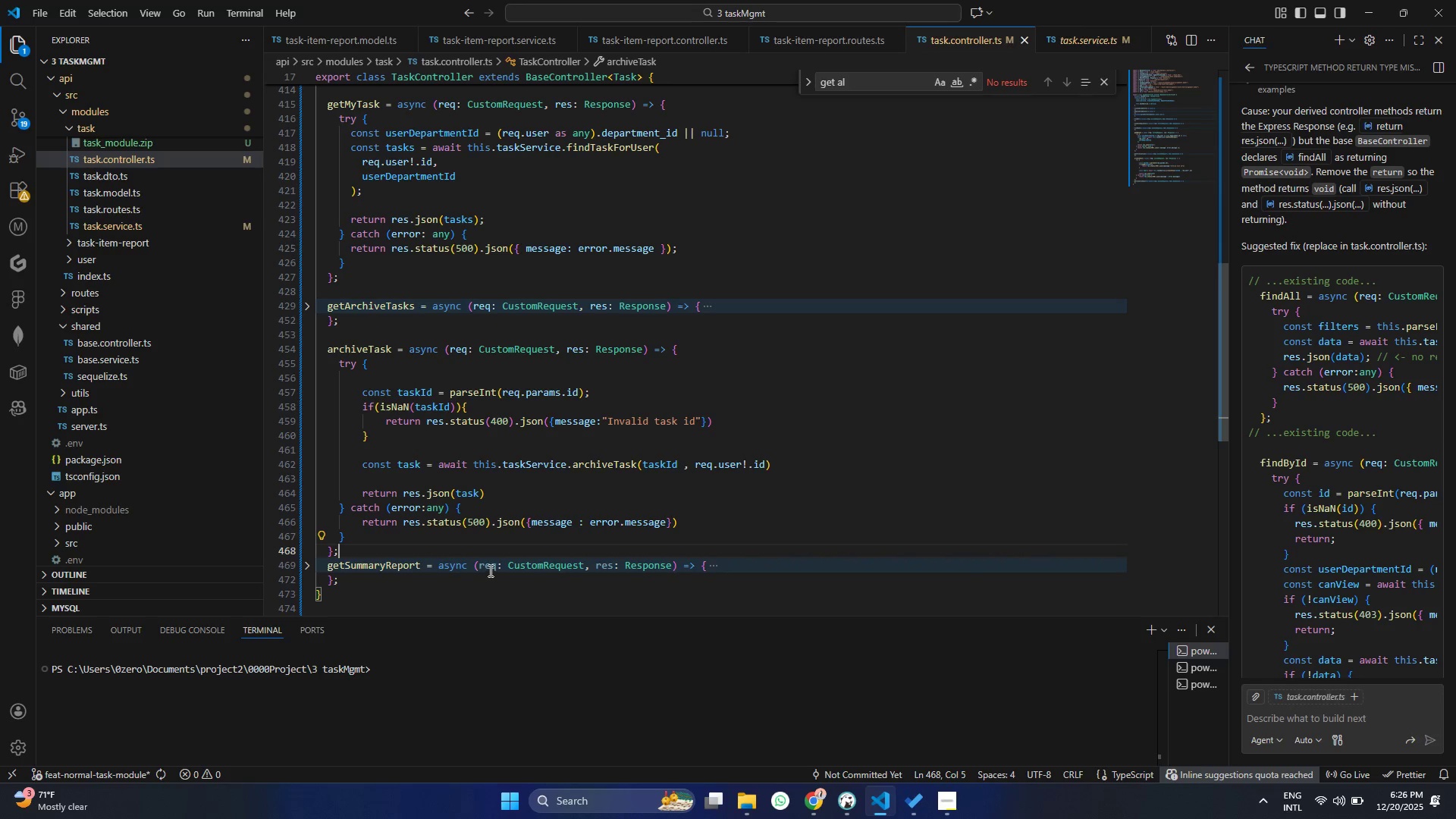 
wait(9.12)
 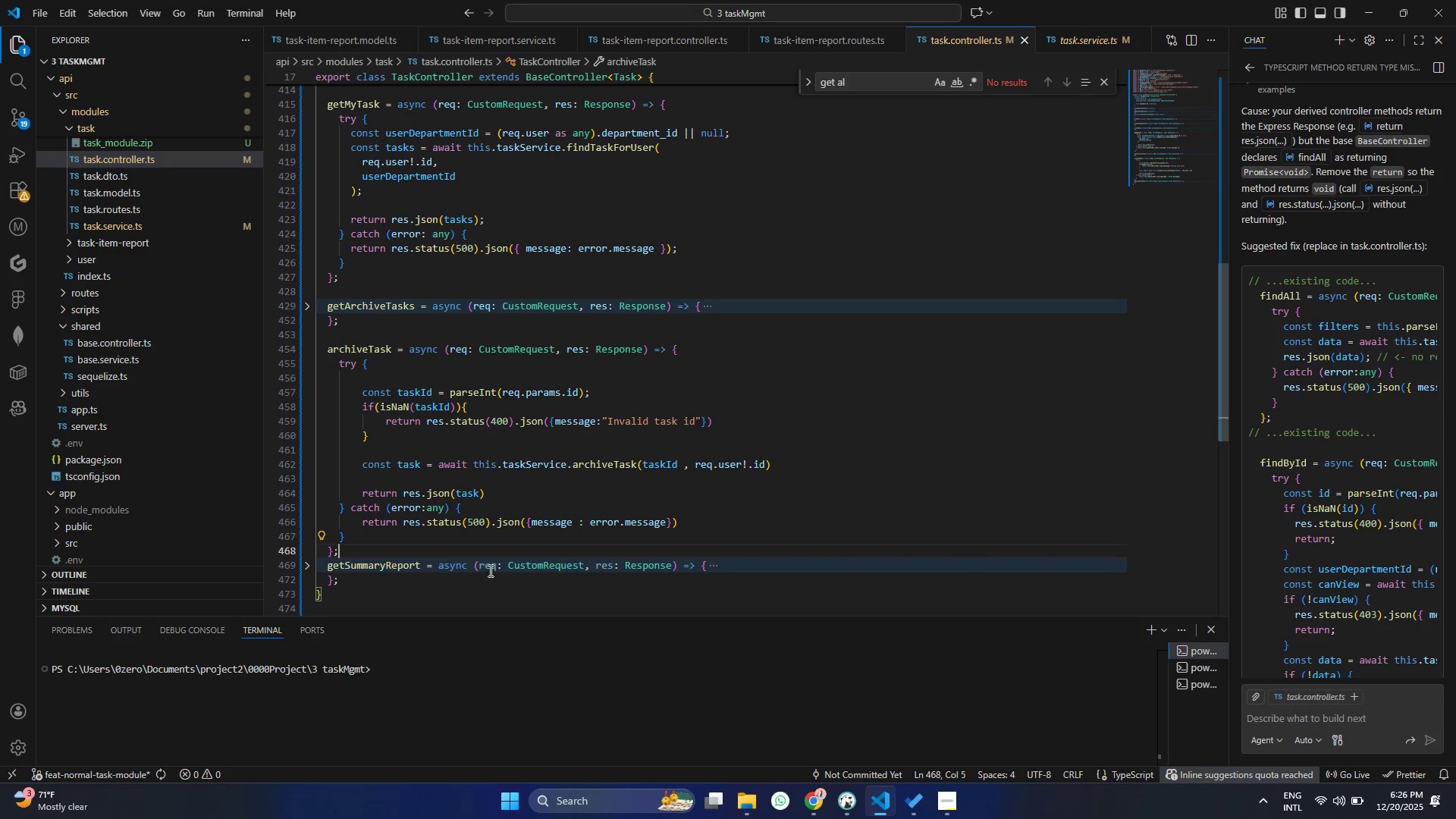 
left_click([316, 349])
 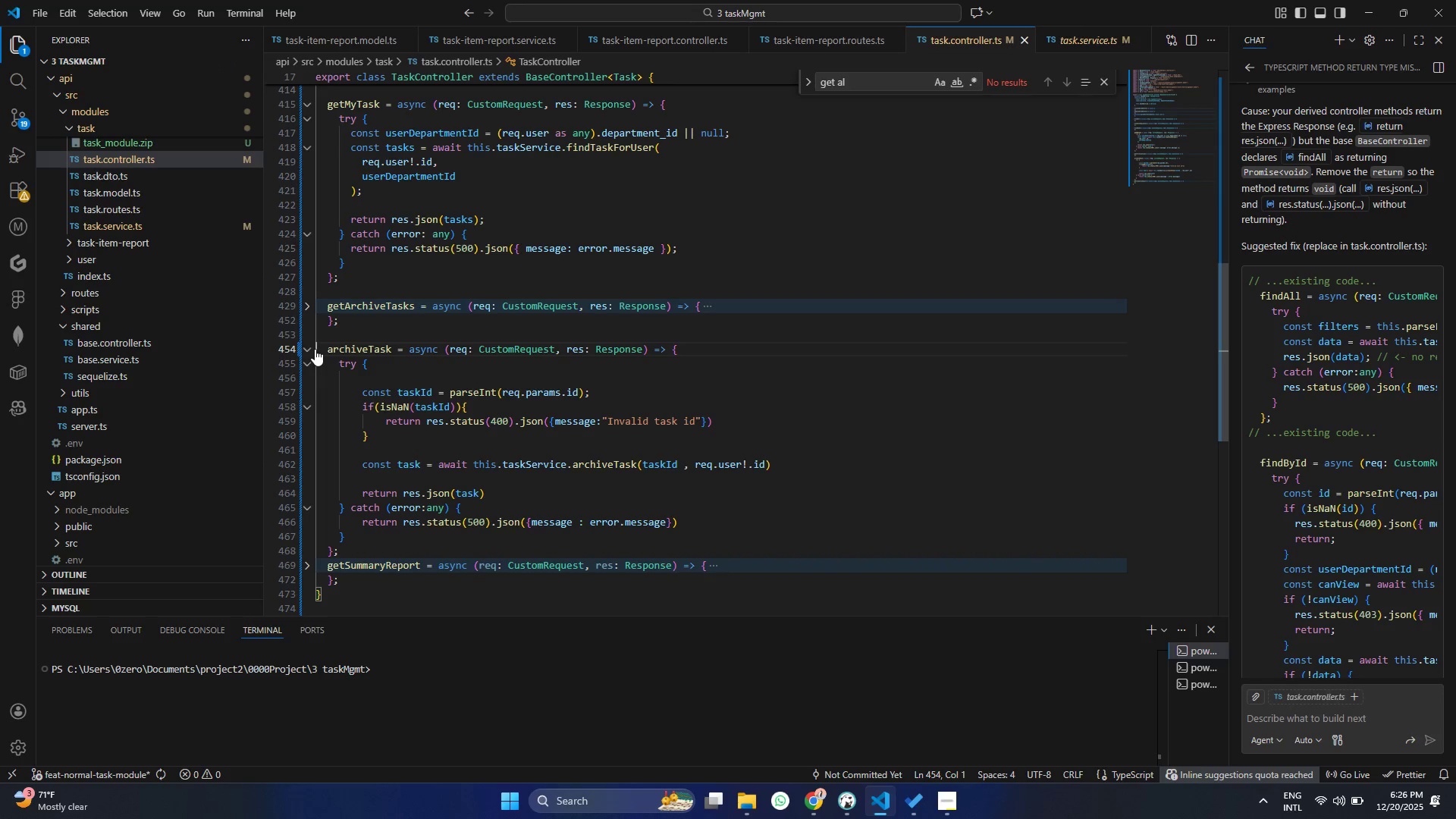 
left_click([315, 349])
 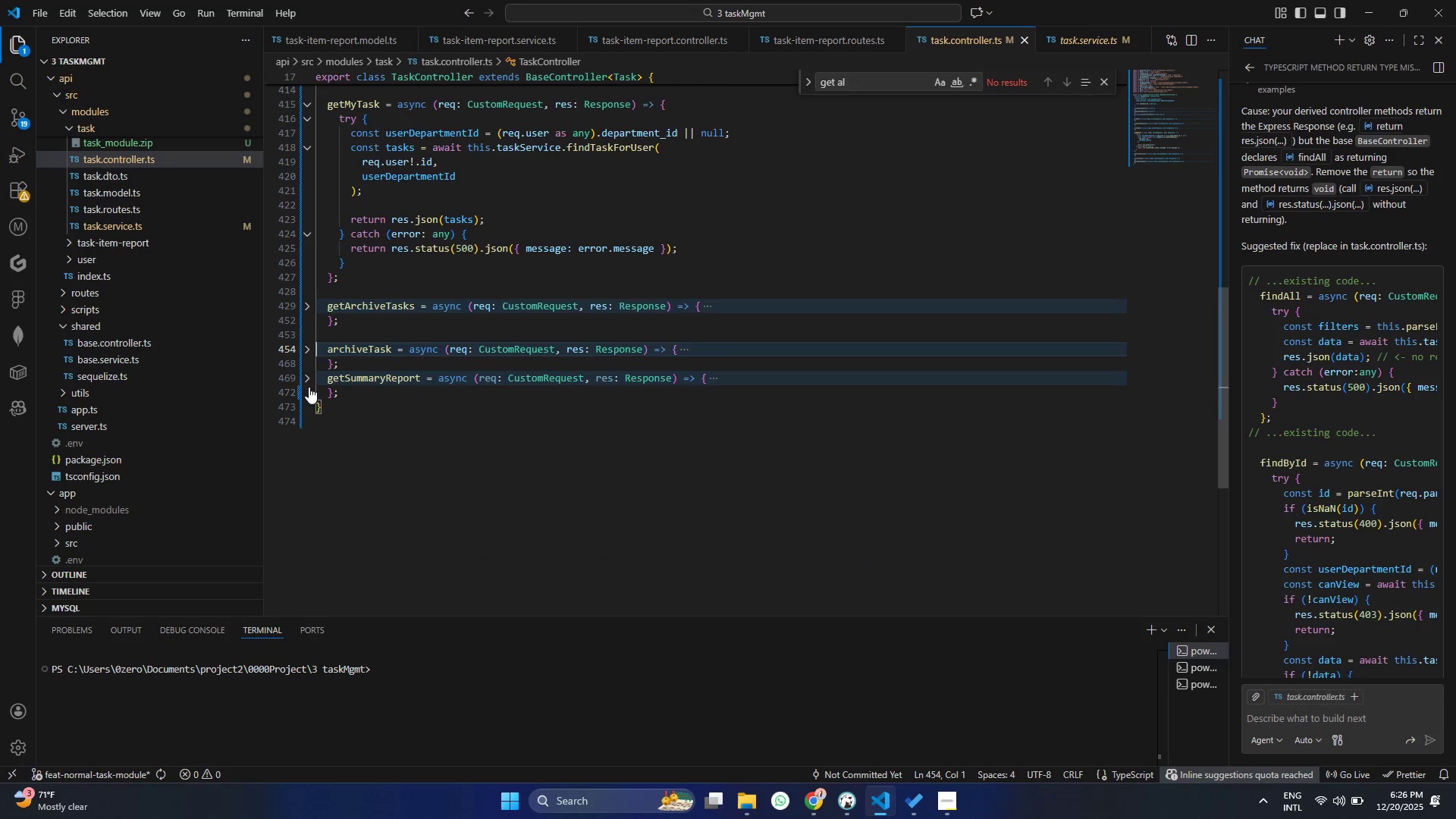 
left_click([308, 381])
 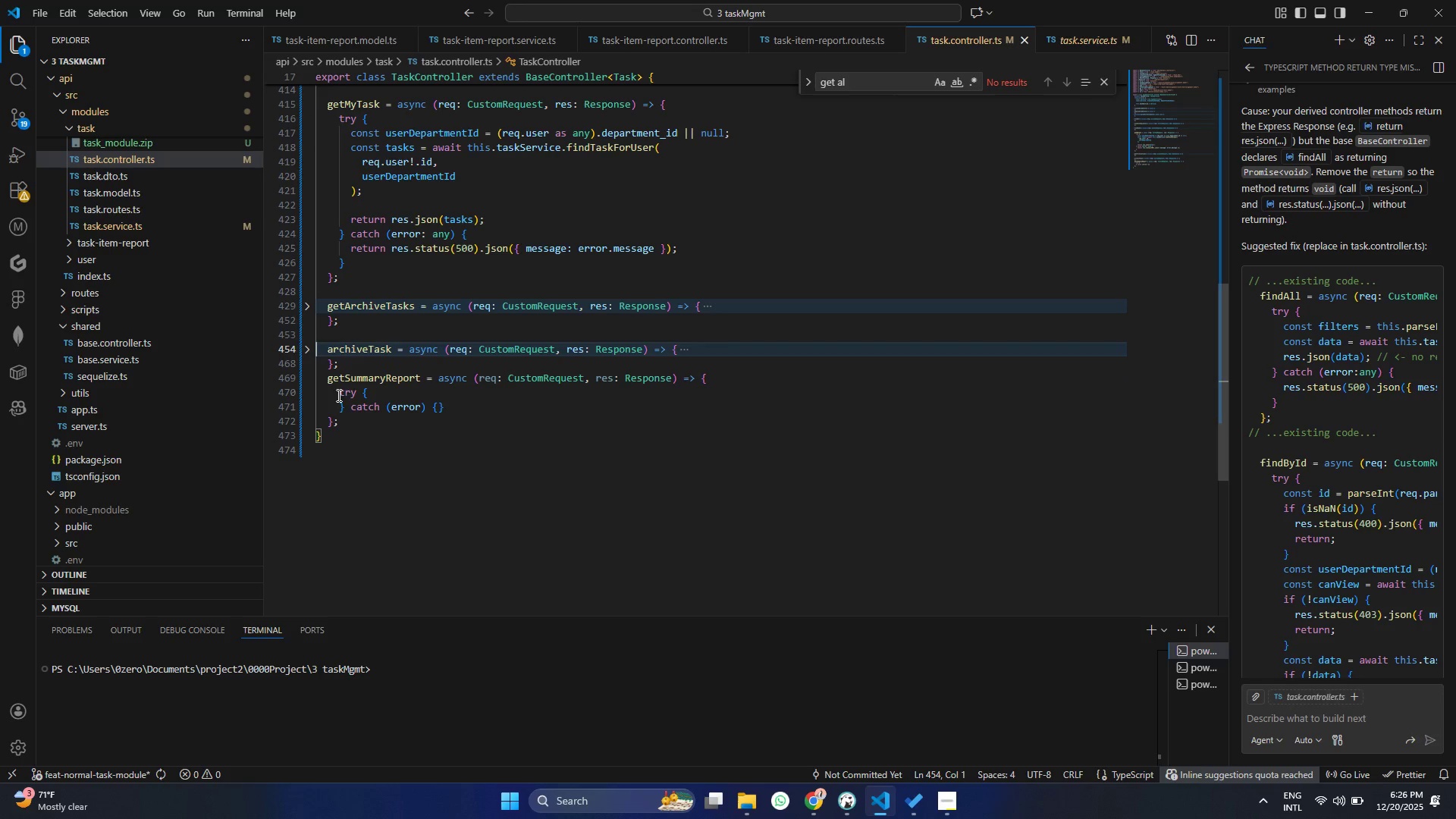 
left_click([384, 390])
 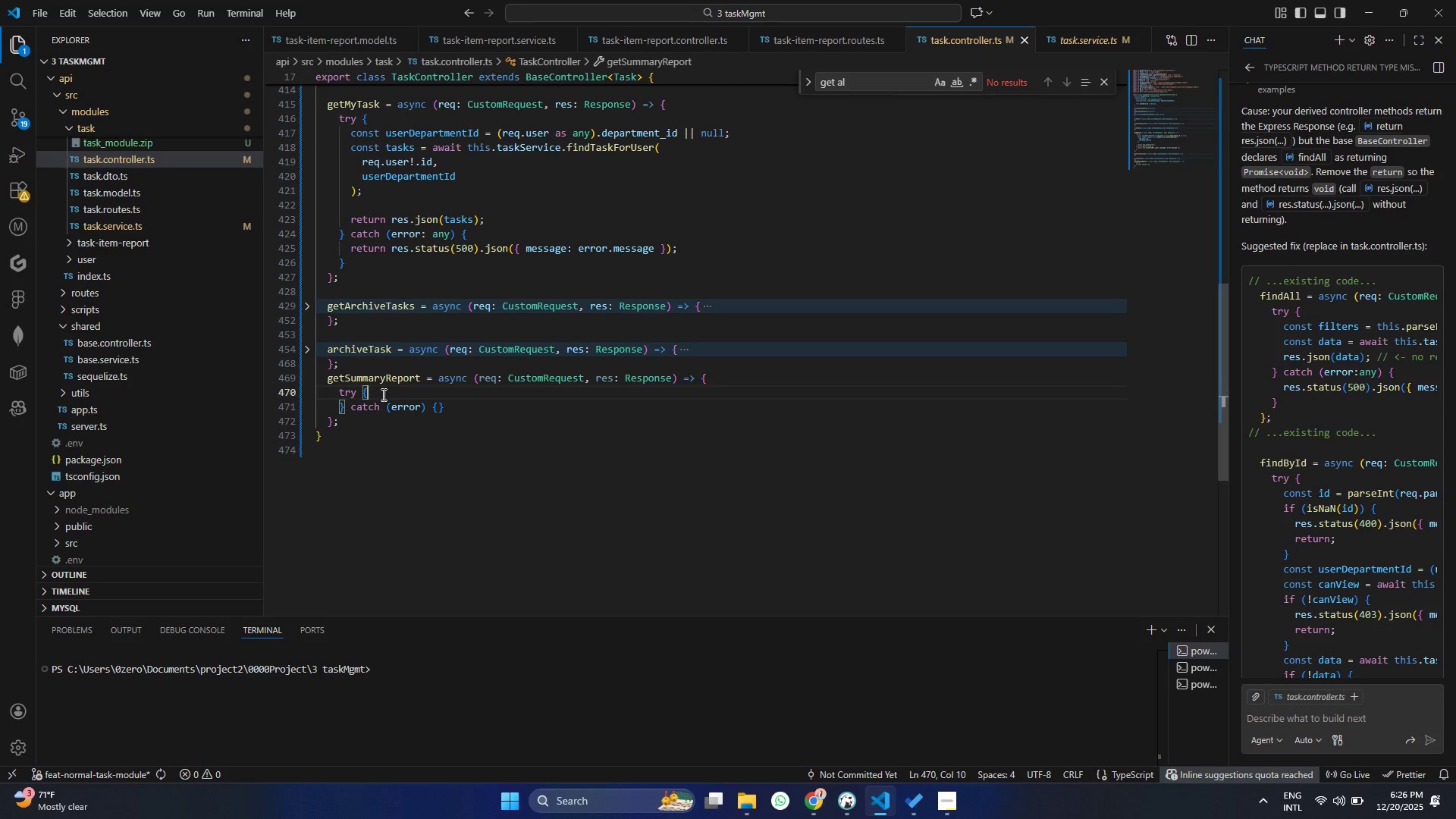 
key(Enter)
 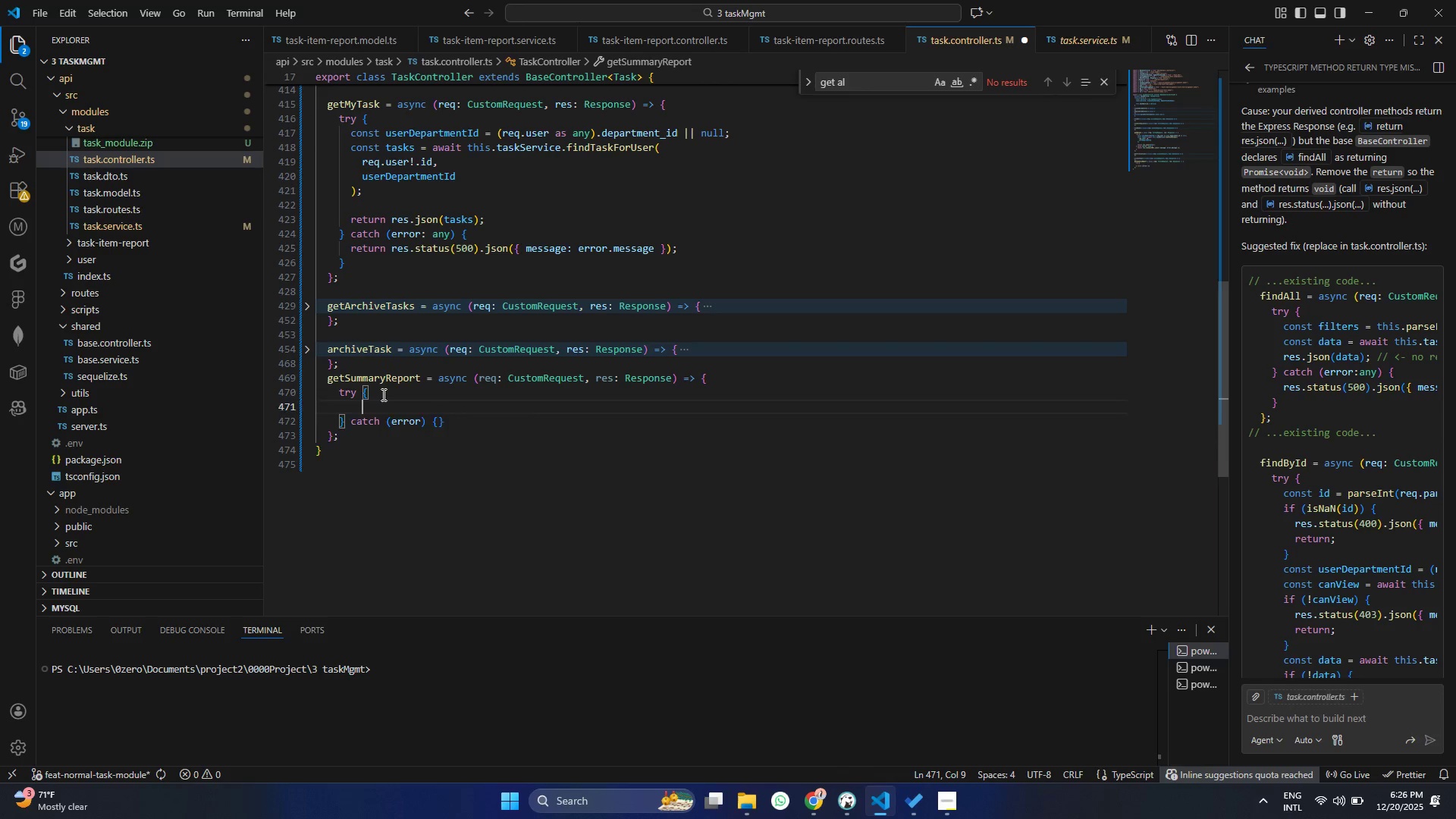 
key(Enter)
 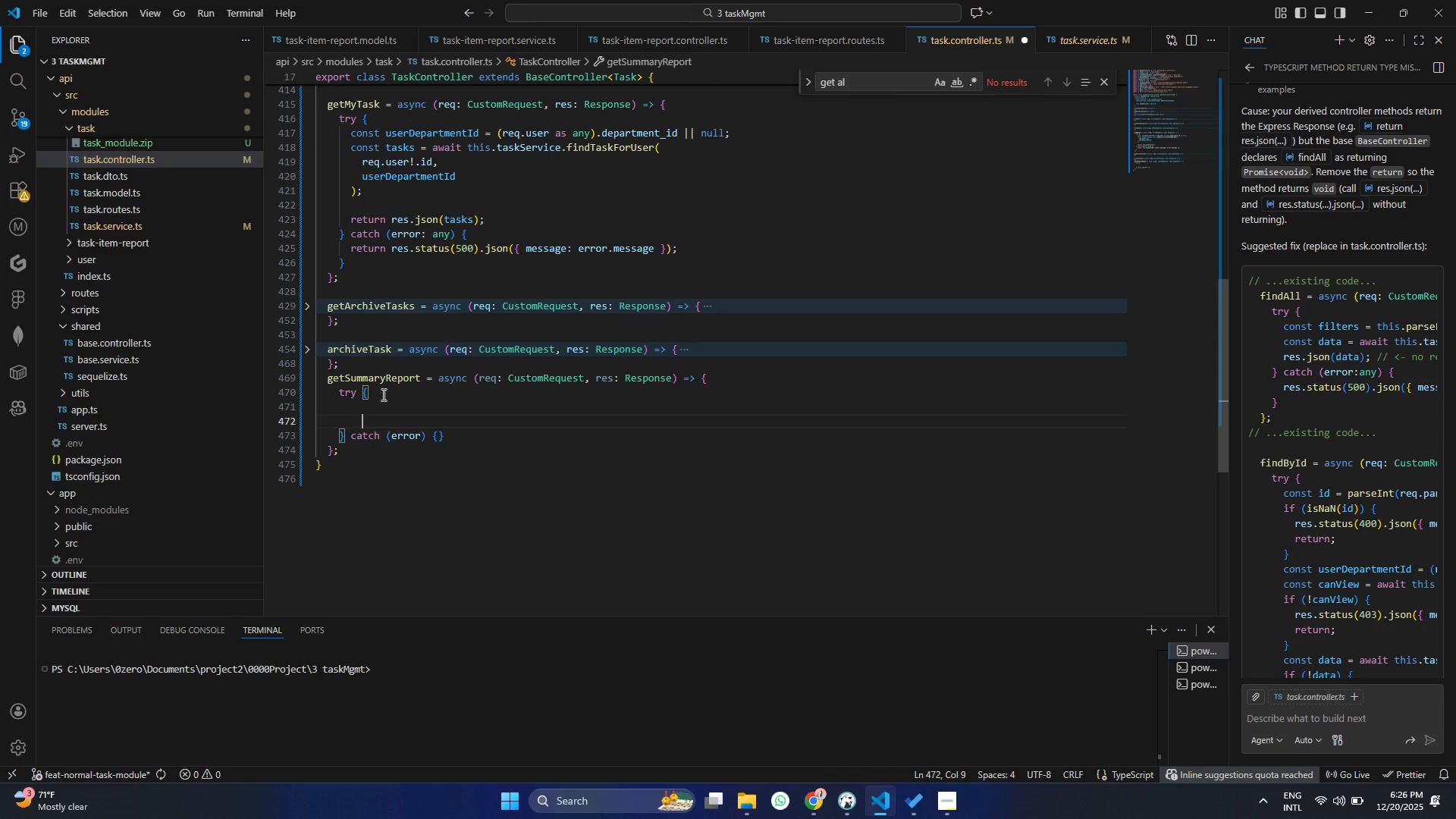 
type(cosnt )
key(Backspace)
key(Backspace)
key(Backspace)
key(Backspace)
type(nst targetUserId - re)
 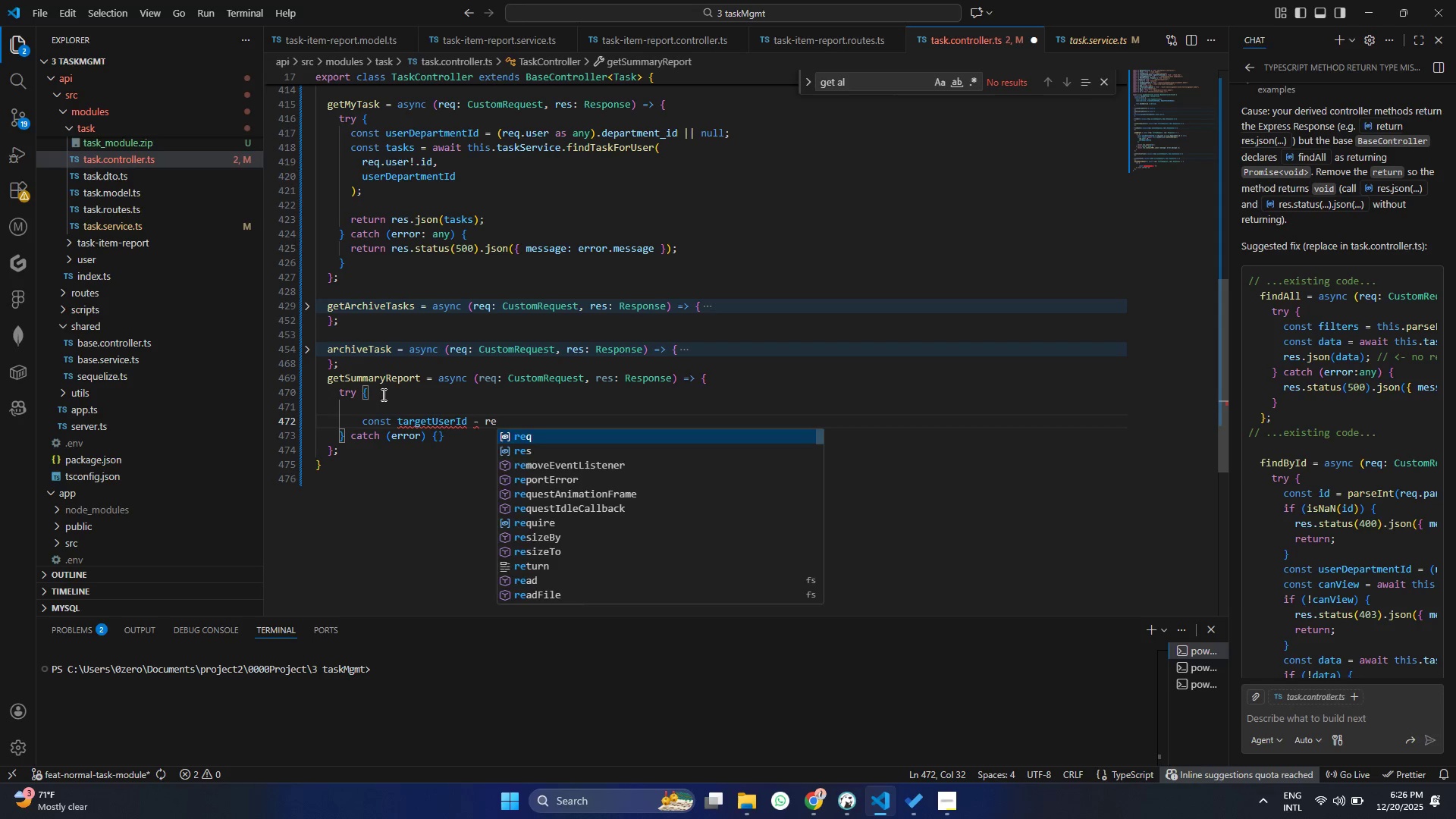 
key(Enter)
 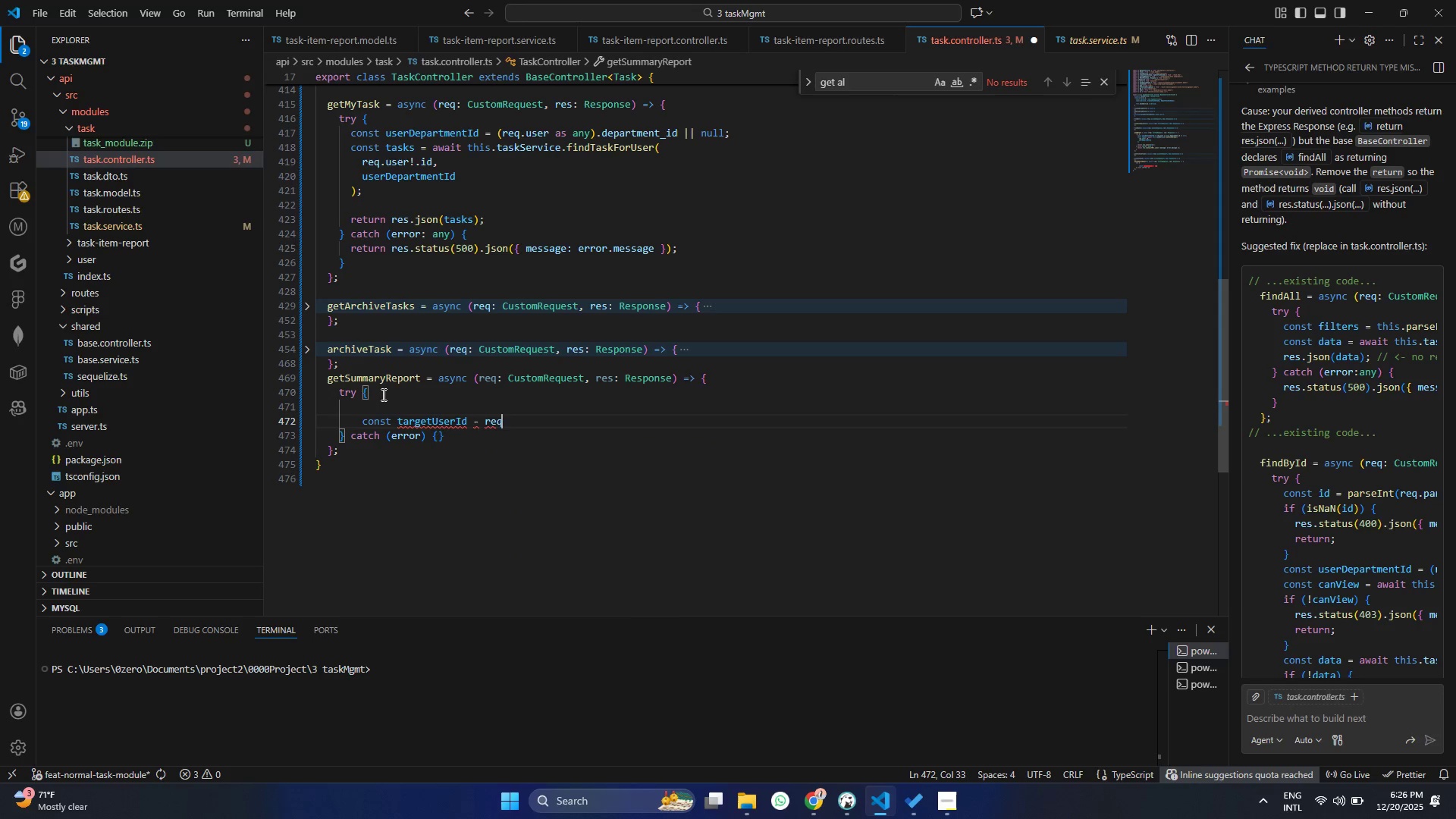 
key(Control+ControlLeft)
 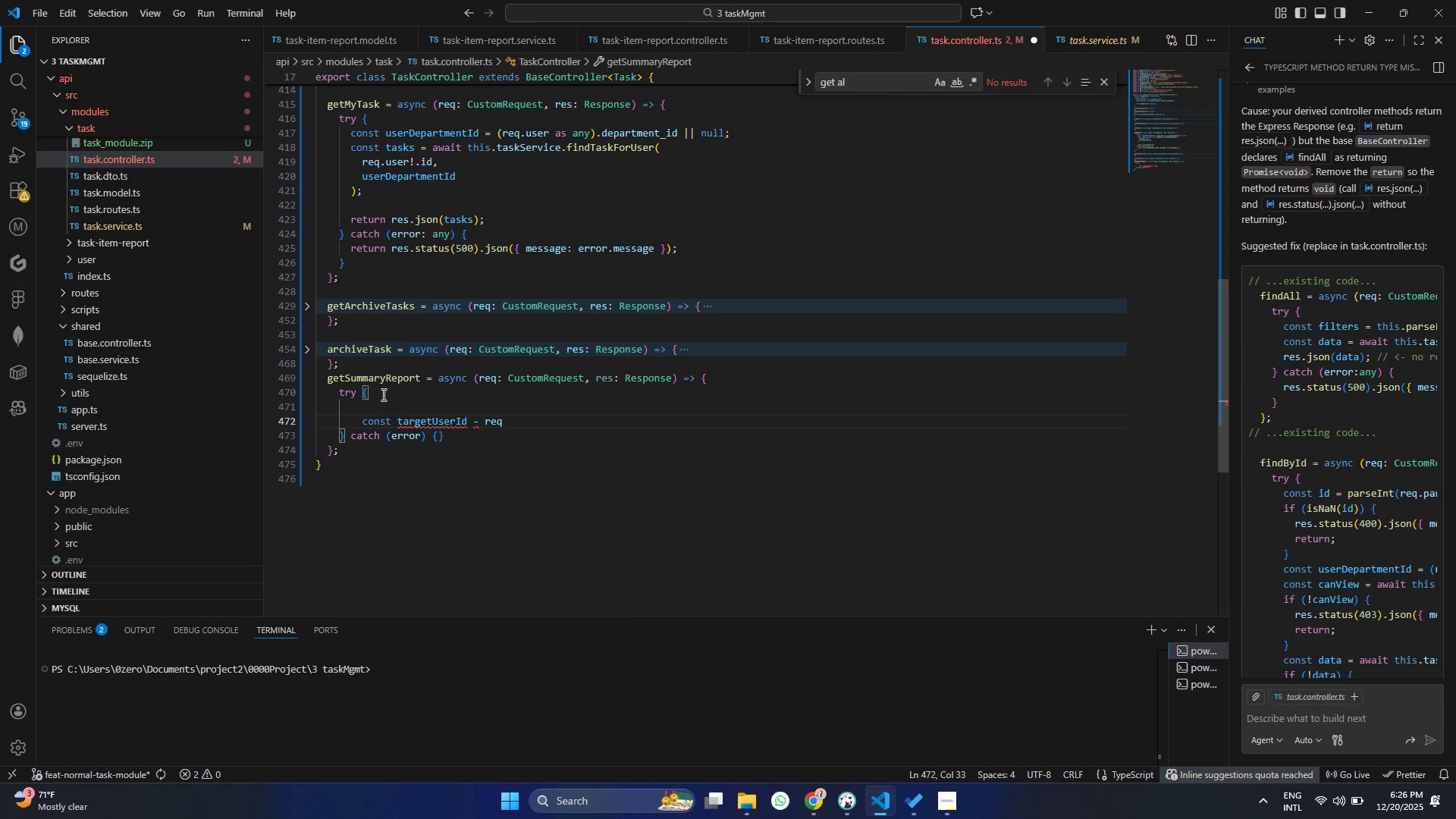 
key(Control+Z)
 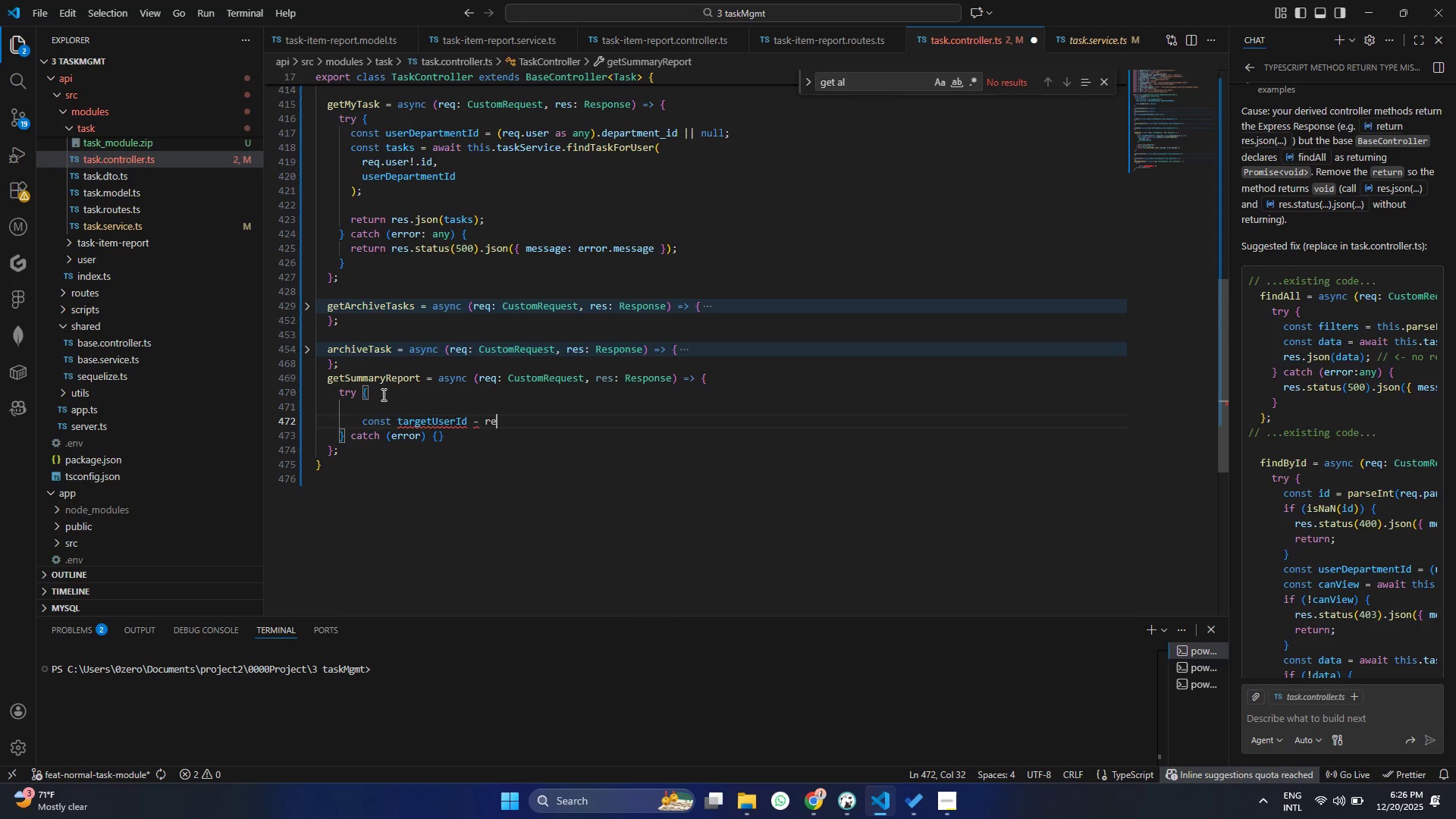 
key(Backspace)
key(Backspace)
key(Backspace)
key(Backspace)
type(= req)
 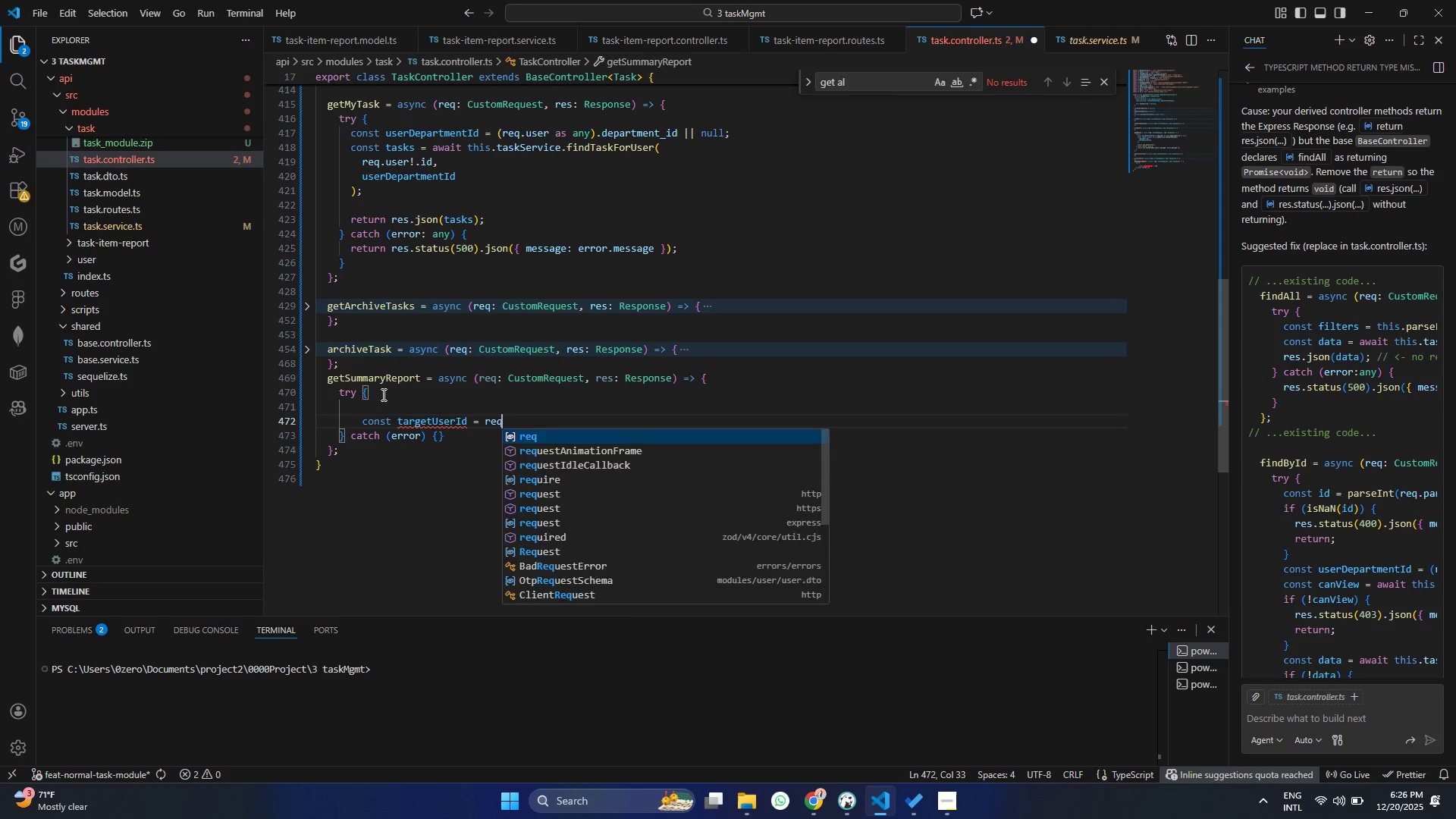 
key(Enter)
 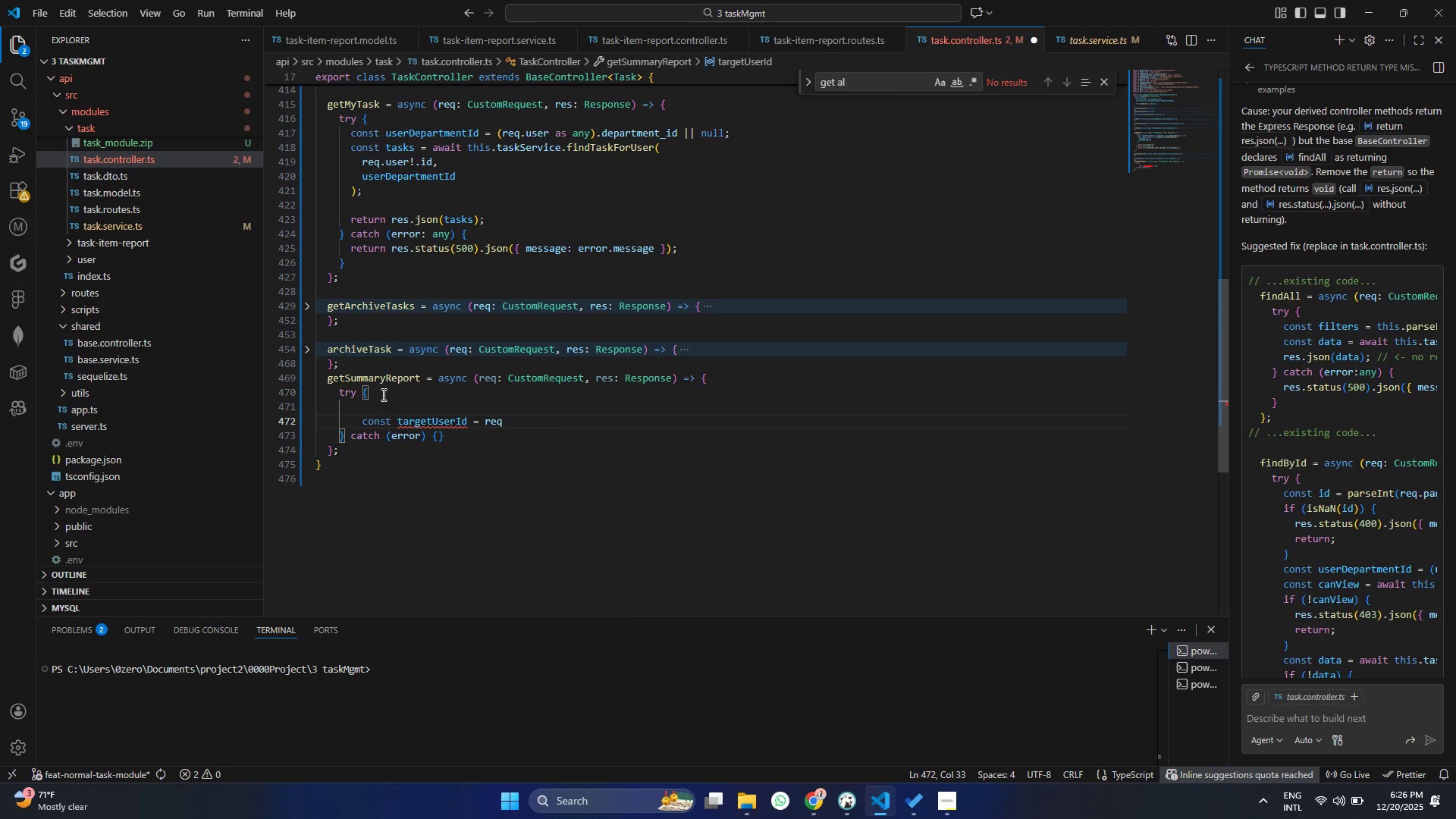 
type(.qu)
 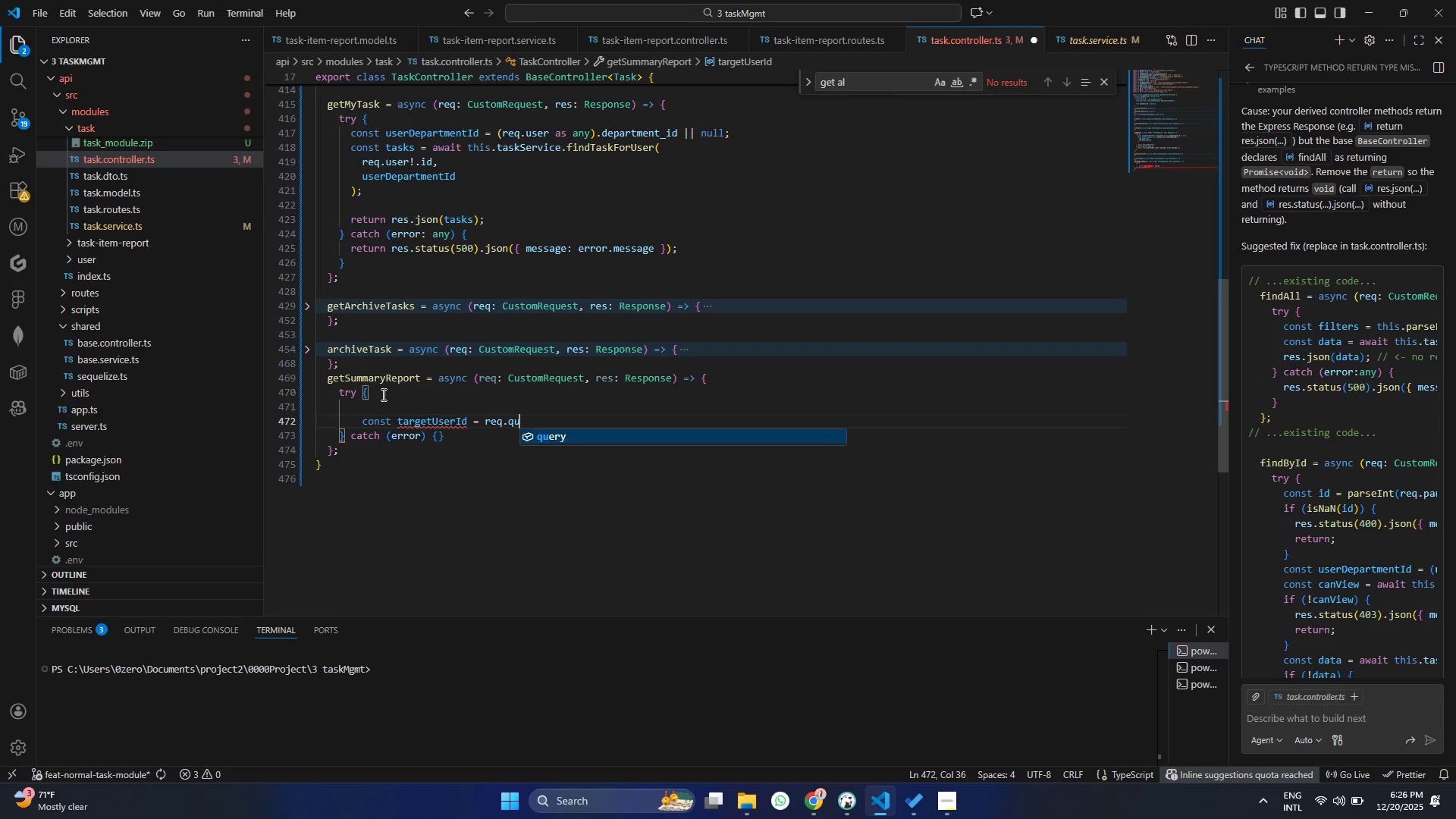 
key(Enter)
 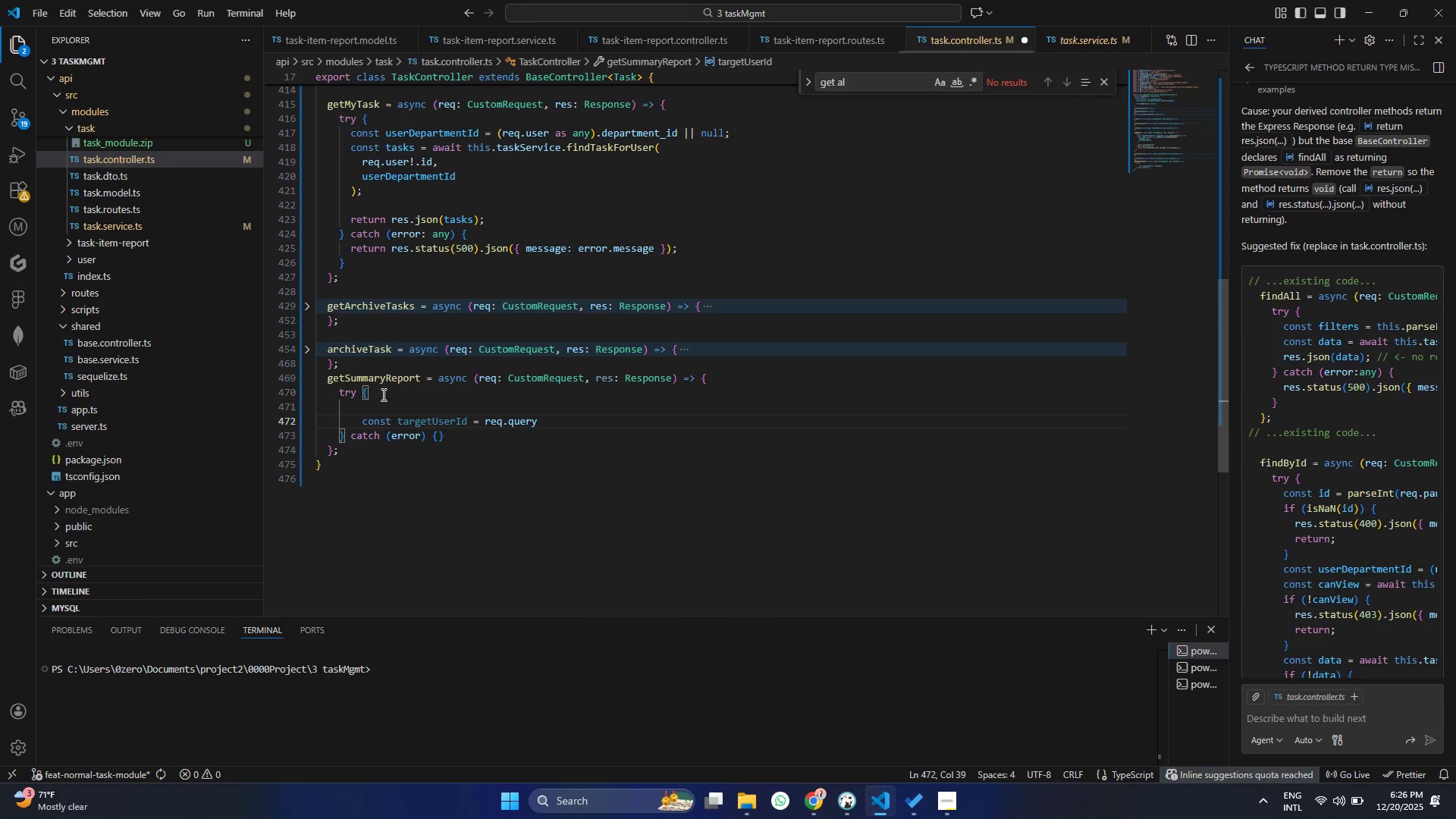 
type(.user)
 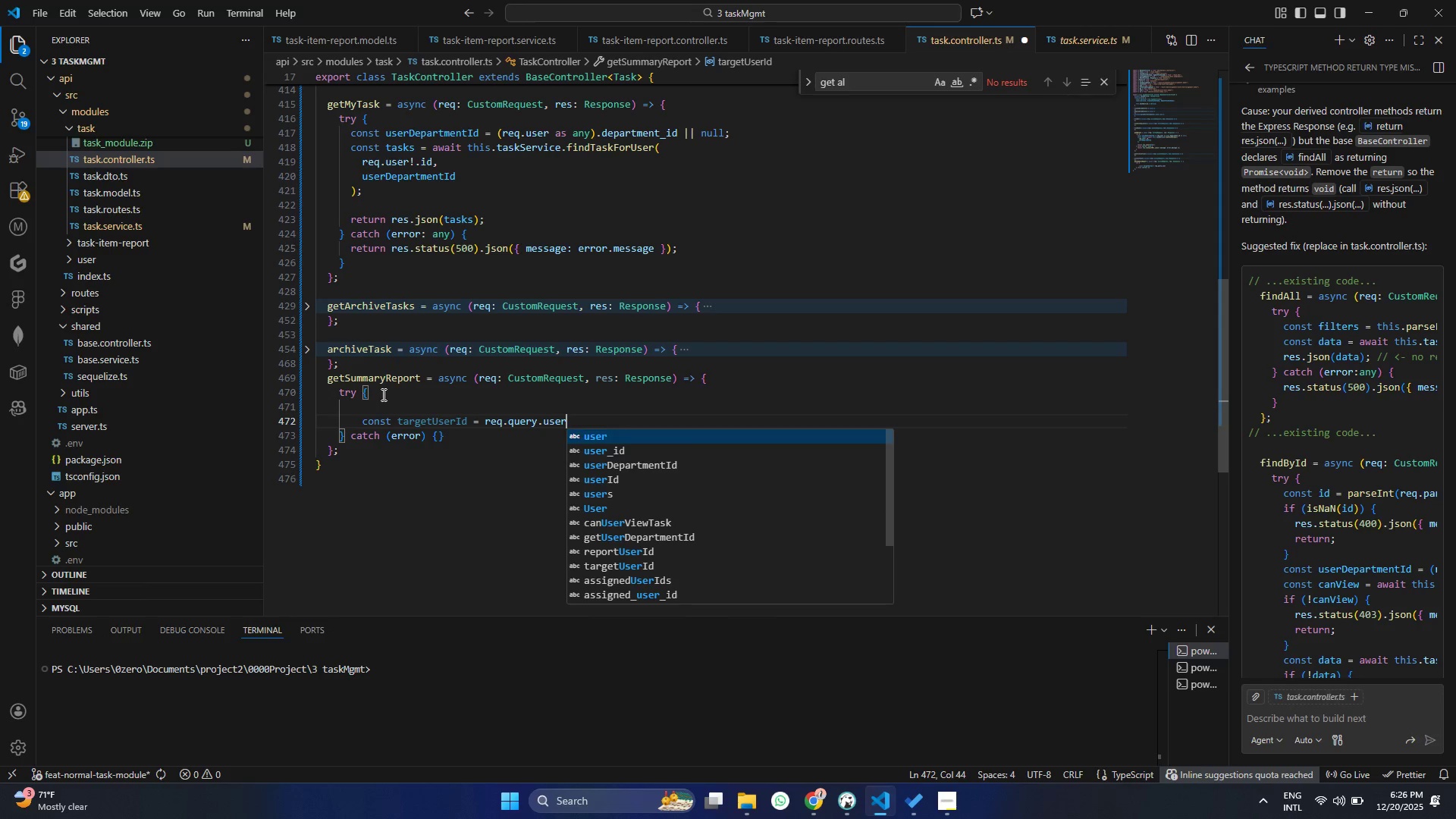 
key(ArrowDown)
 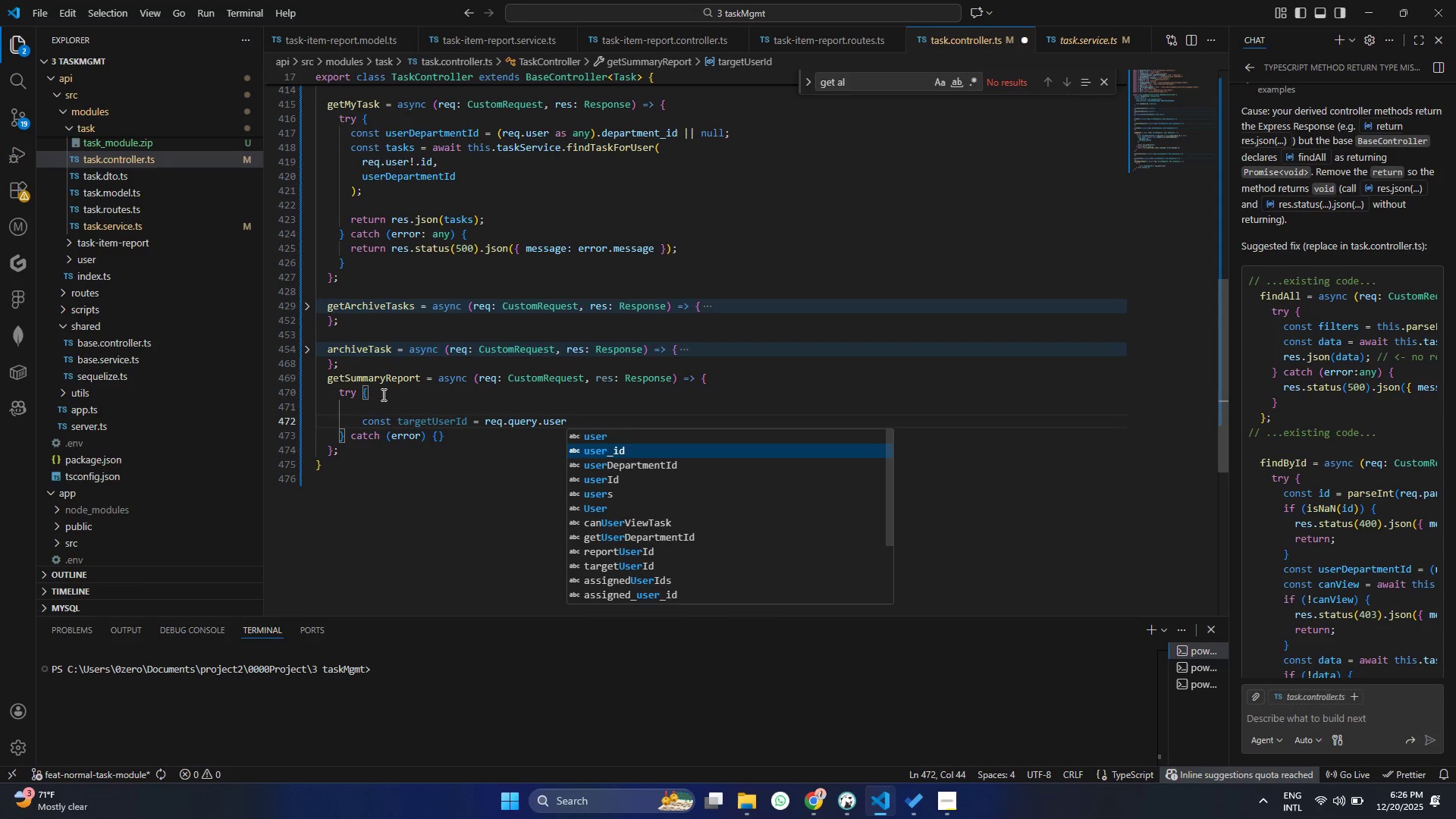 
key(Enter)
 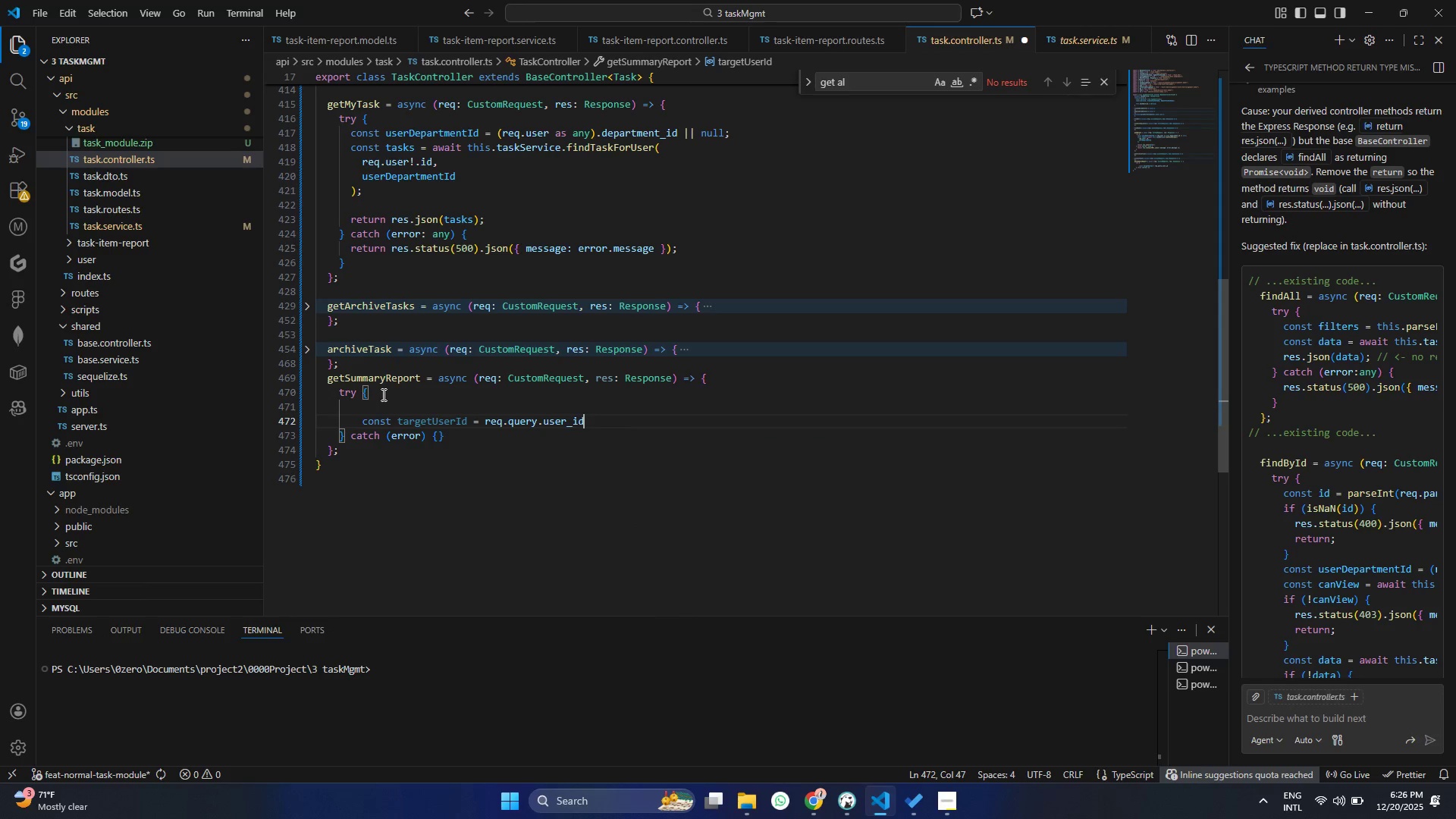 
key(Control+ControlLeft)
 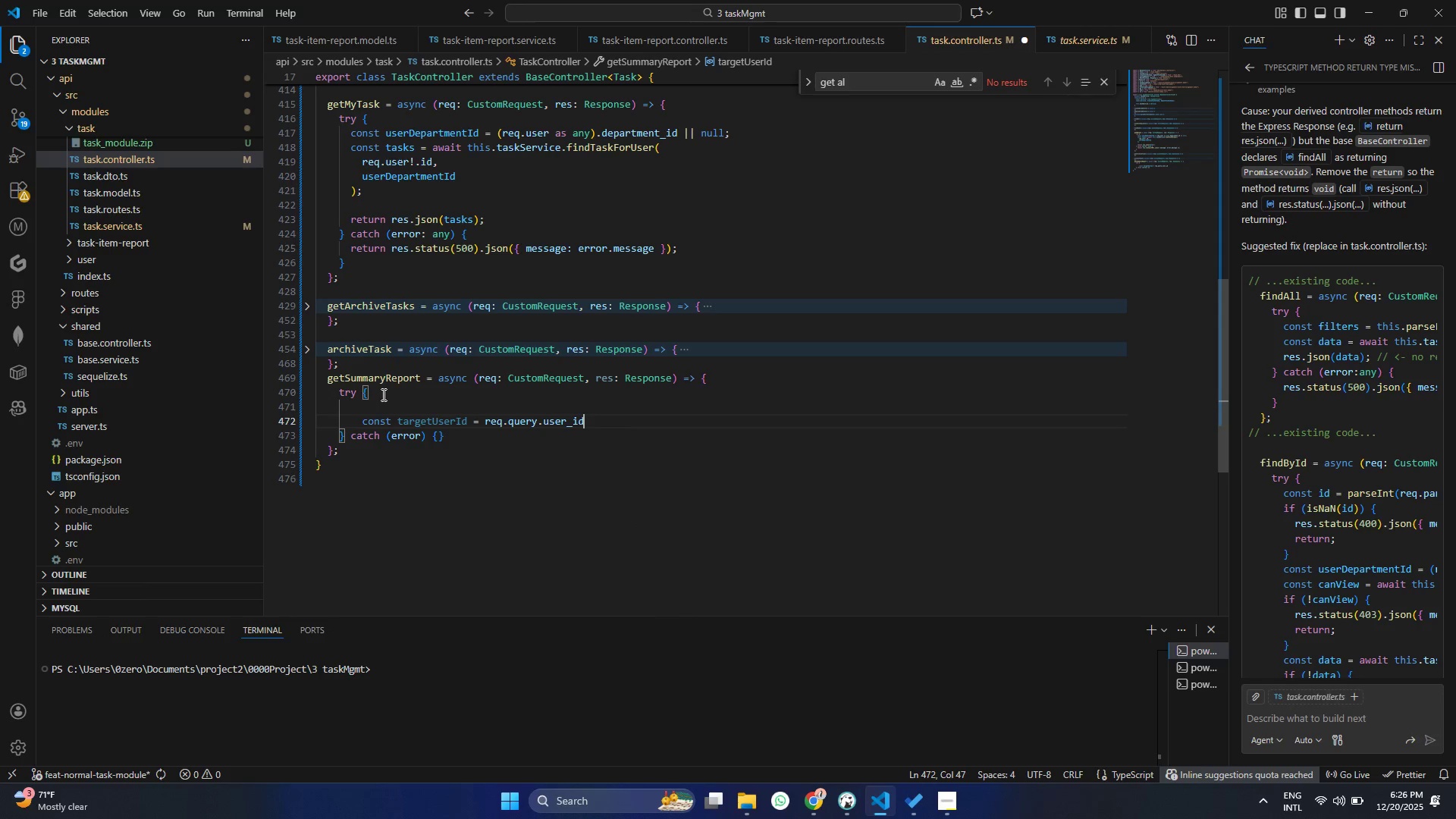 
key(Control+S)
 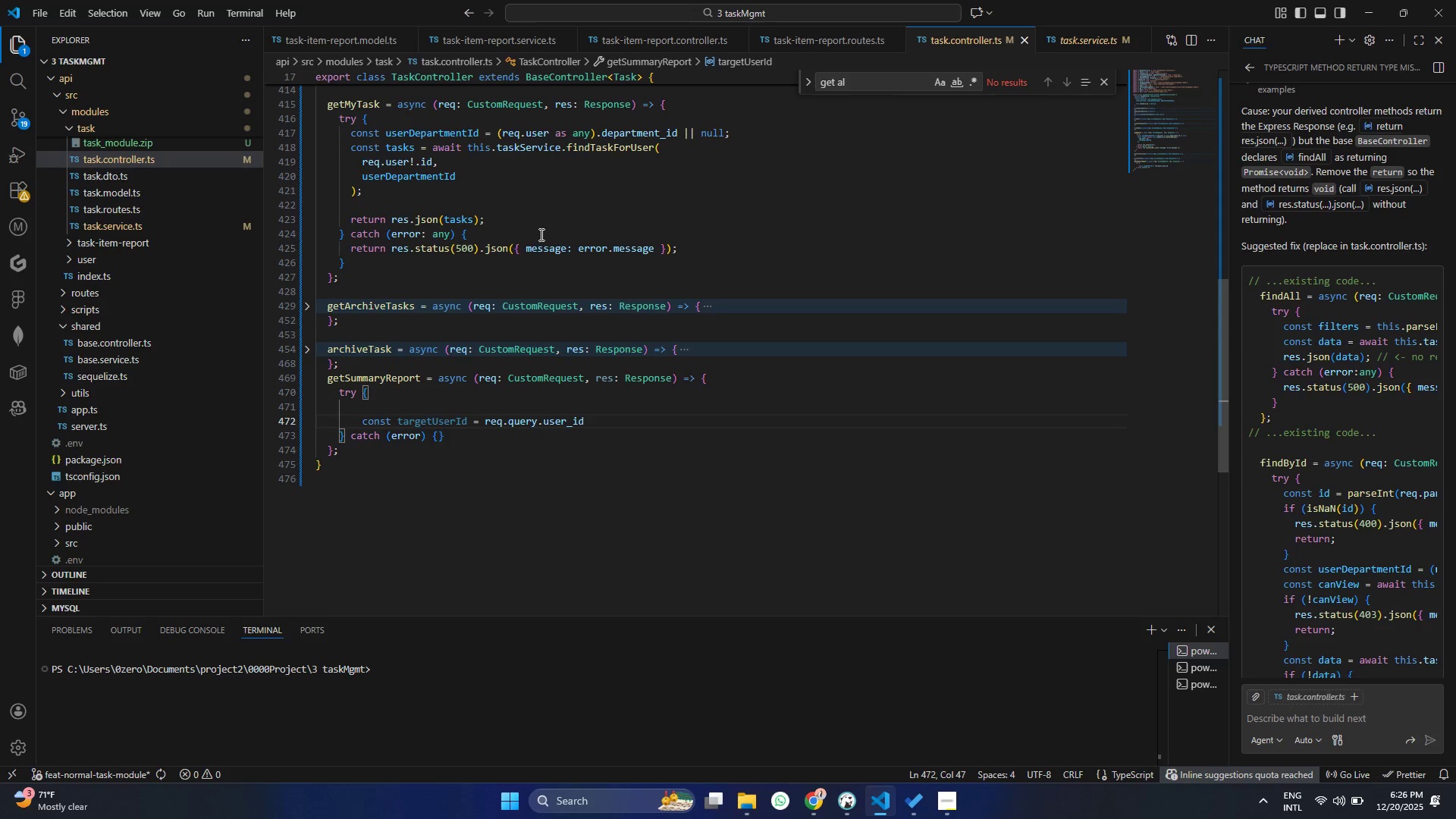 
left_click([588, 422])
 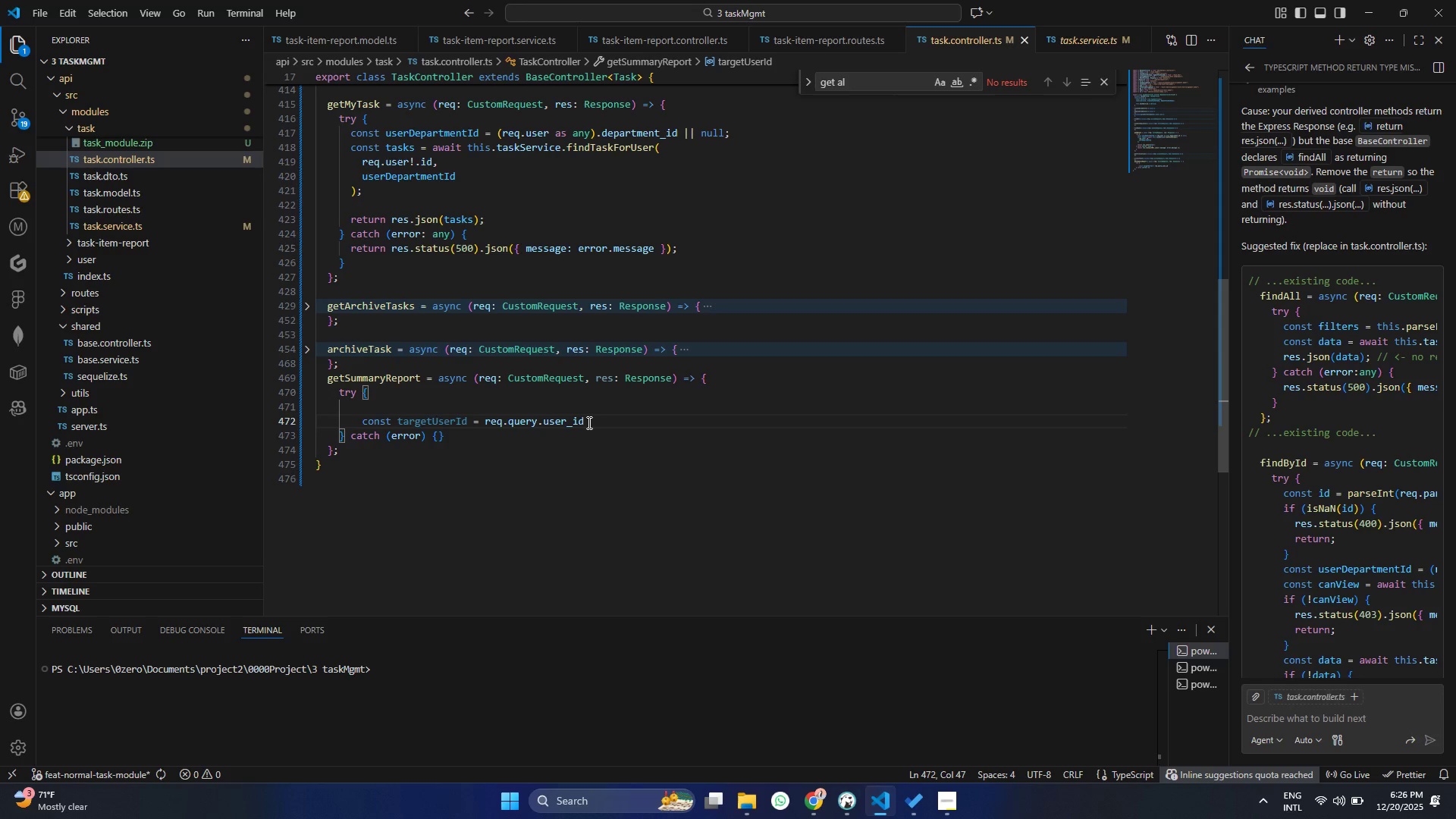 
type( ? pare)
key(Backspace)
type(seInt(re)
 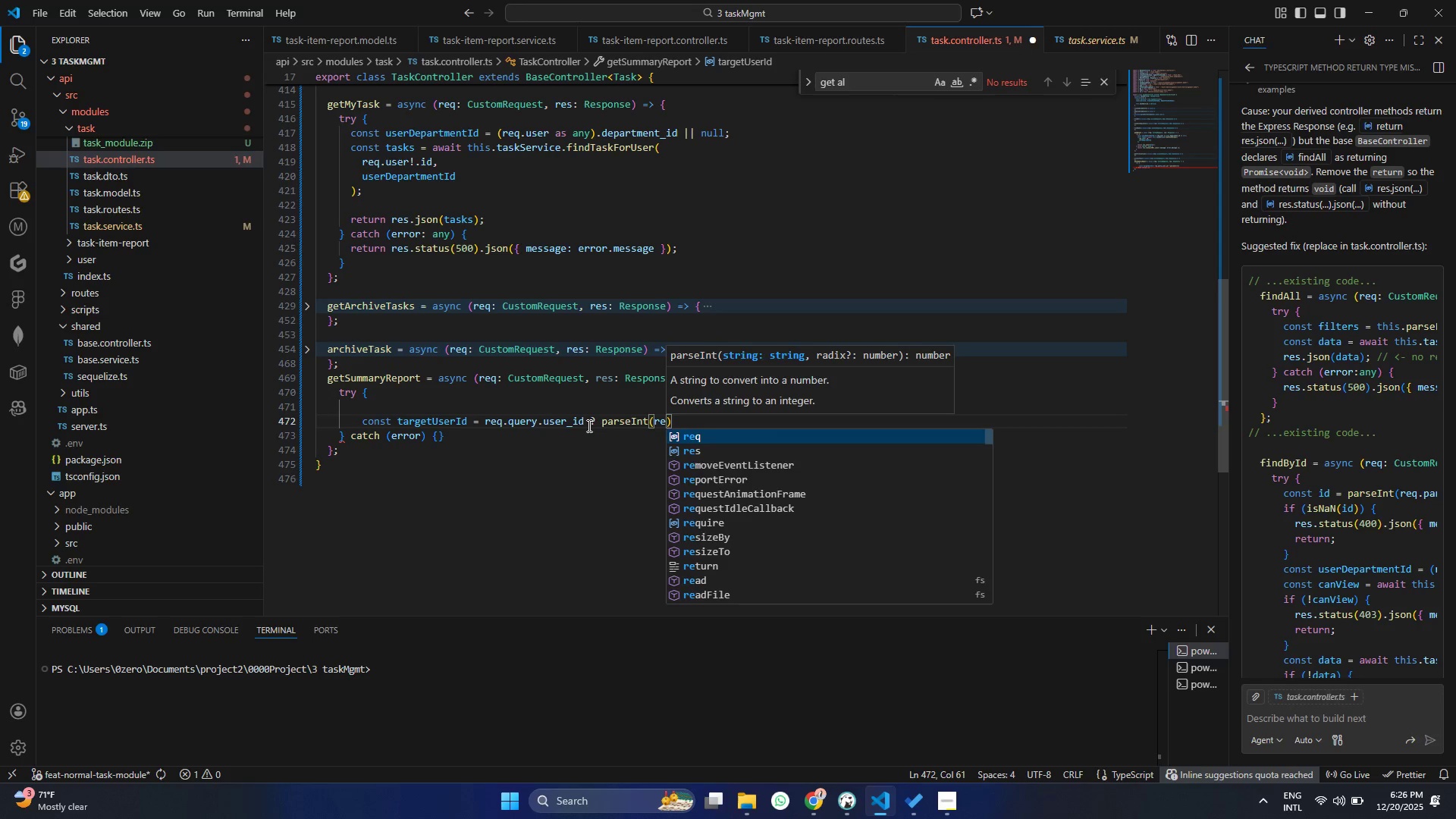 
key(Enter)
 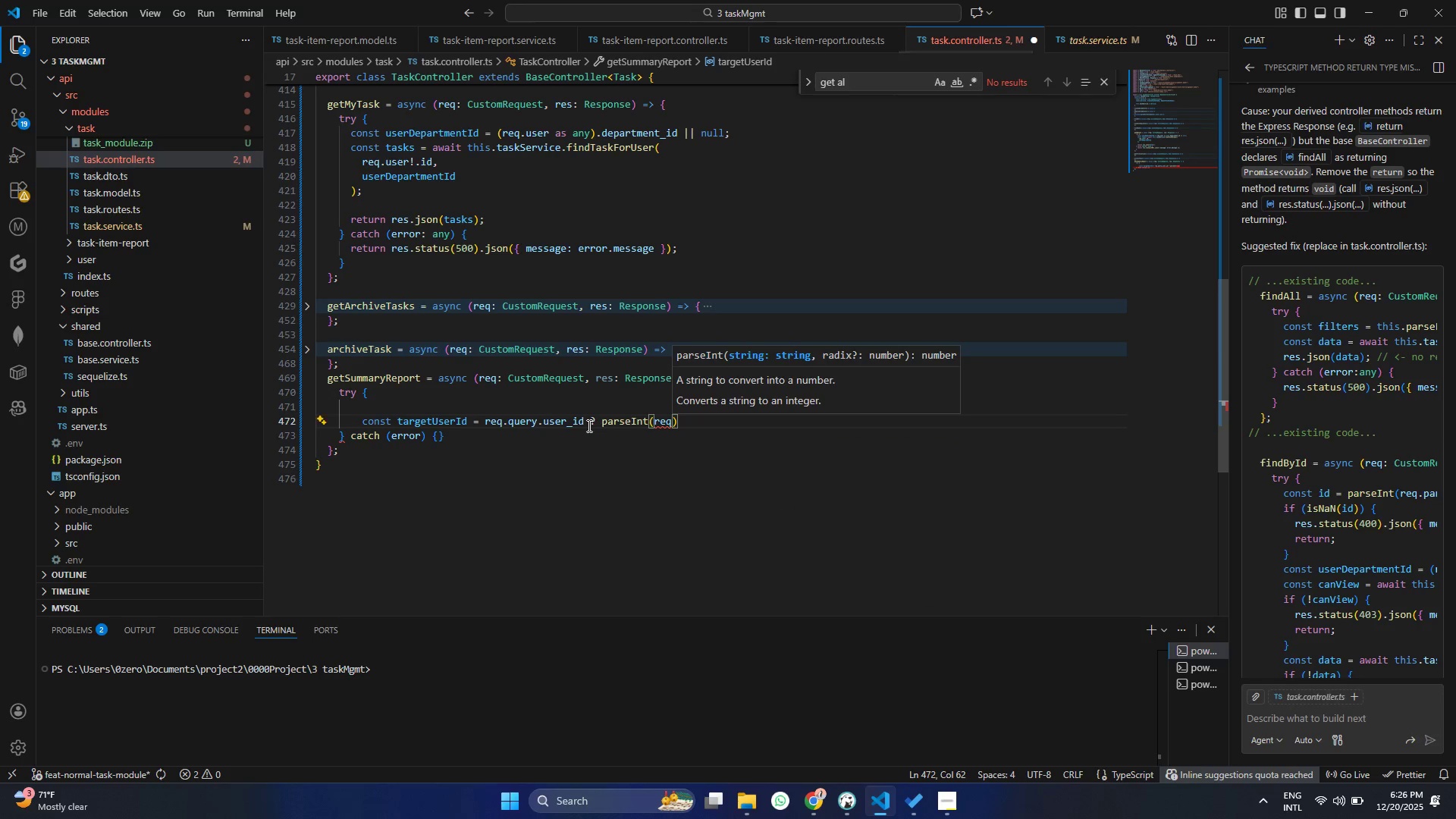 
type(.query)
 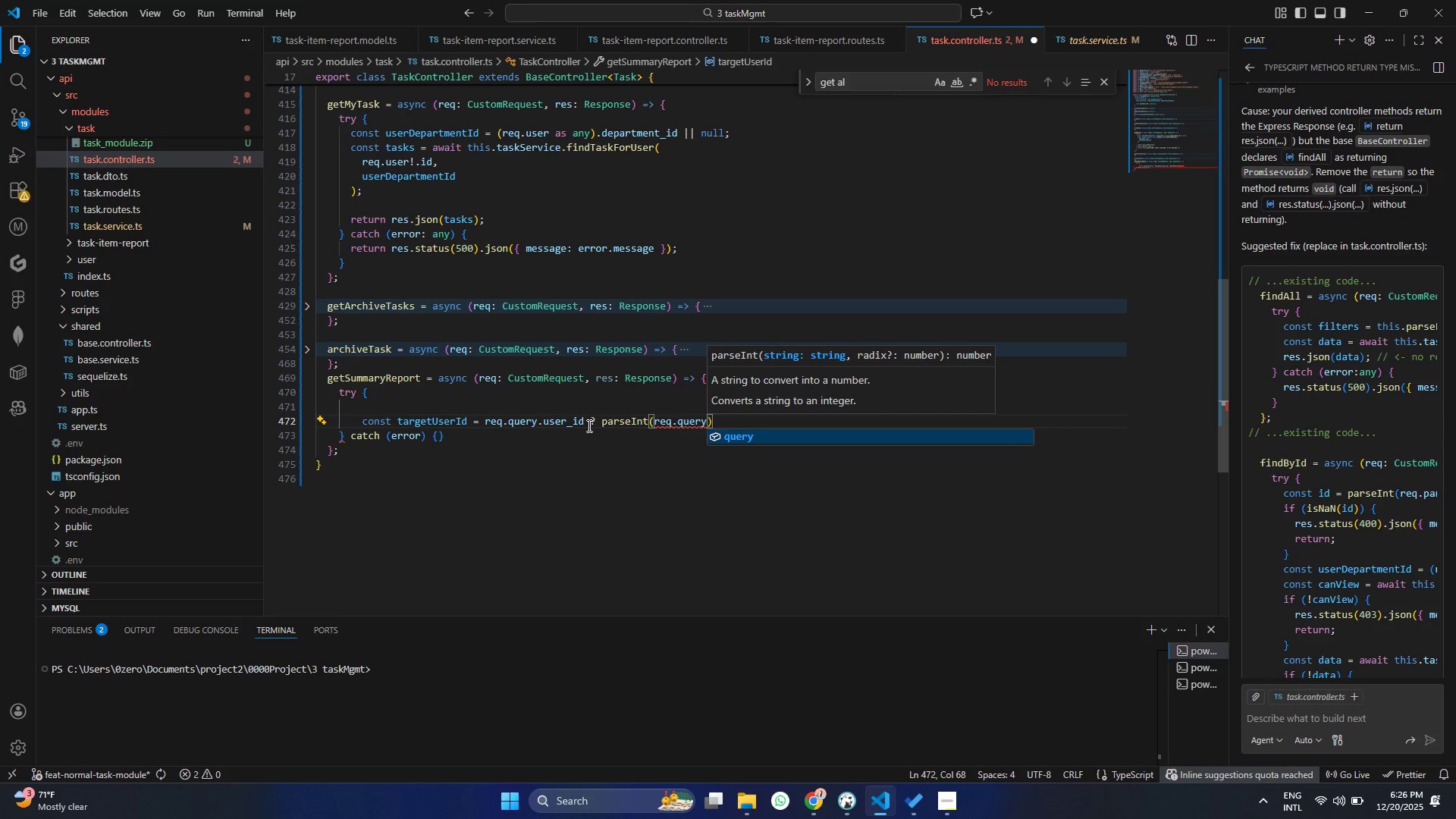 
key(Enter)
 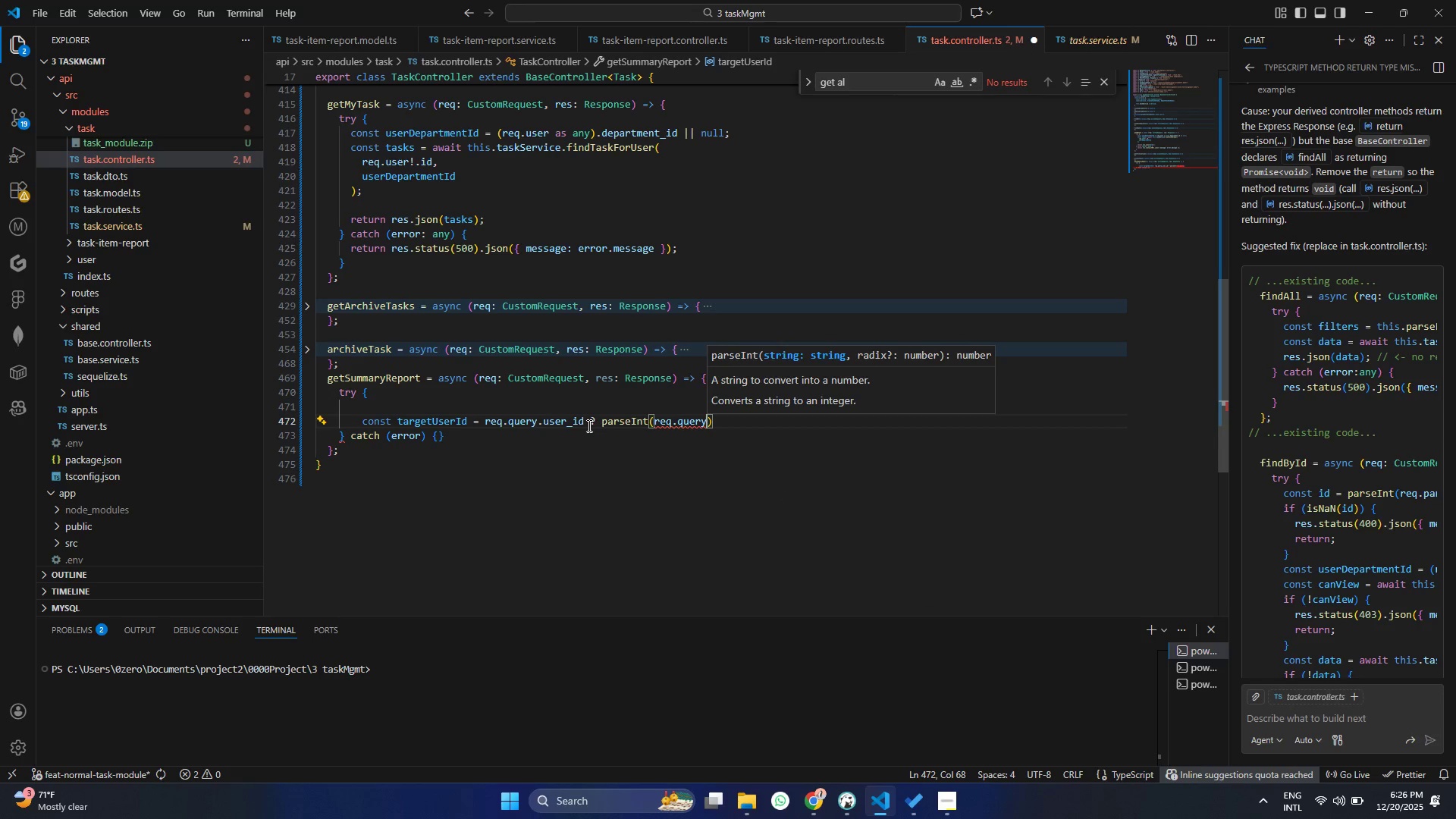 
type(.user)
 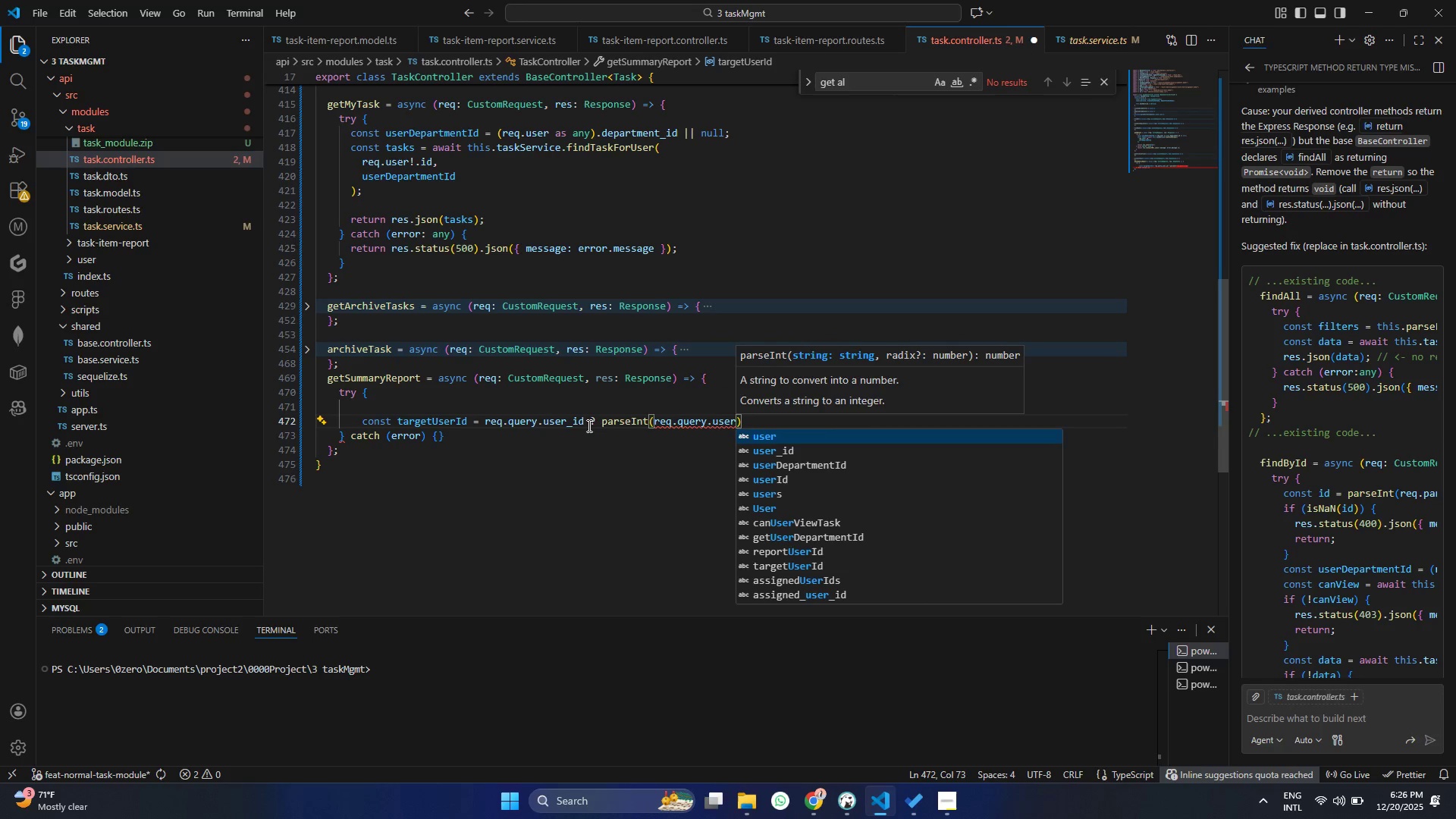 
key(ArrowDown)
 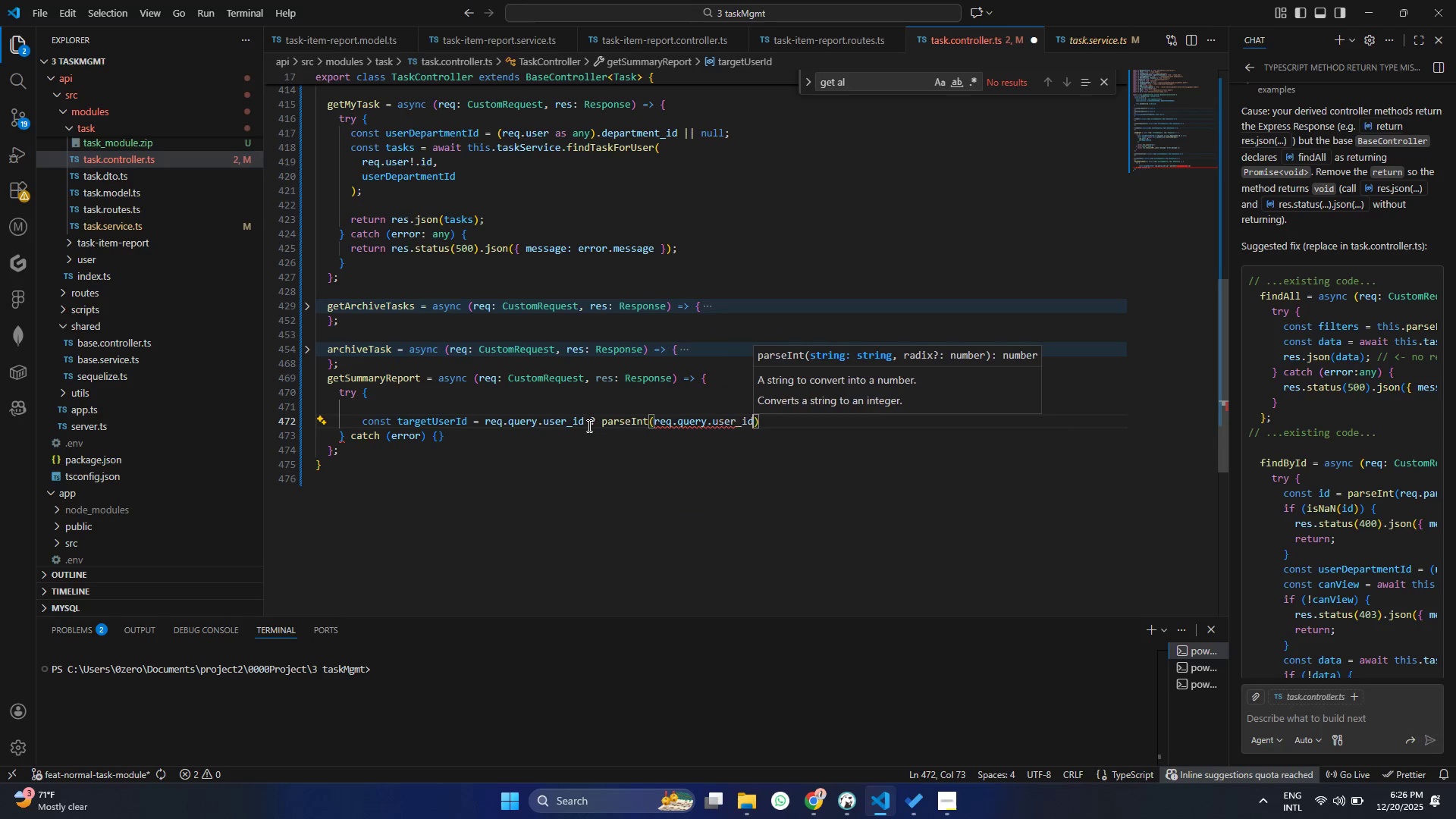 
key(Enter)
 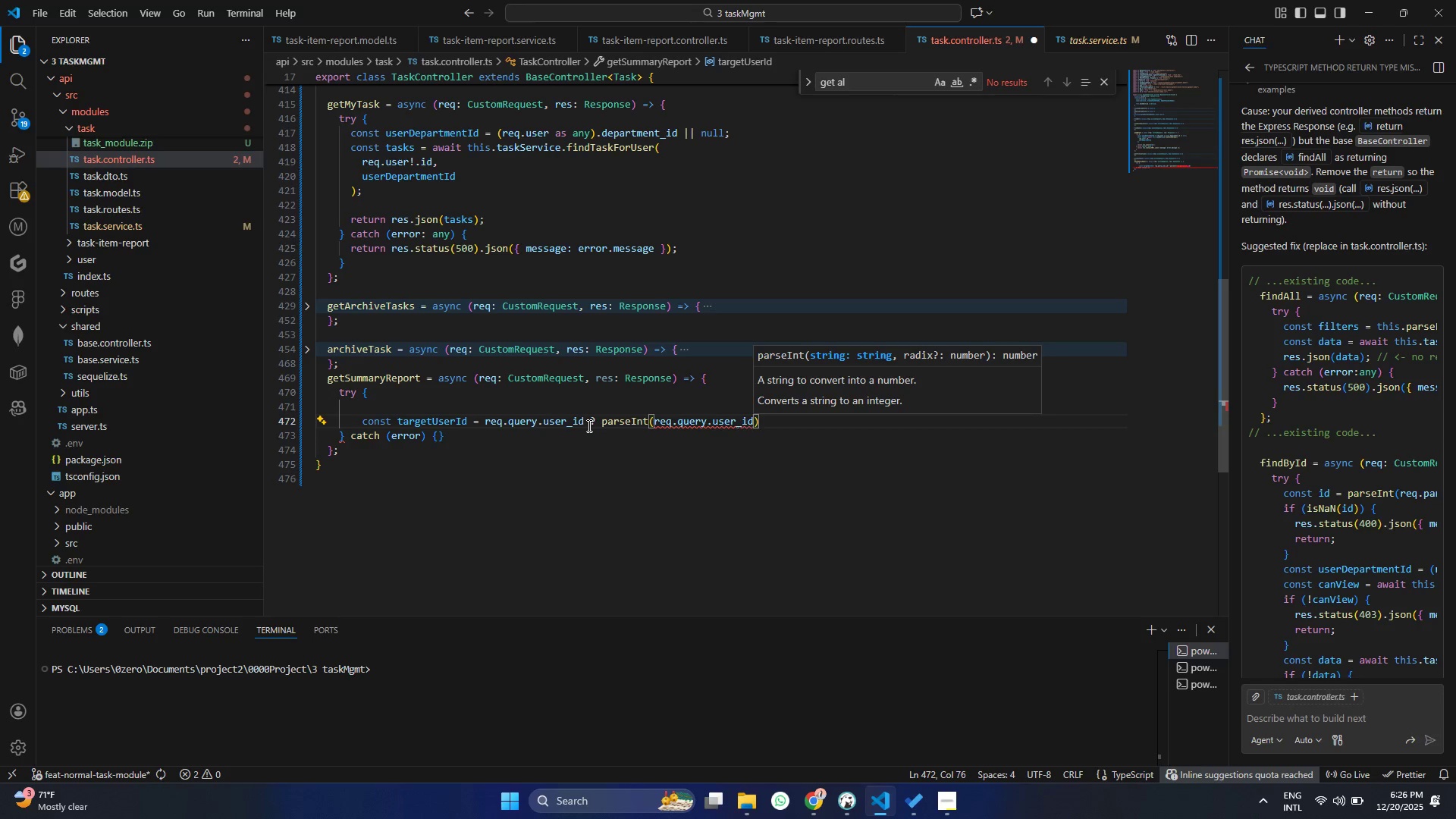 
type( as str)
 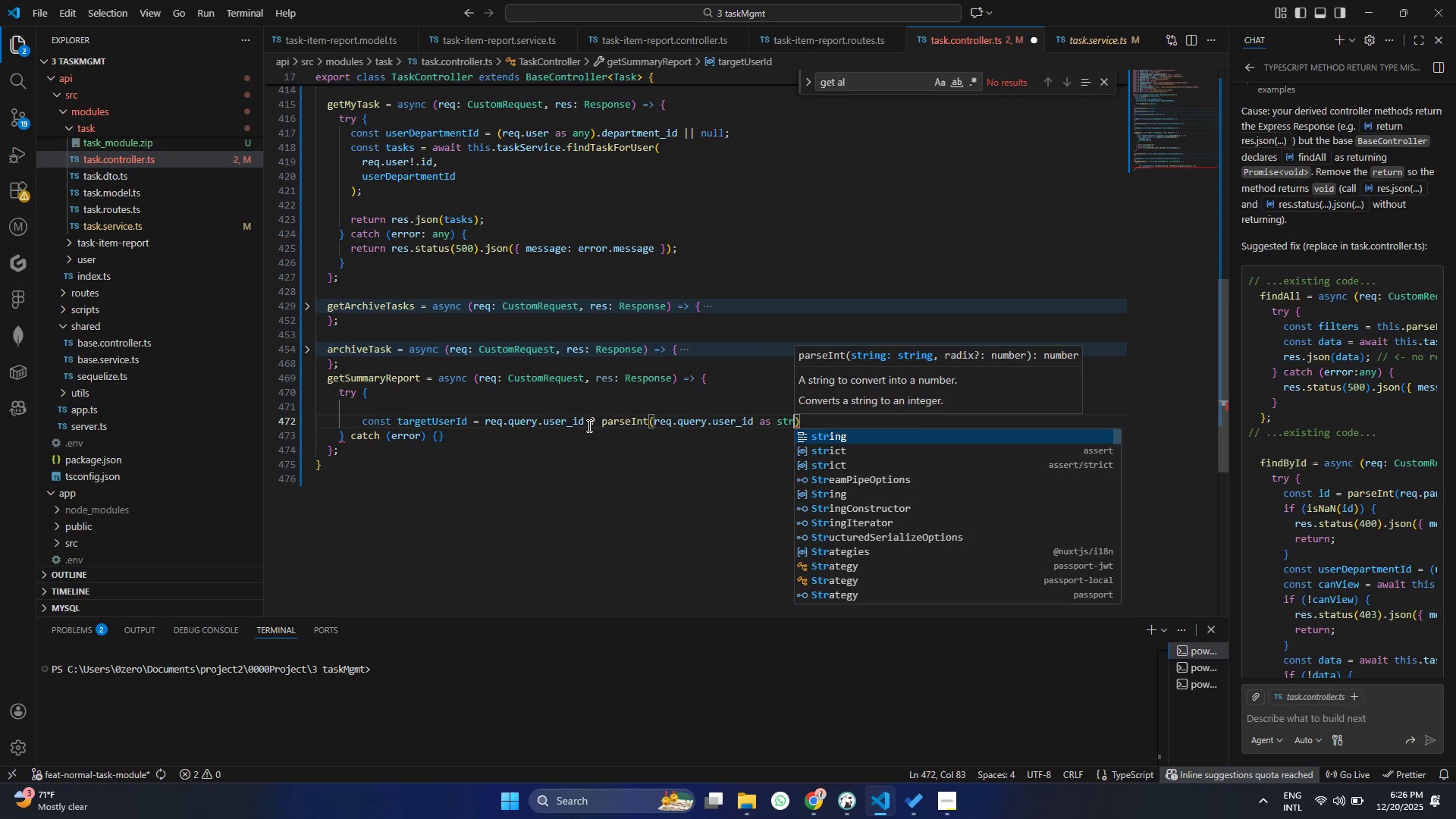 
key(Enter)
 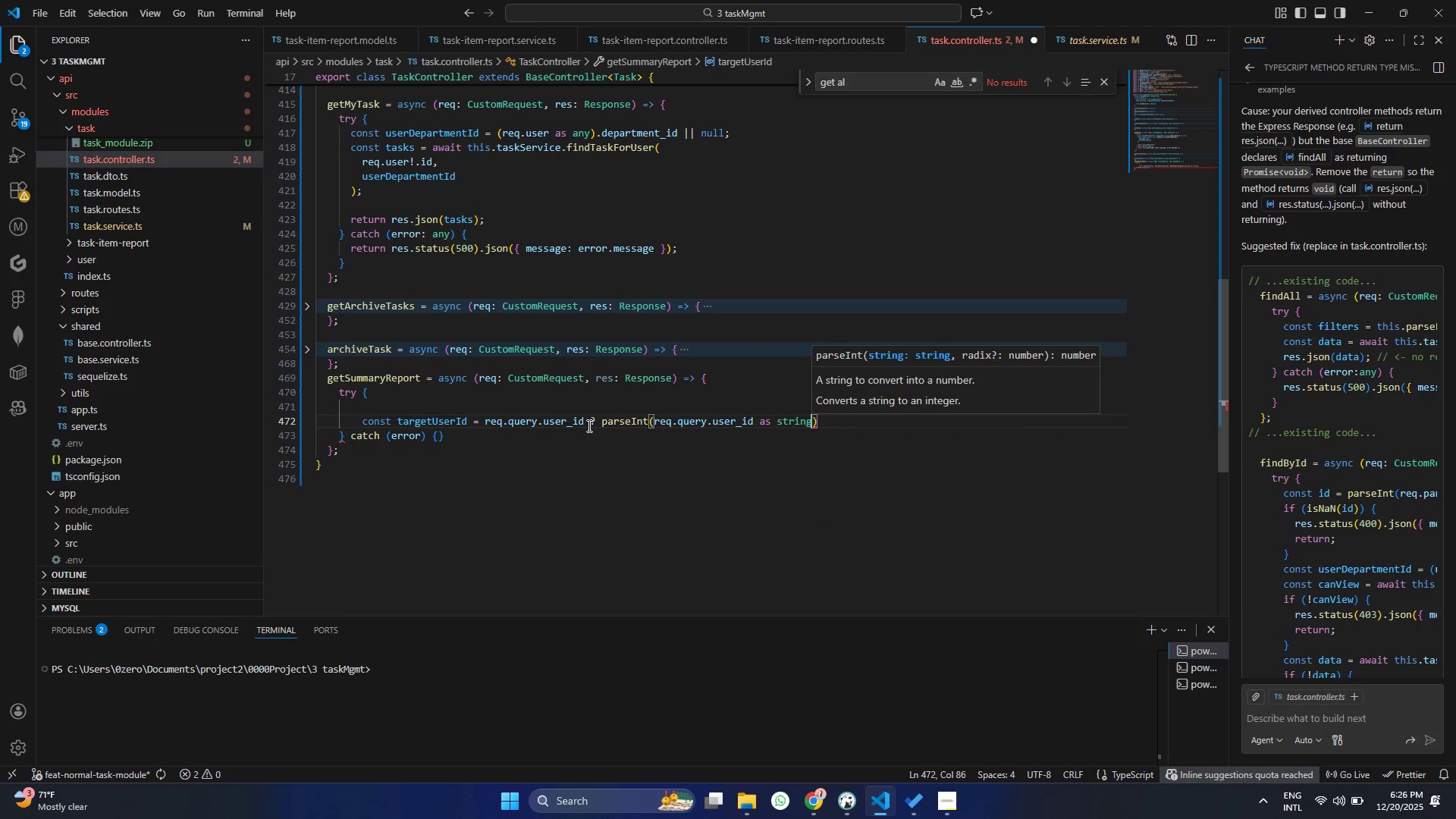 
key(Control+ControlLeft)
 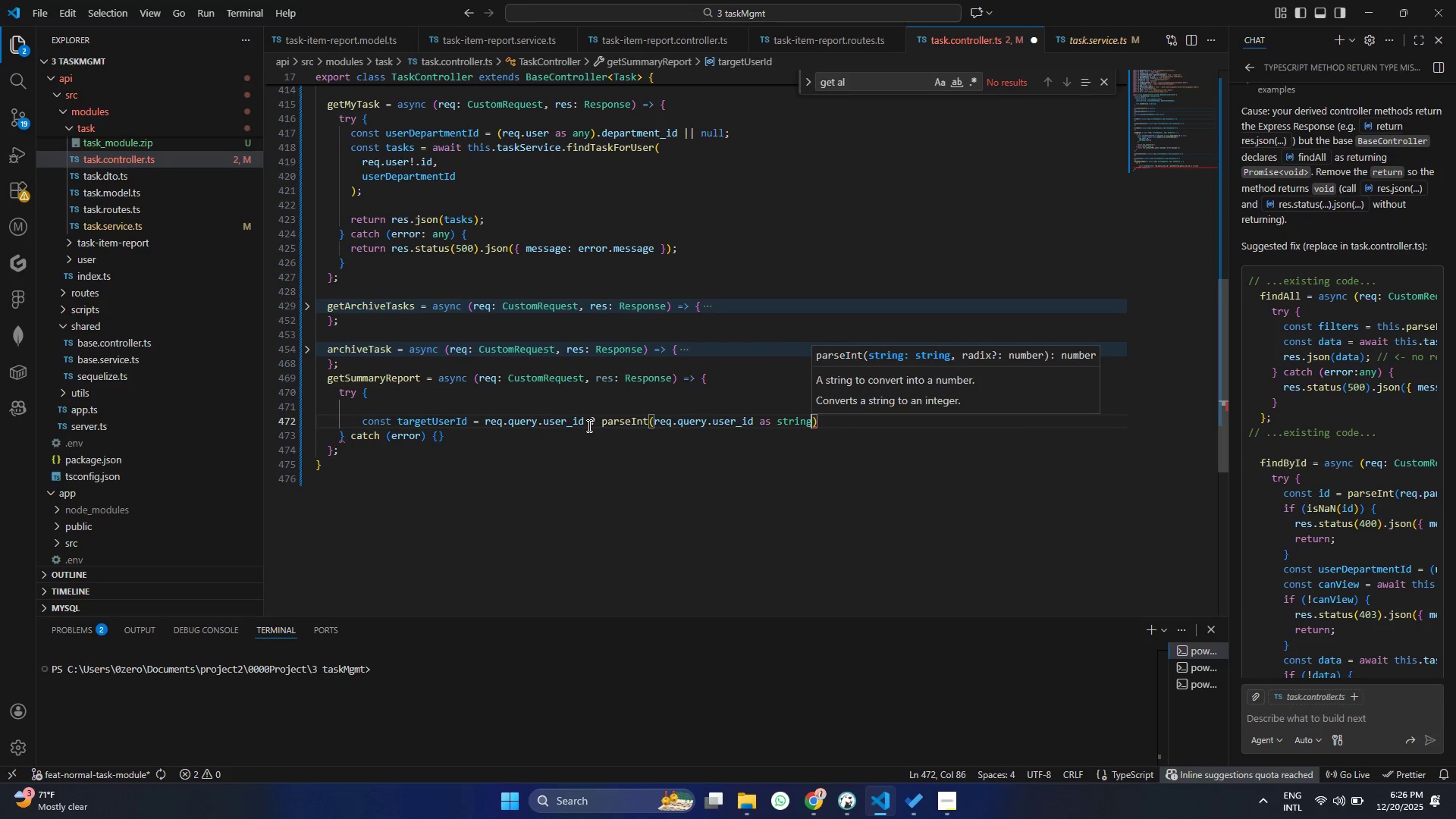 
key(Control+S)
 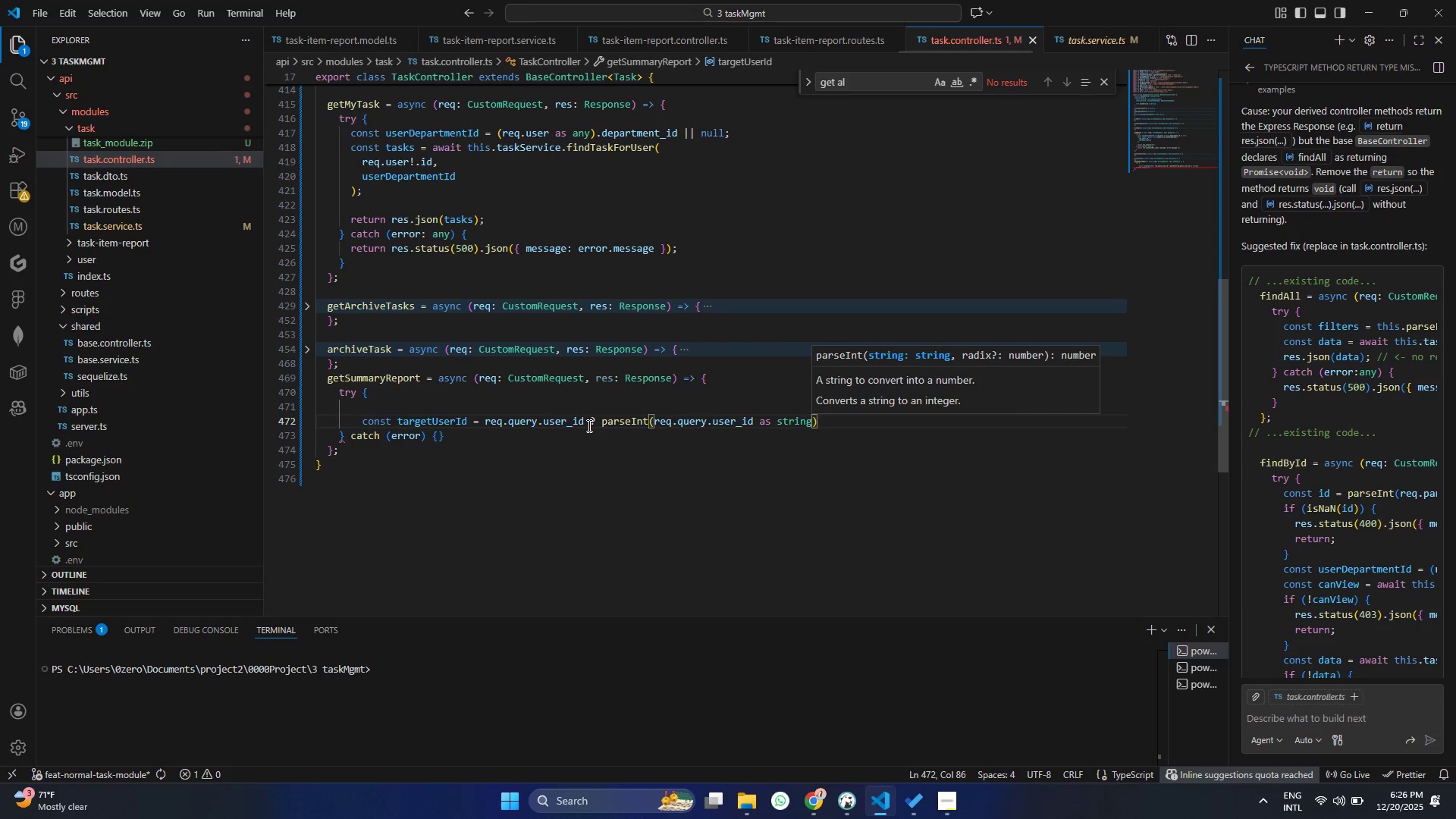 
key(ArrowRight)
 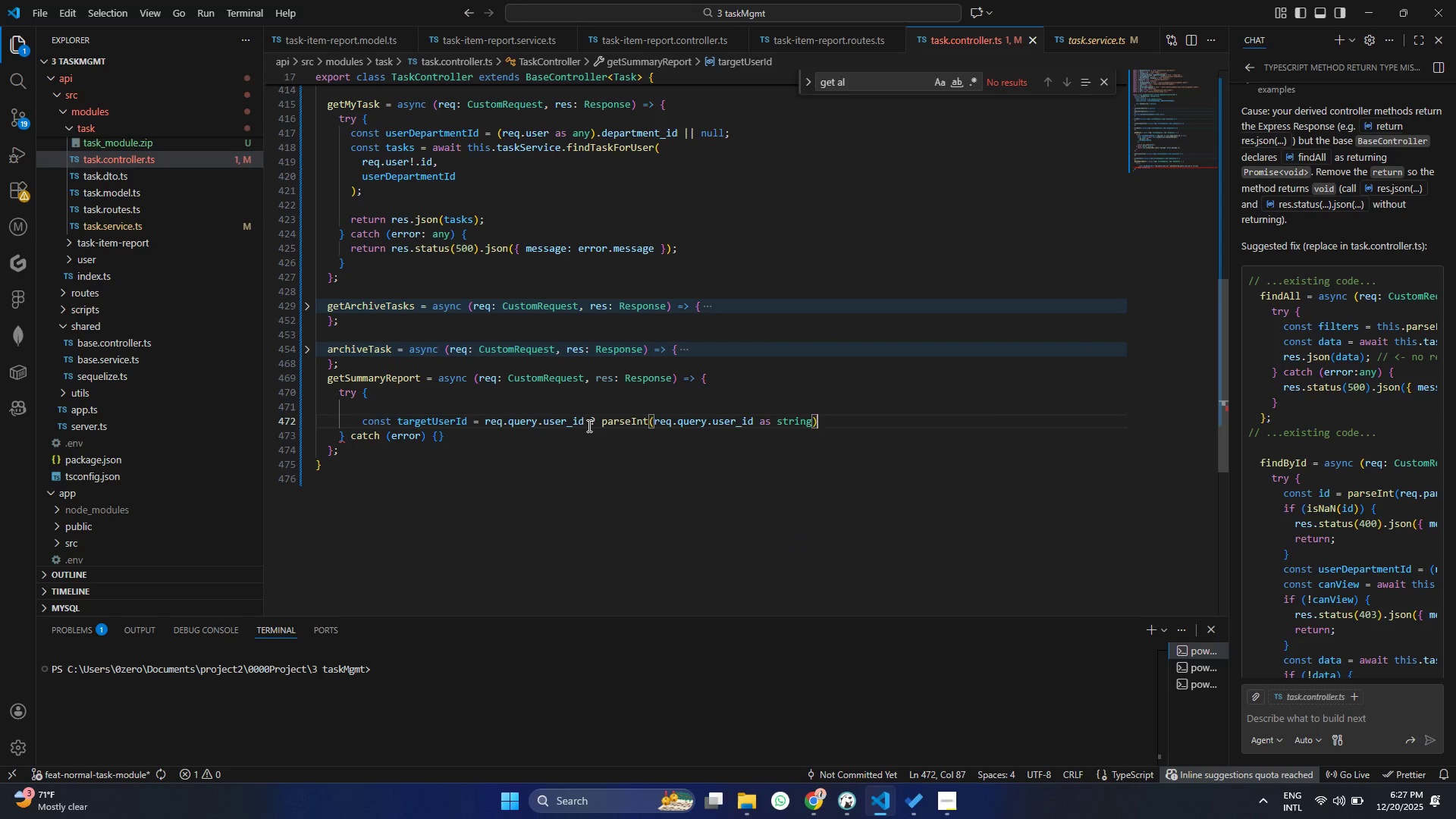 
type(:udn)
 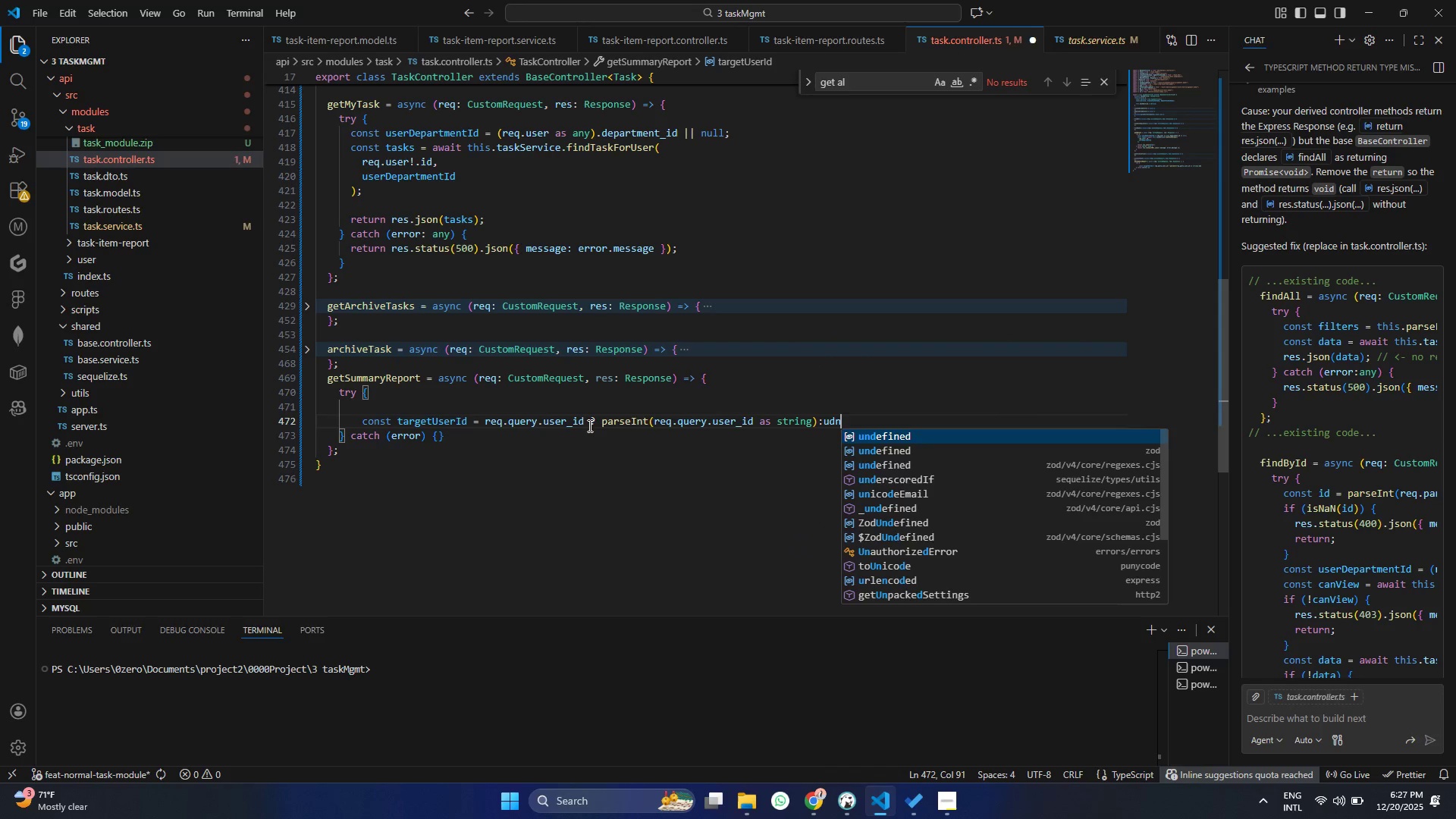 
key(Enter)
 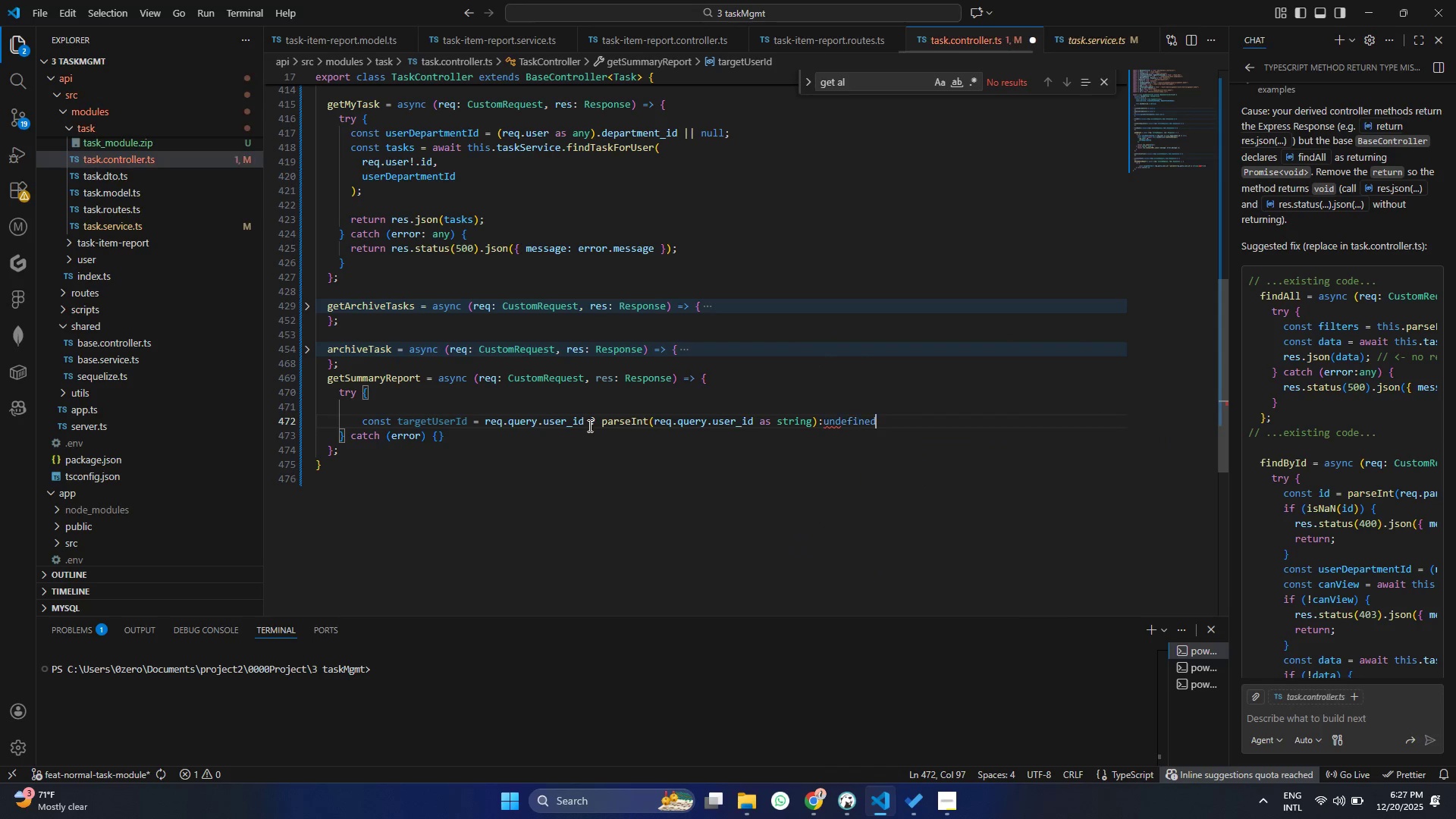 
key(Control+ControlLeft)
 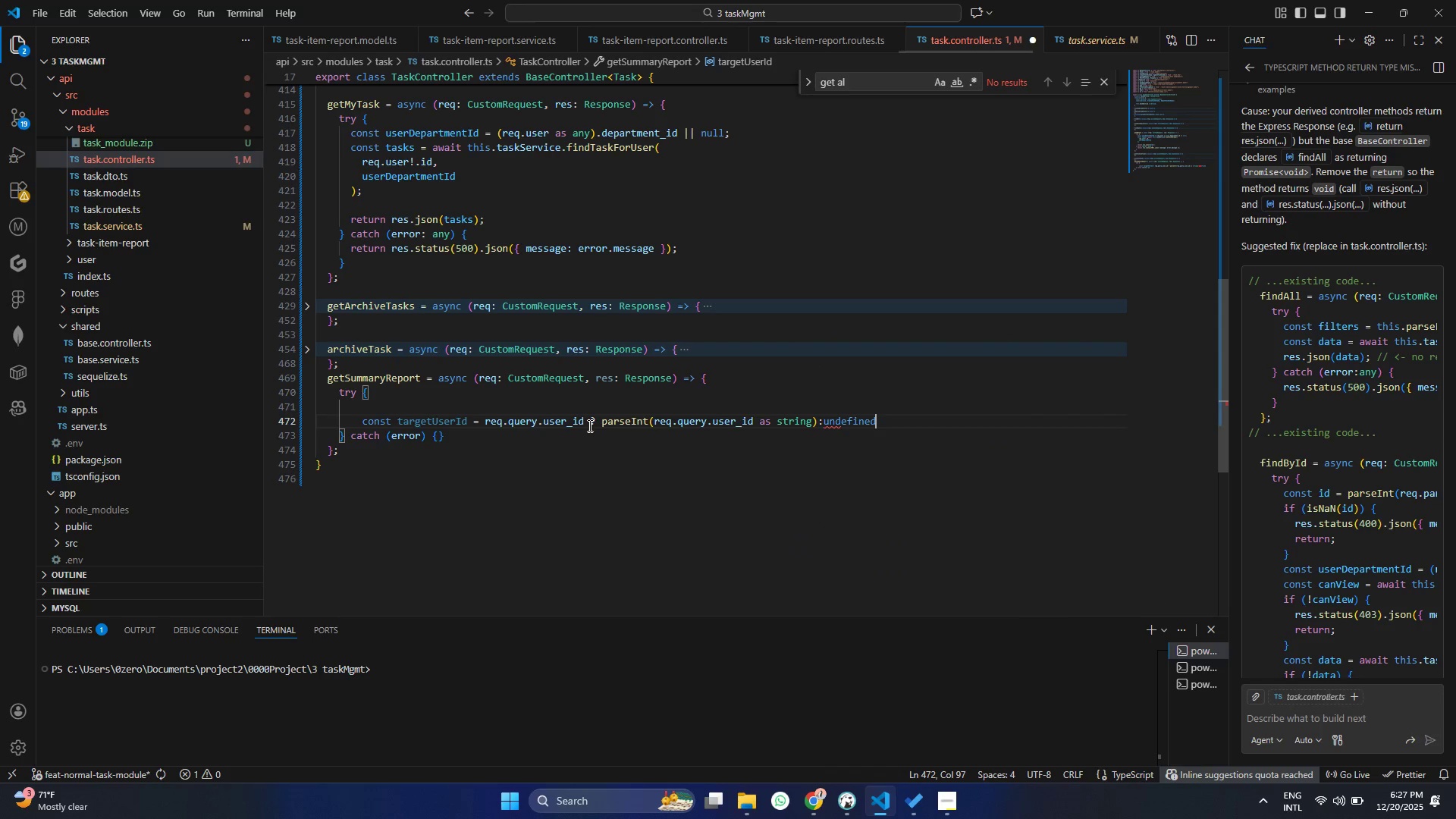 
key(Control+S)
 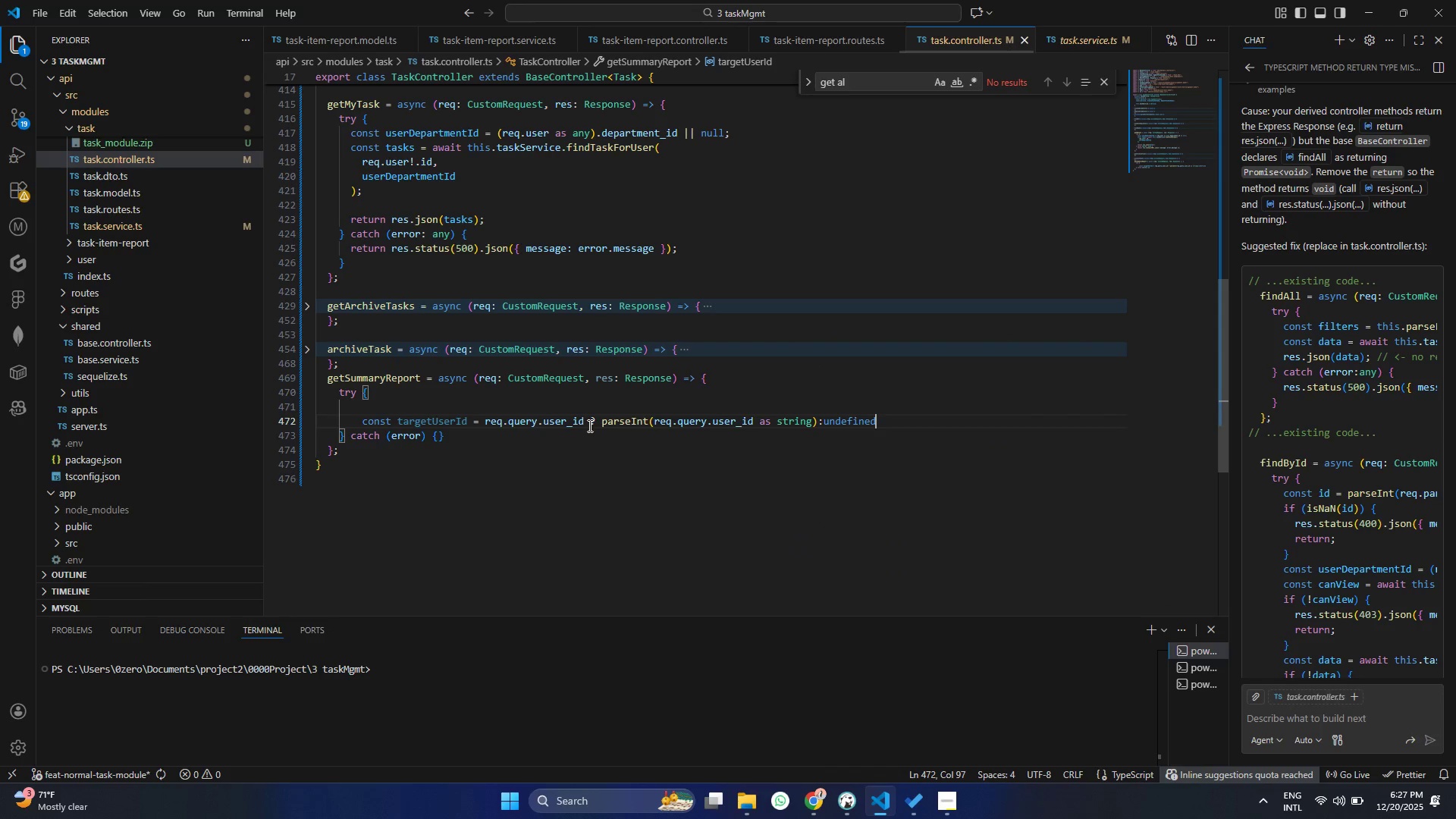 
key(Enter)
 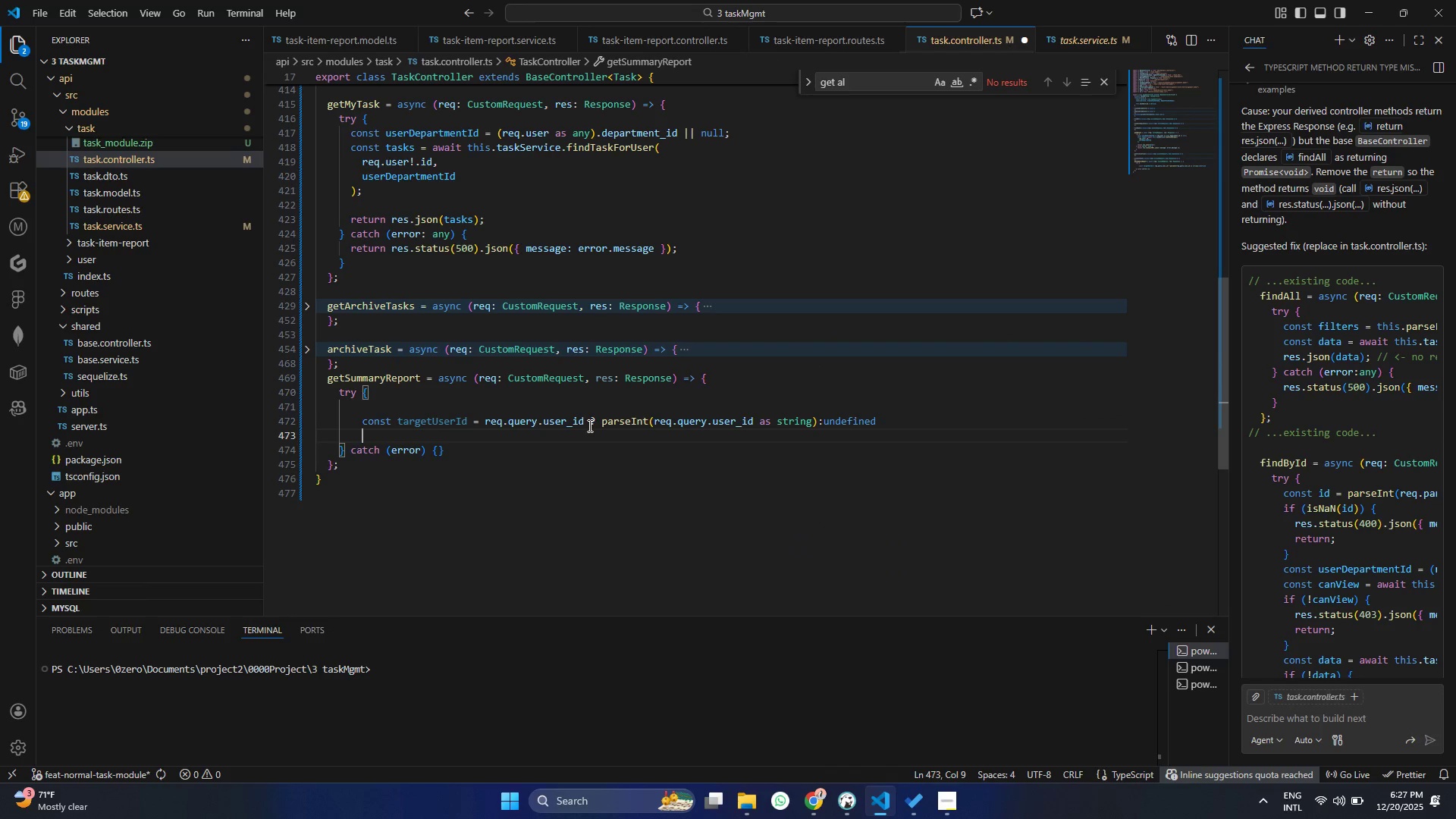 
key(Enter)
 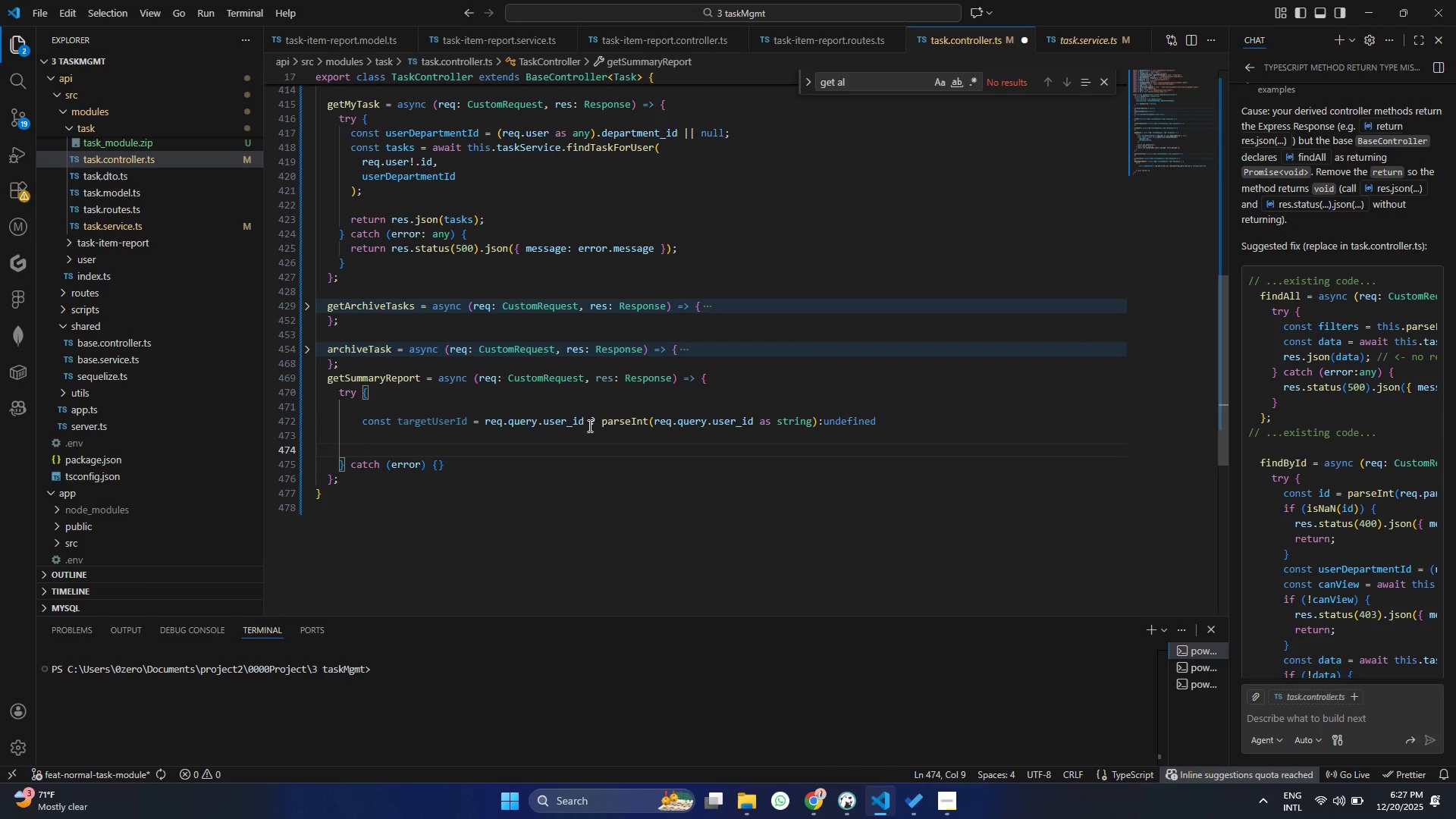 
type(if(tas)
key(Backspace)
type(rge)
 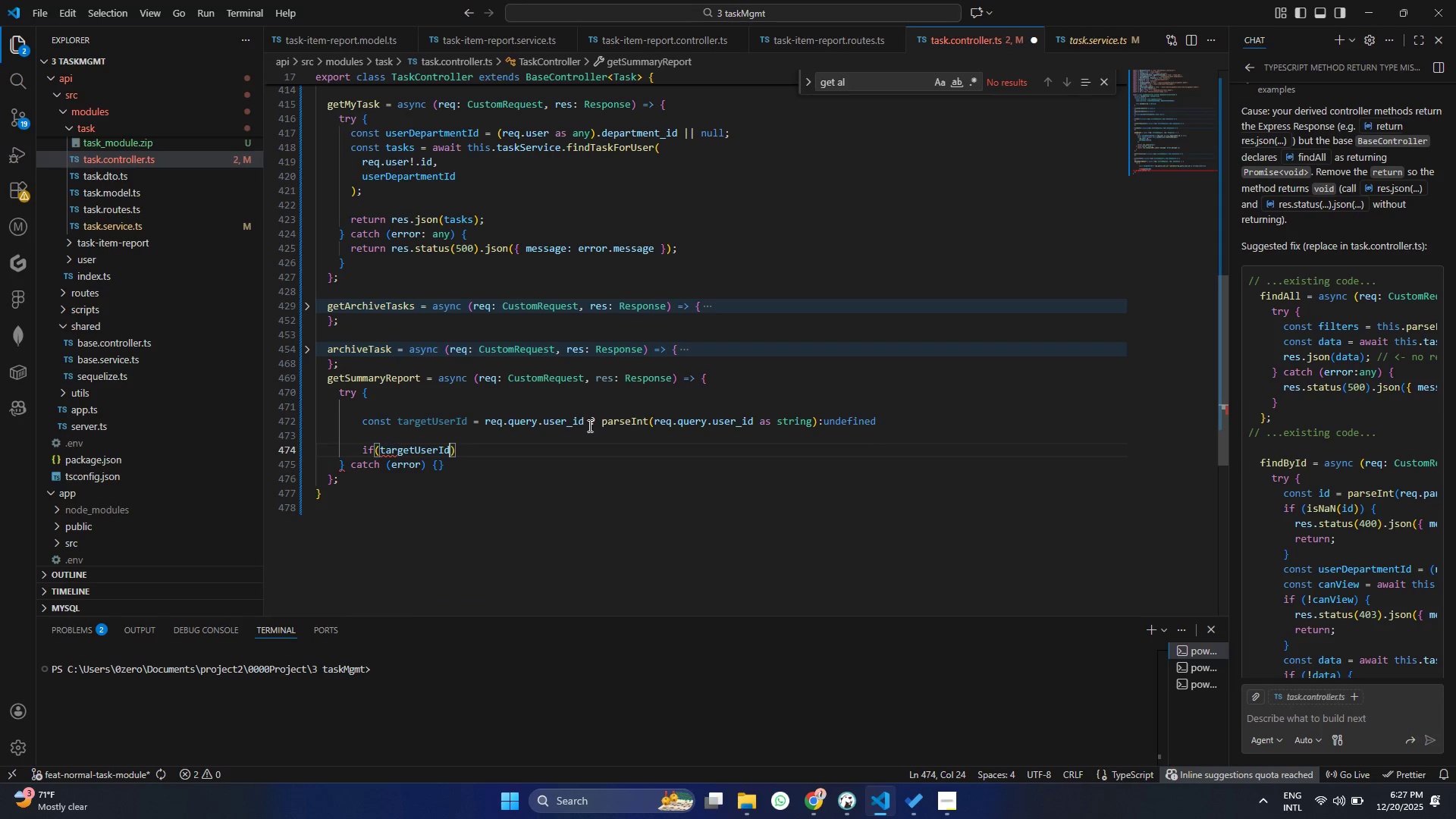 
 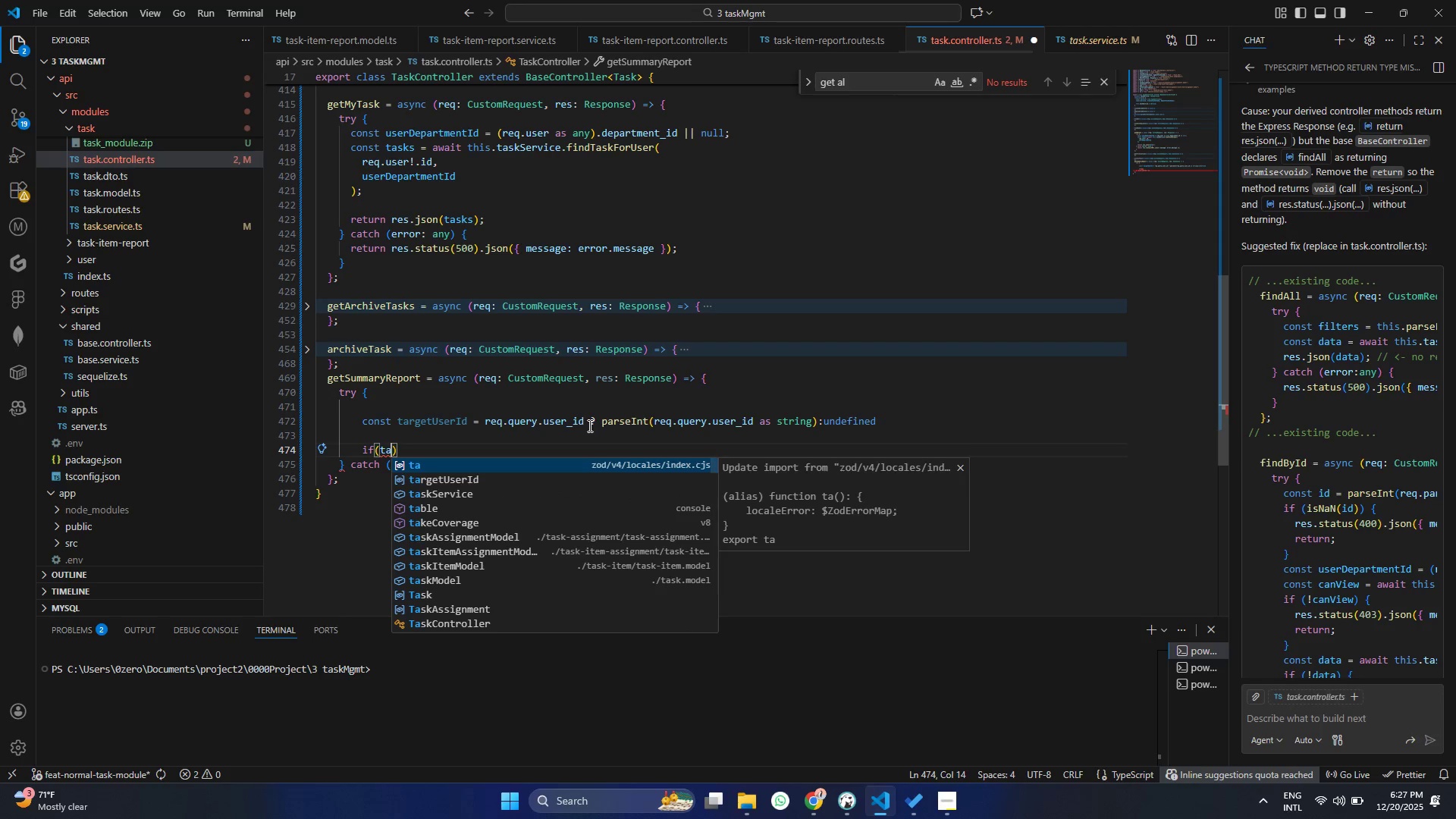 
key(Enter)
 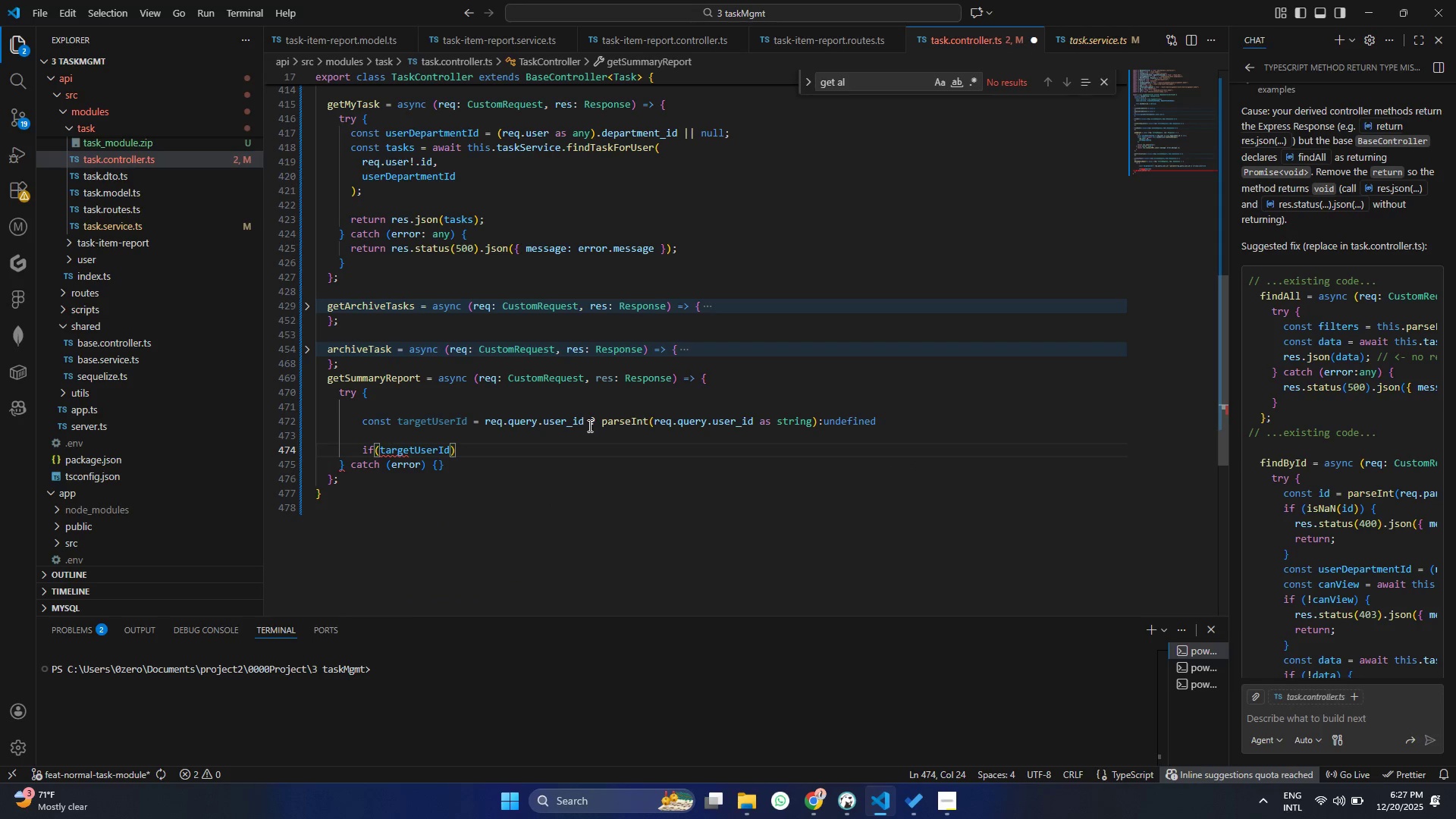 
type( && t)
 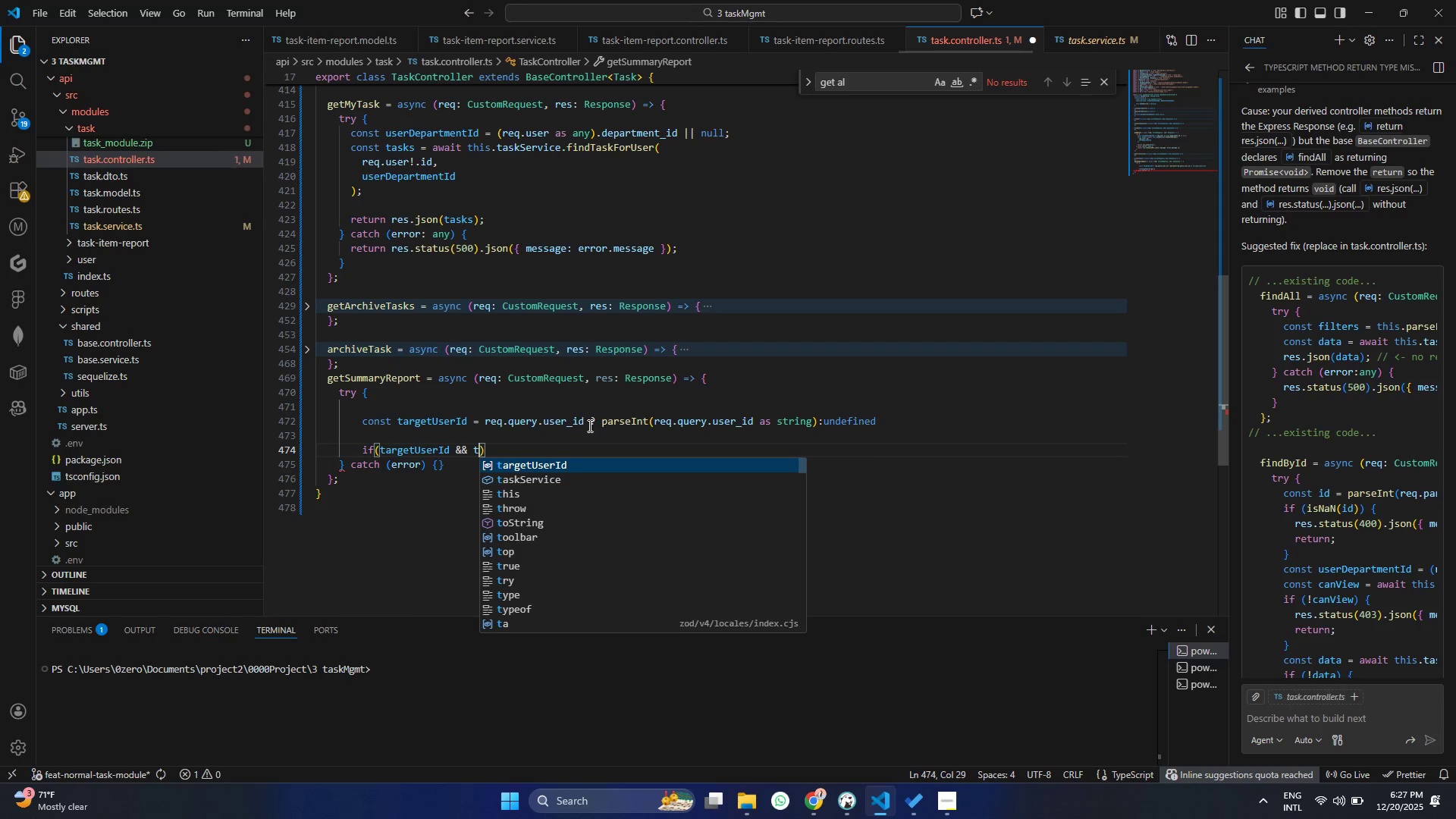 
key(Enter)
 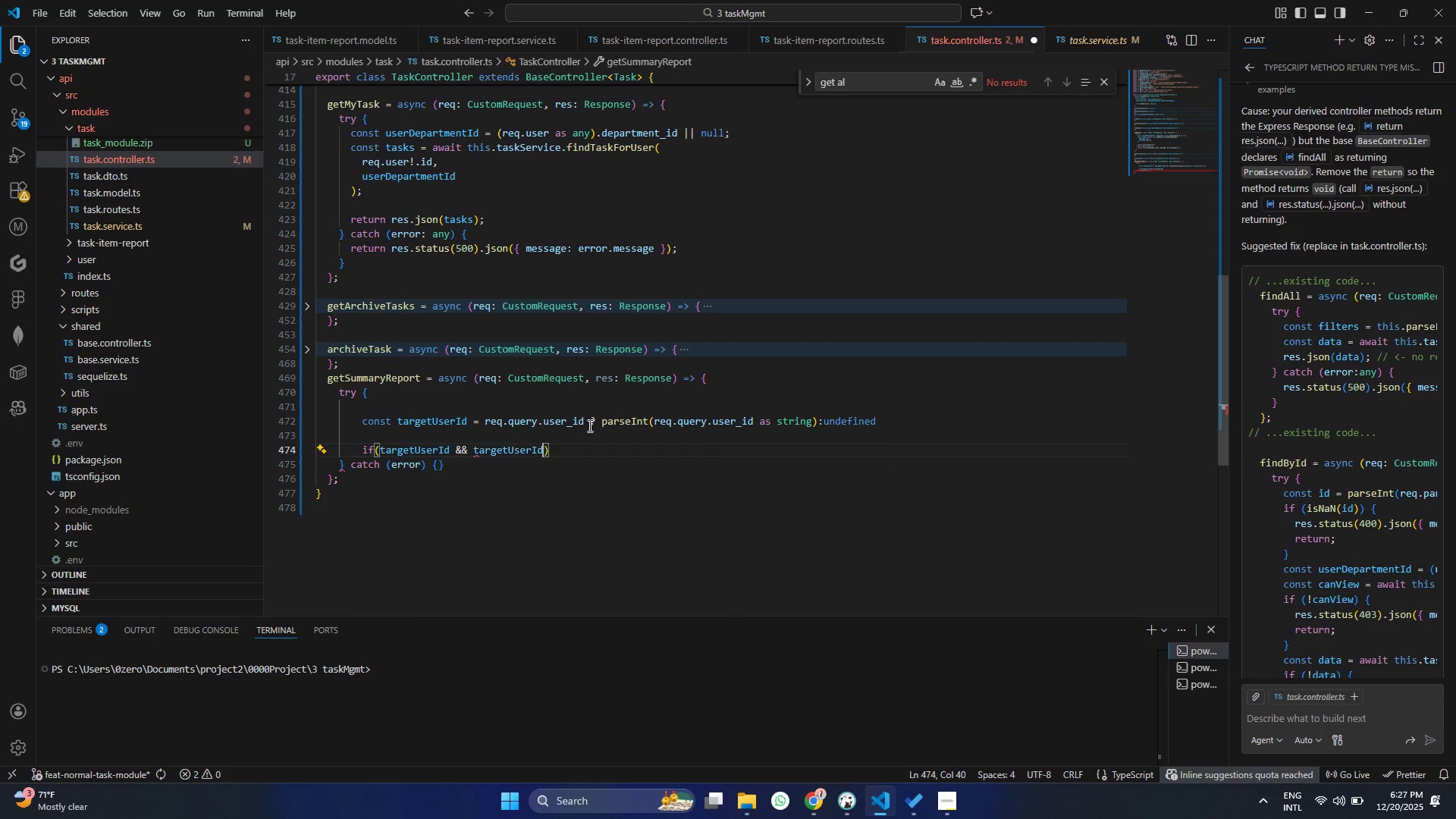 
type( !== re)
 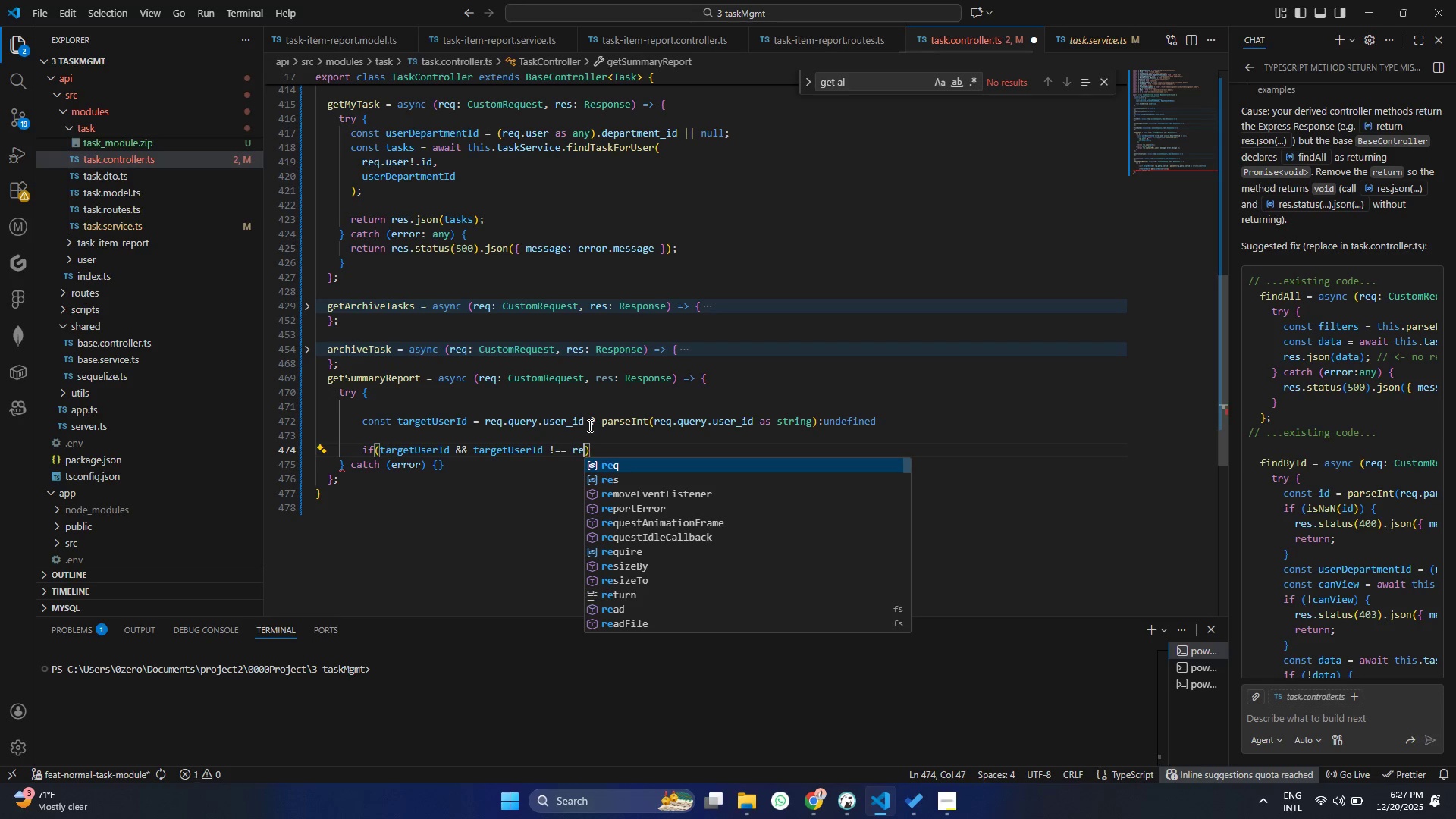 
key(Enter)
 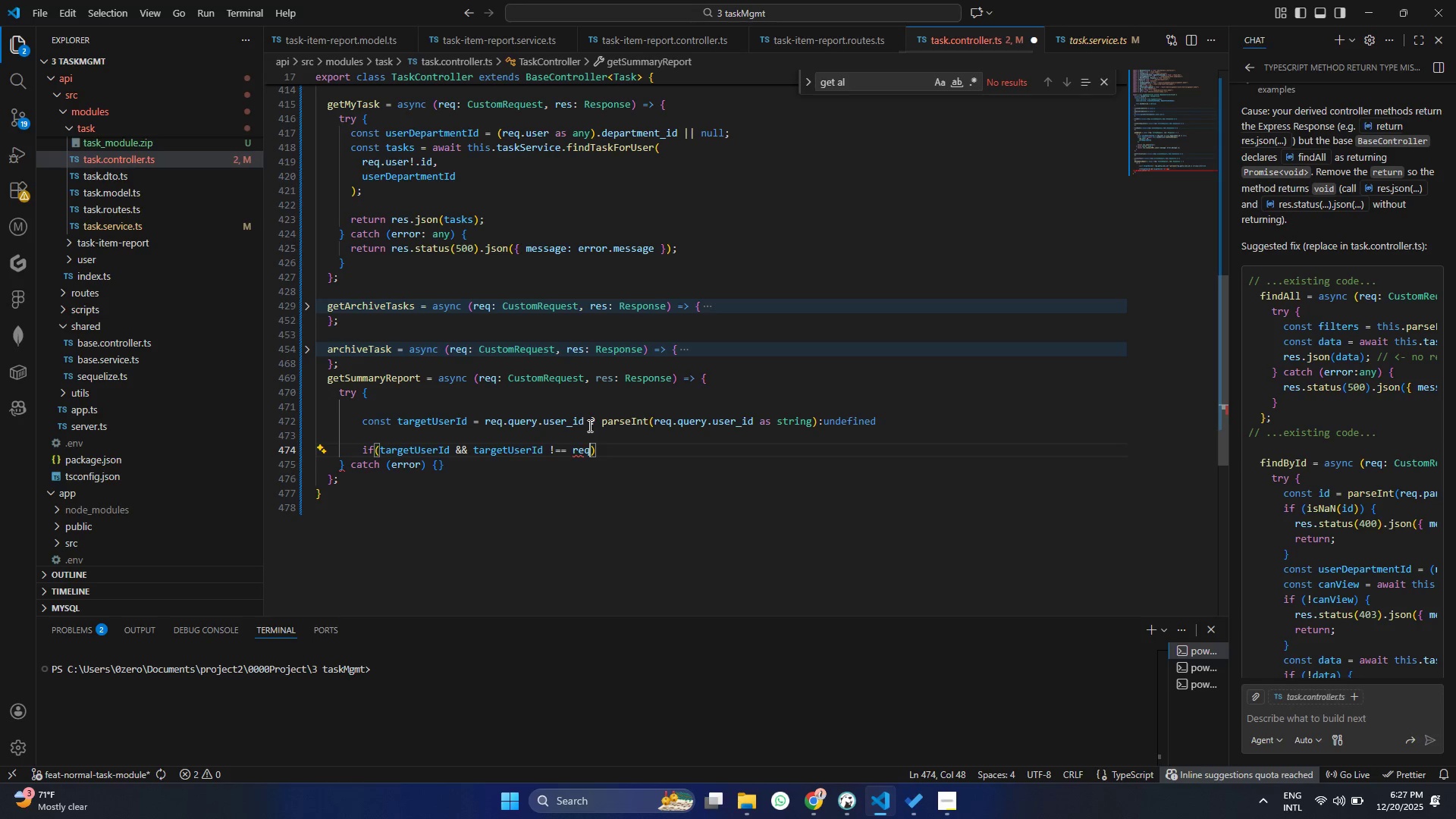 
type(.s)
key(Backspace)
type(user!.id *)
key(Backspace)
type(&& !(re)
 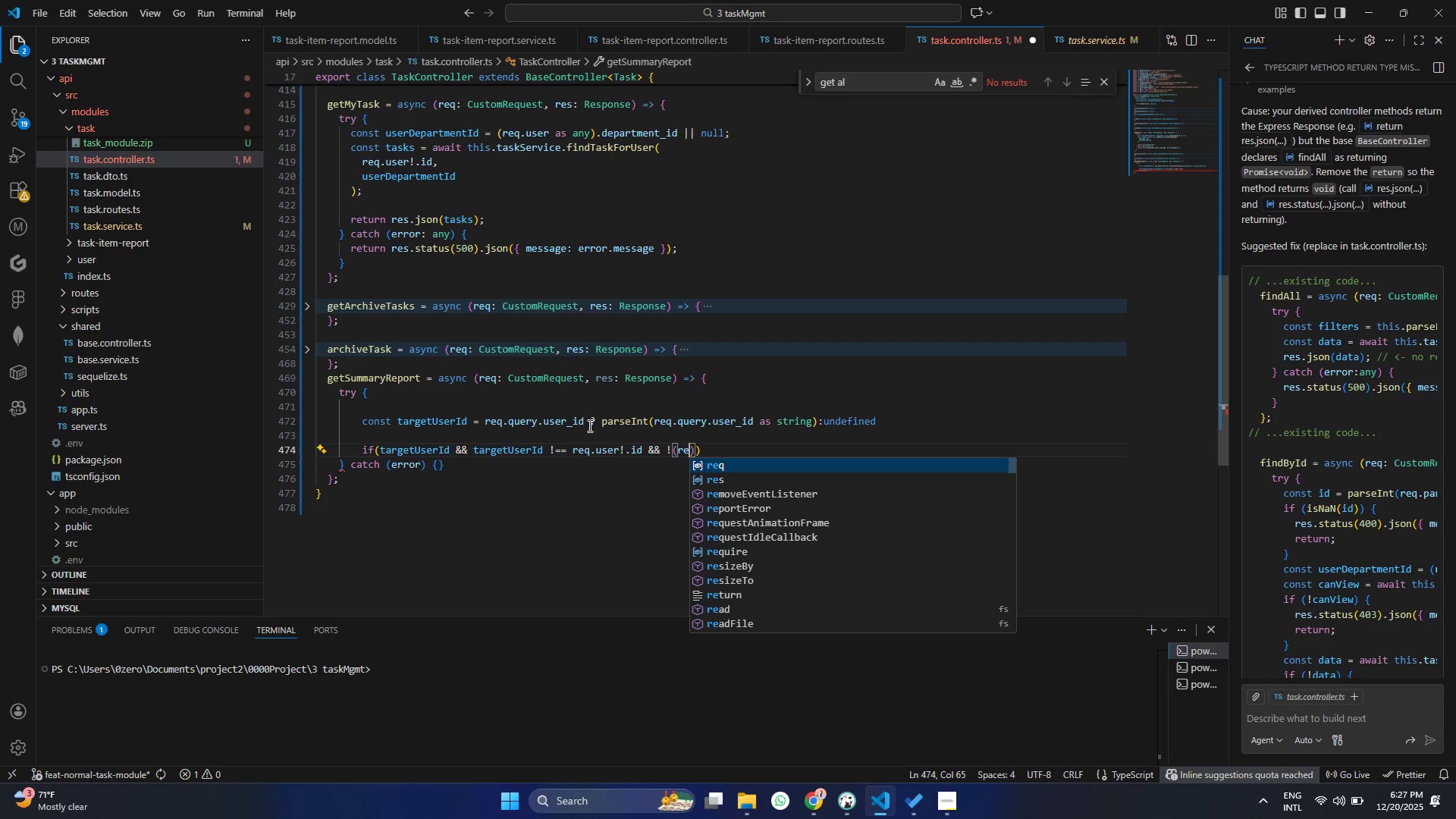 
key(Enter)
 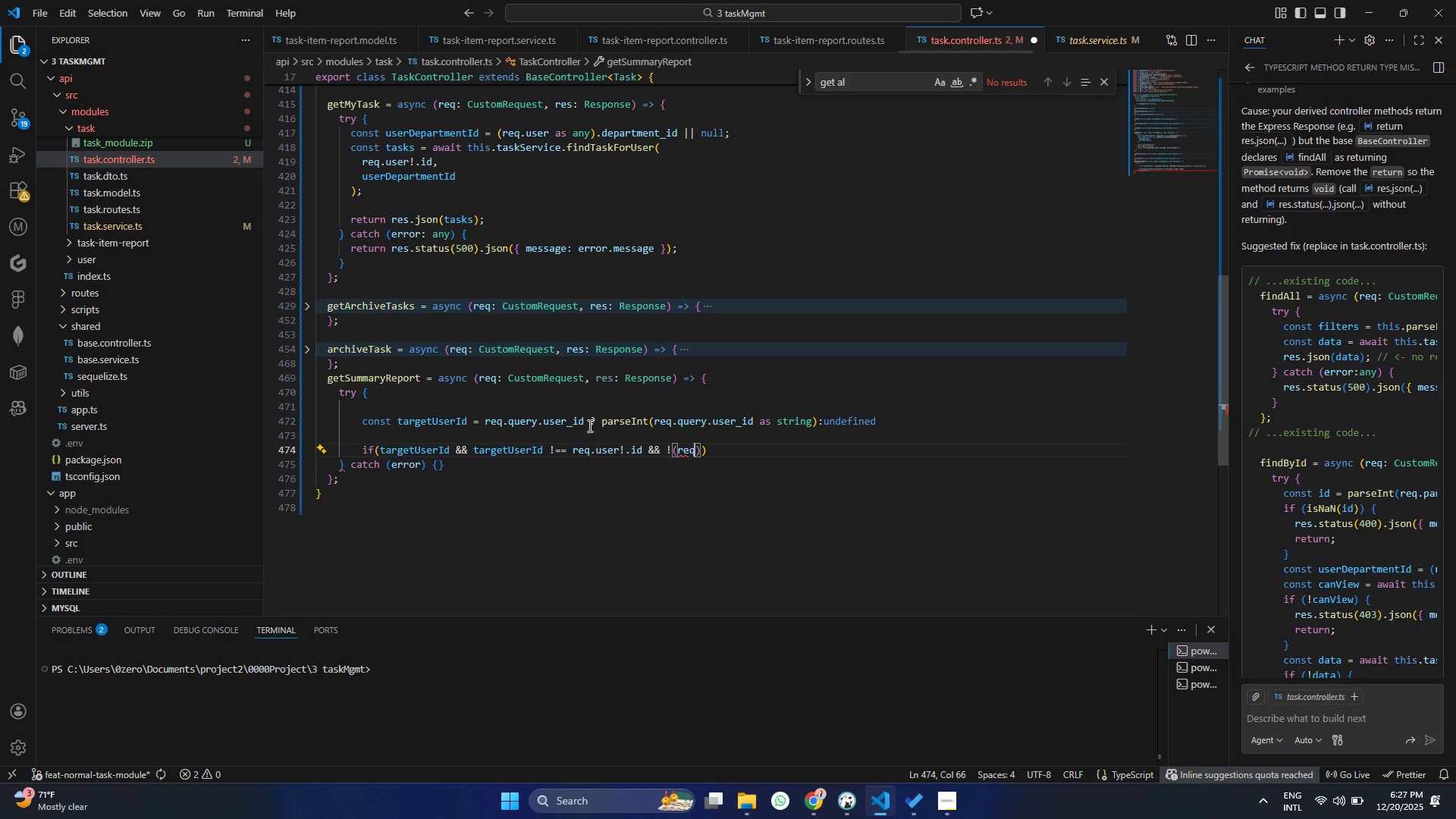 
type(.user as anu)
key(Backspace)
type(y)
 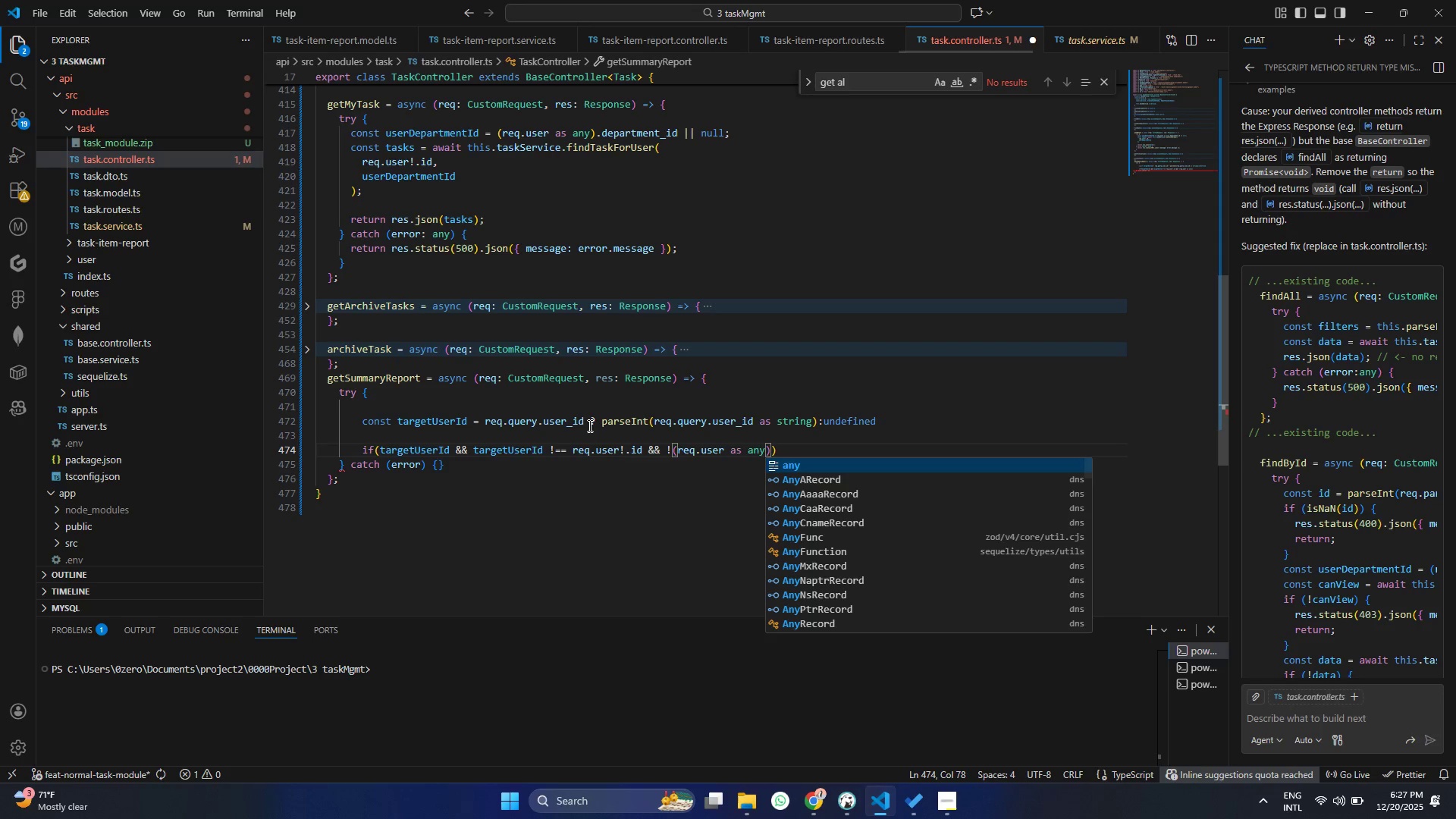 
key(ArrowRight)
 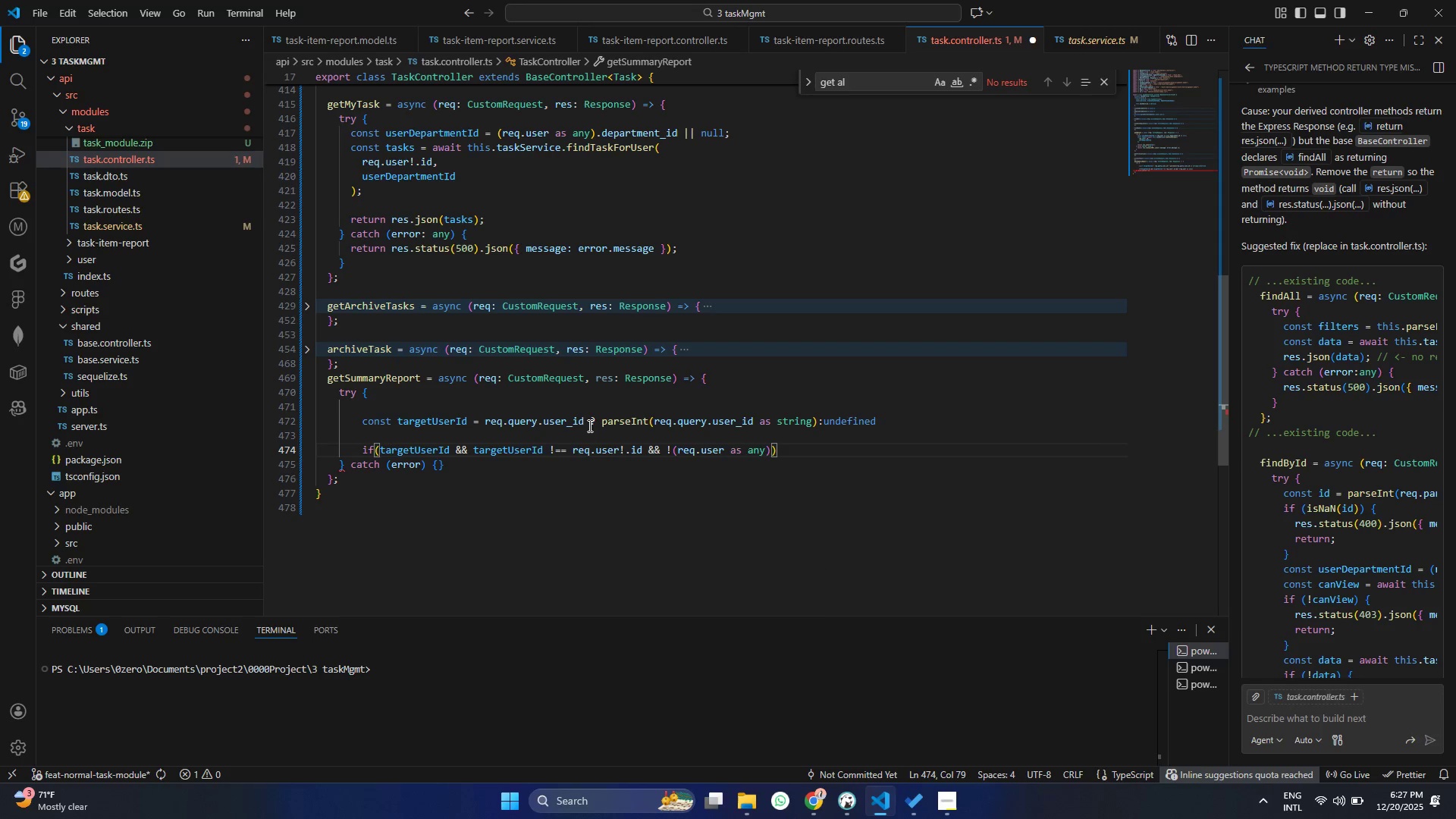 
type(.isS)
key(Backspace)
type(_super_user)
 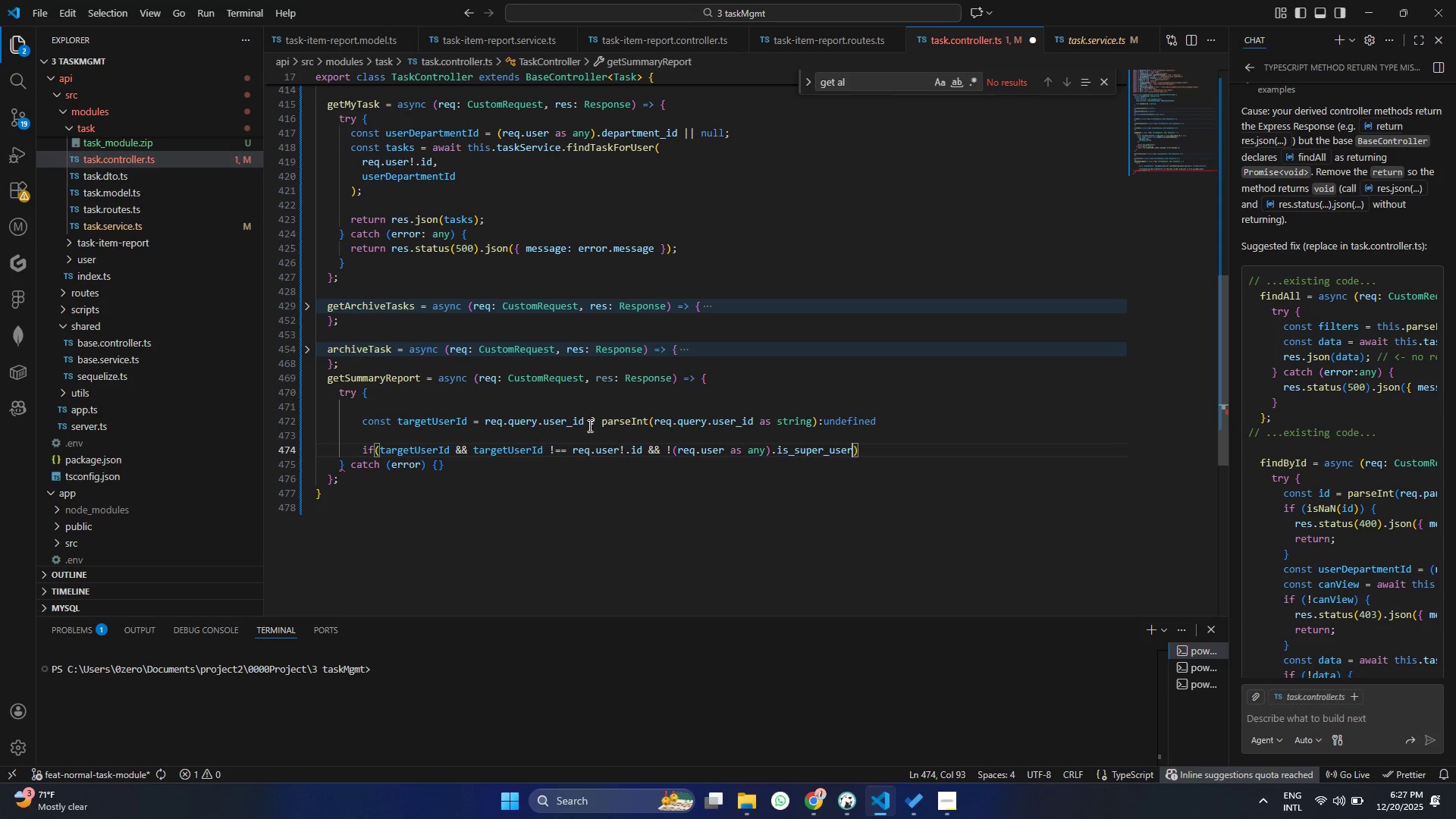 
key(Control+S)
 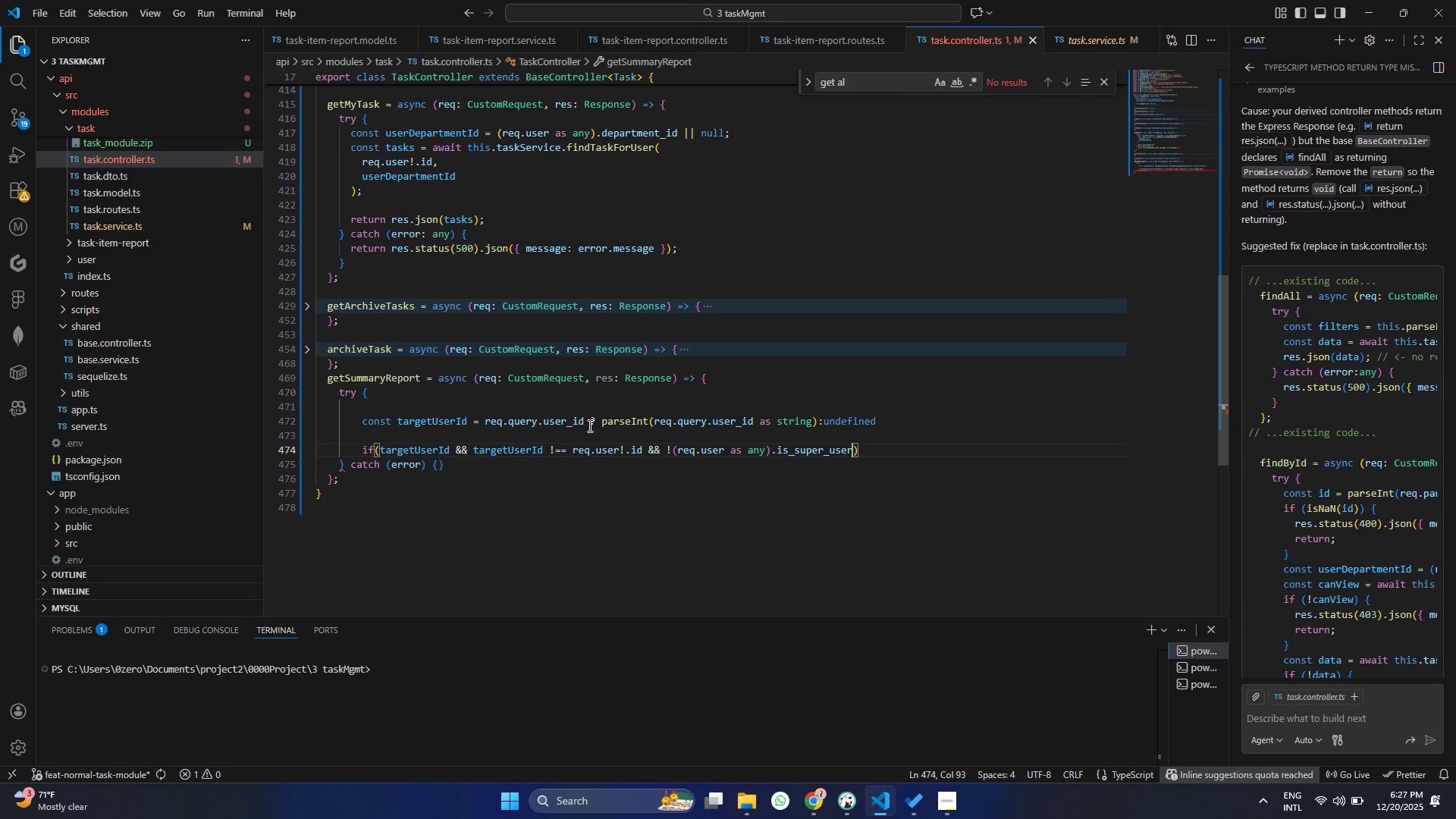 
key(Numpad0)
 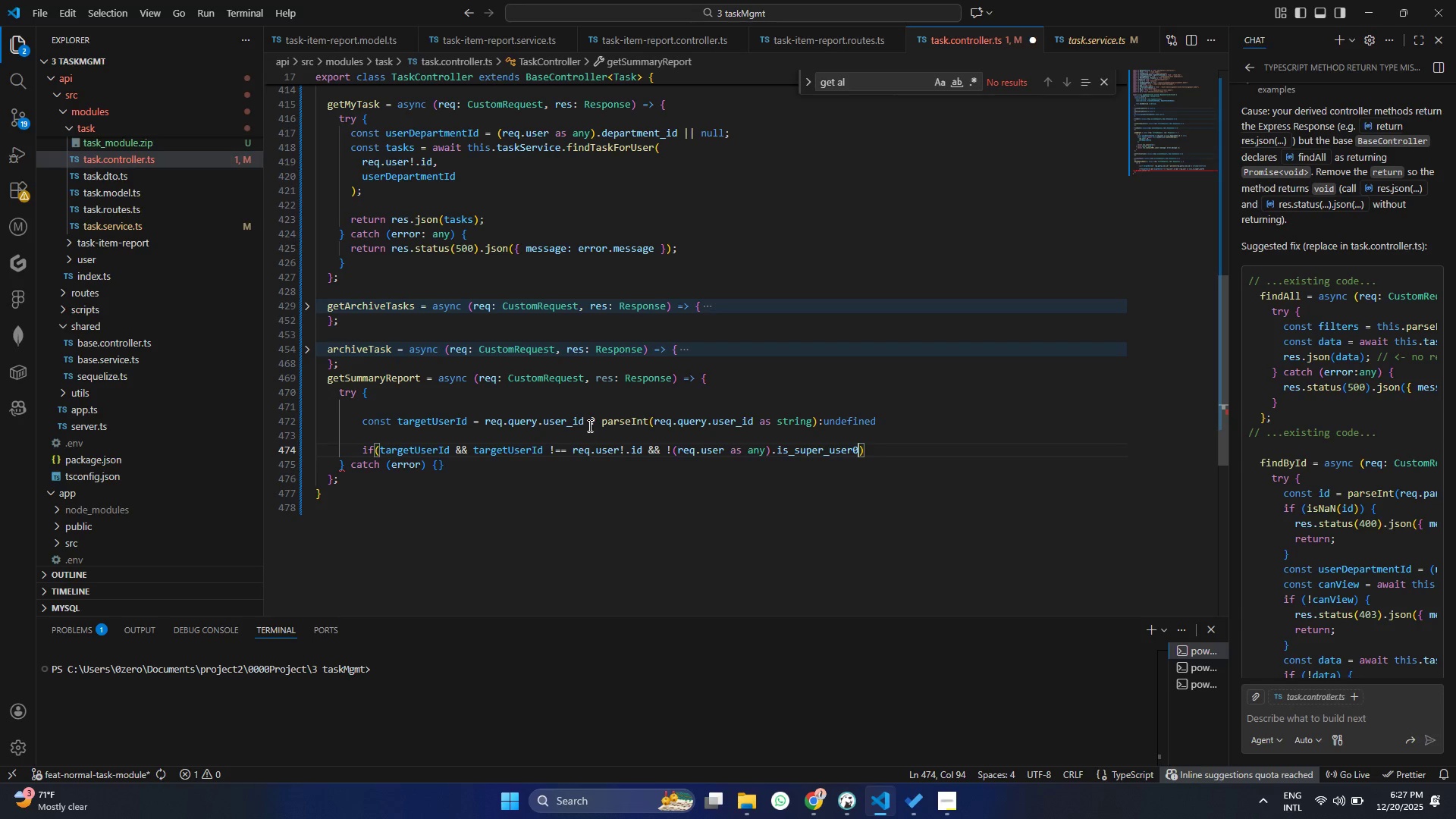 
key(Shift+ShiftRight)
 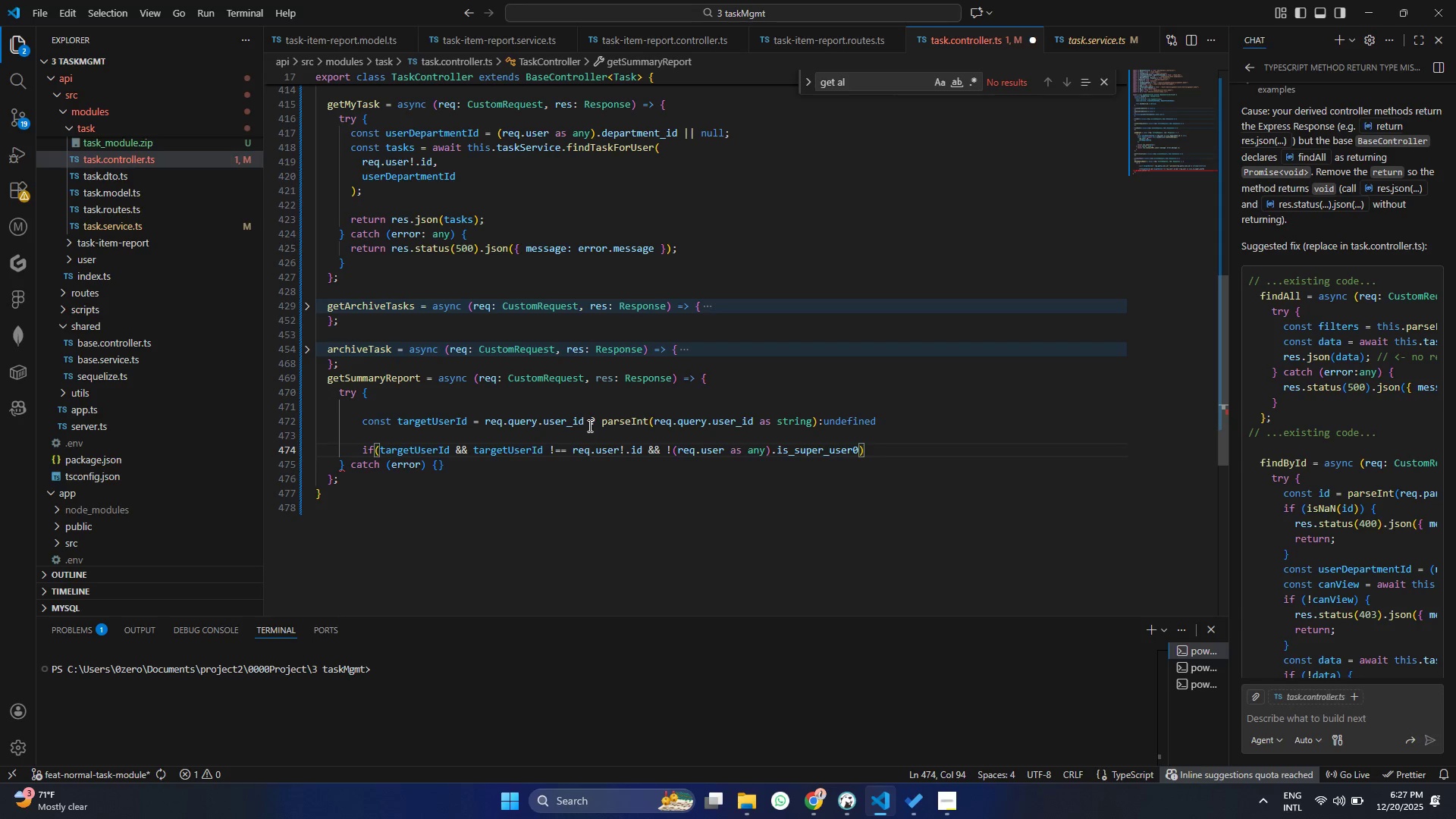 
key(Control+ControlLeft)
 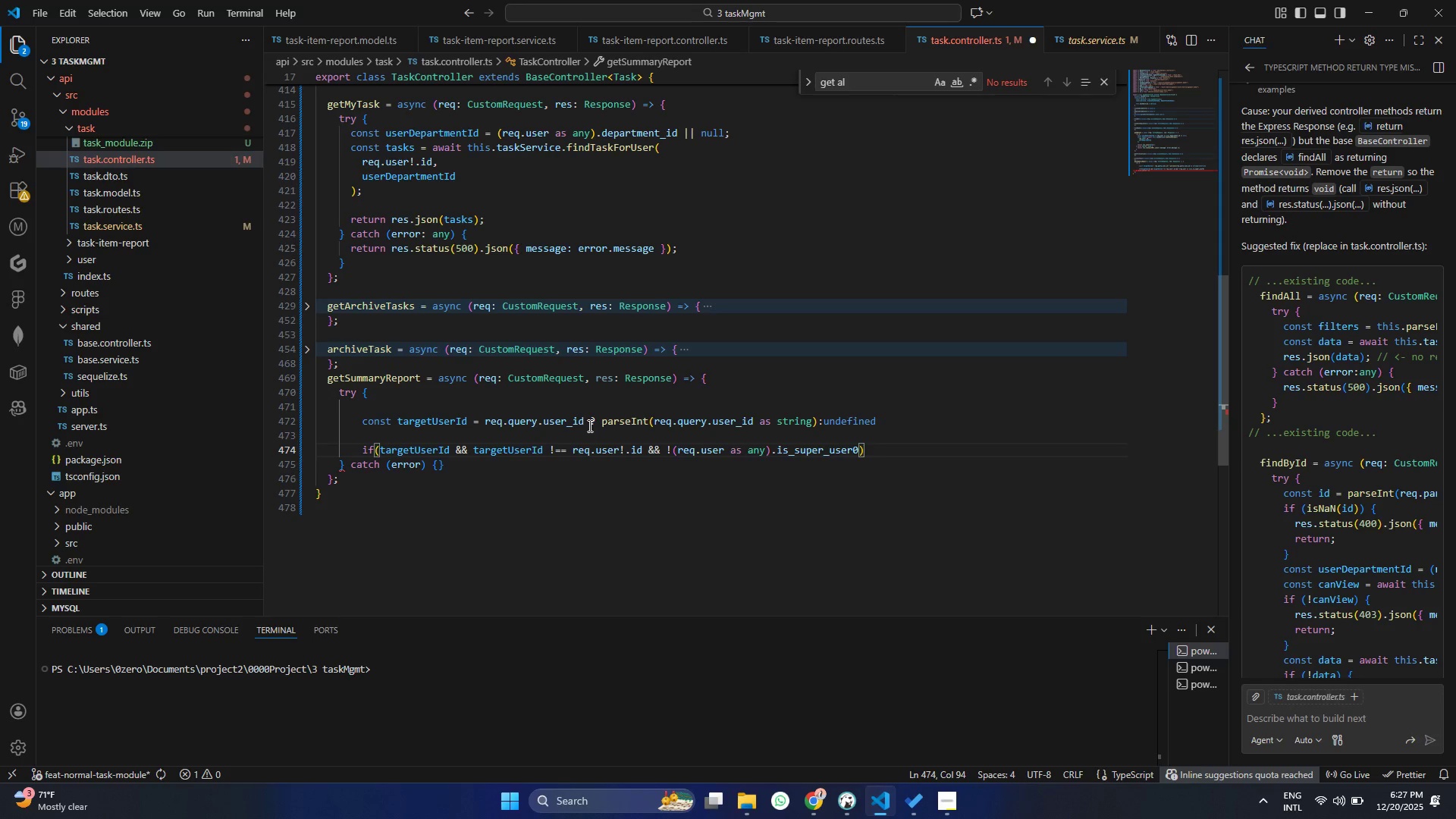 
key(Control+Z)
 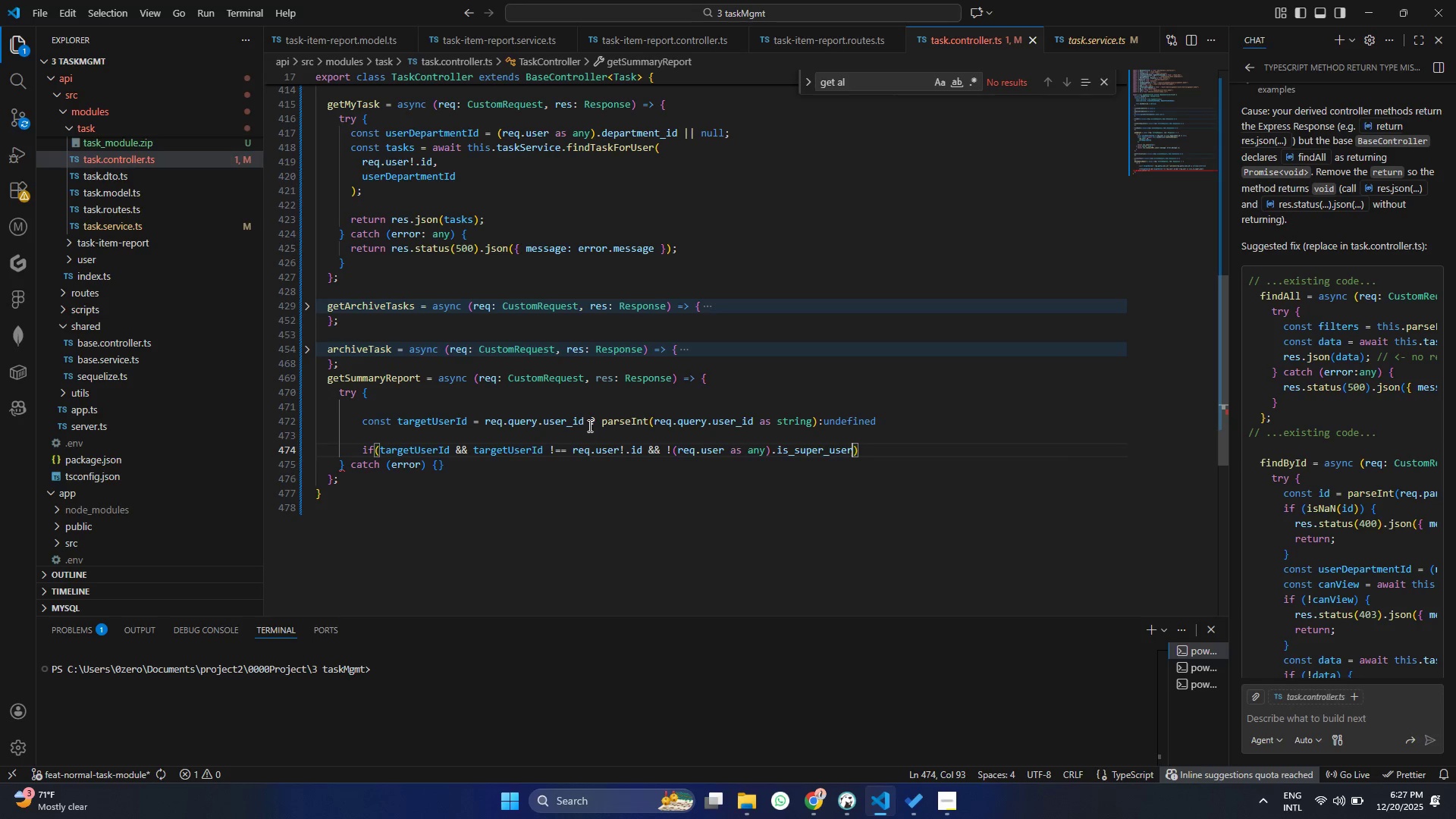 
key(ArrowRight)
 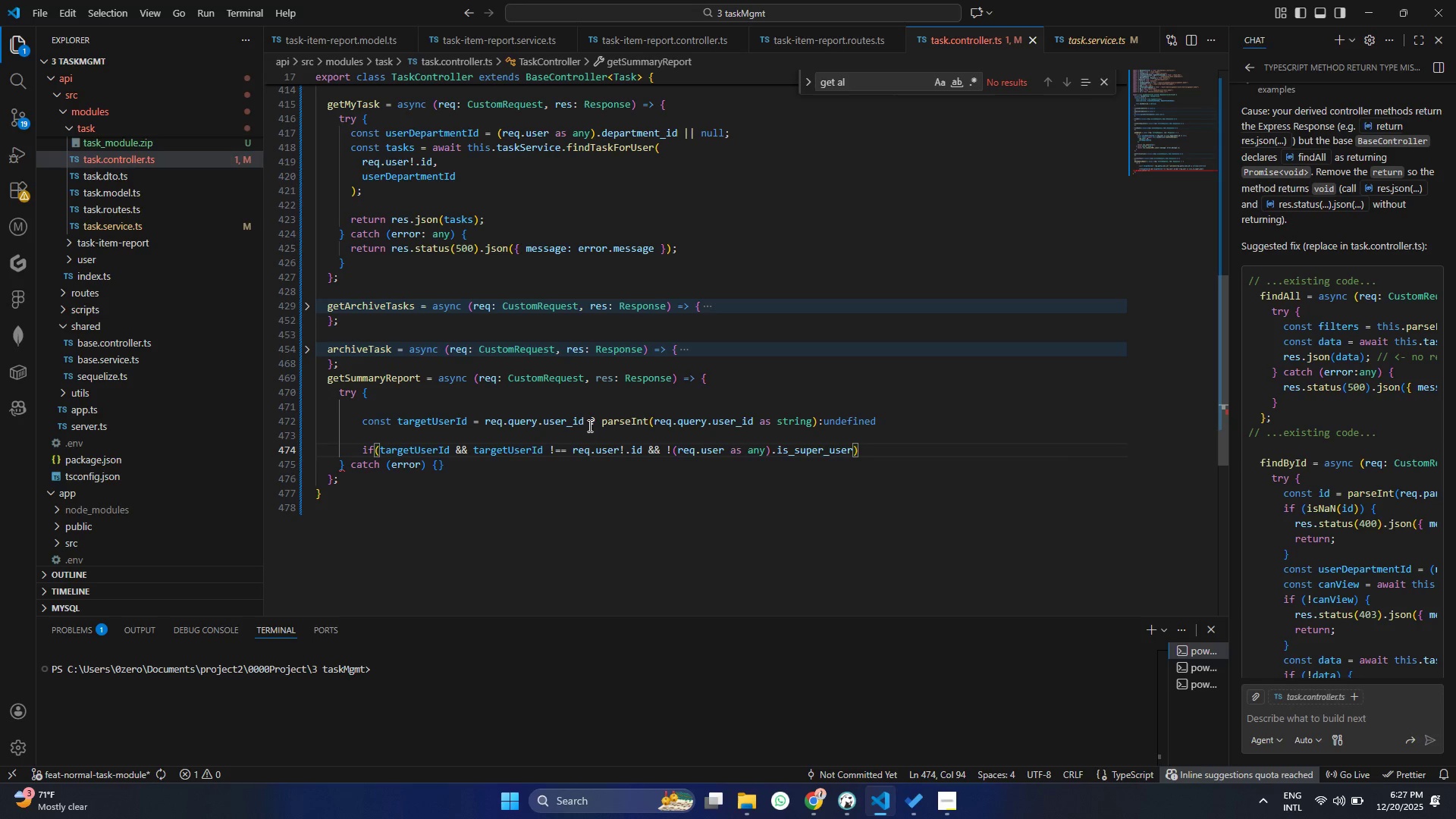 
key(Shift+BracketLeft)
 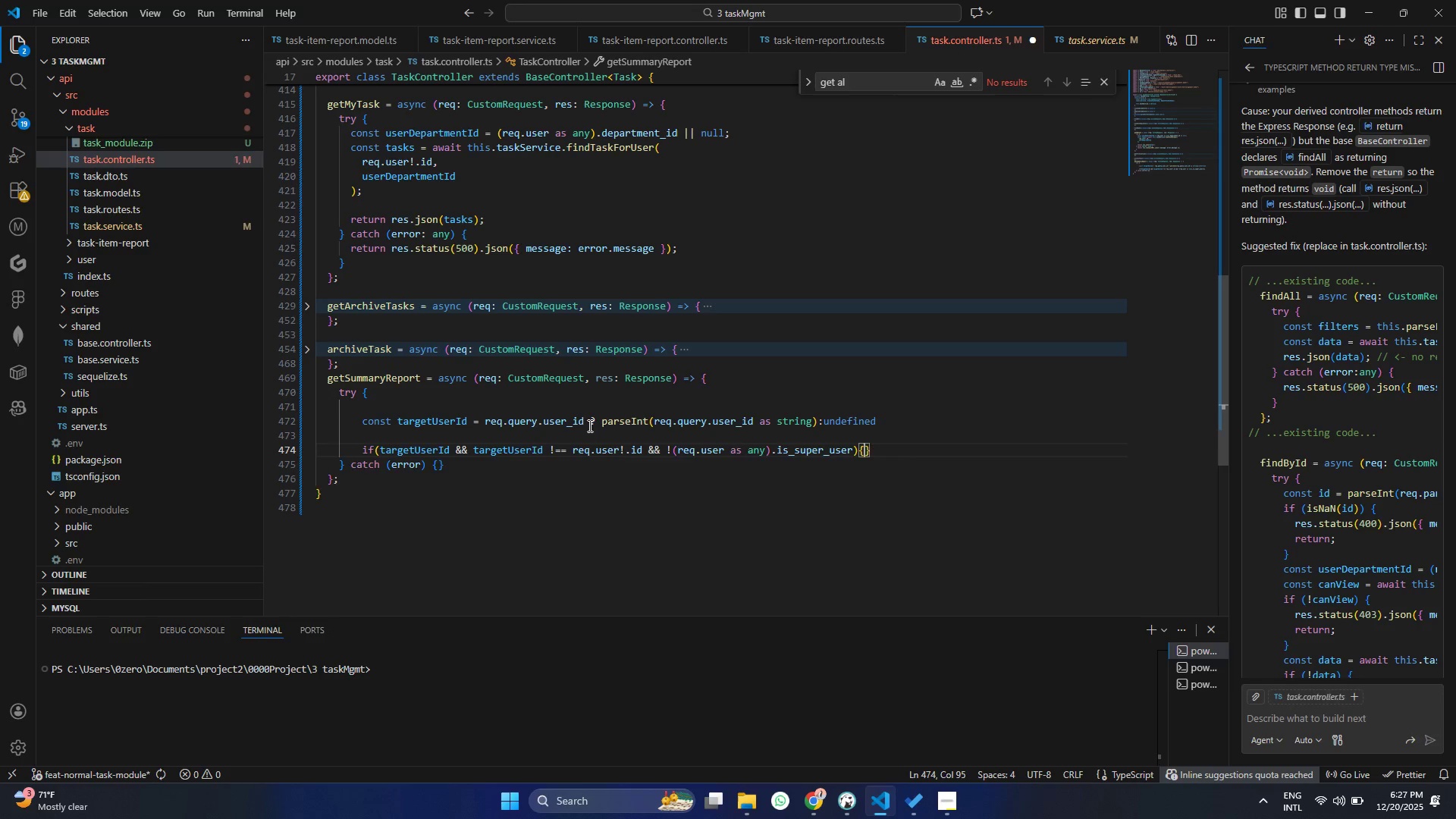 
key(Enter)
 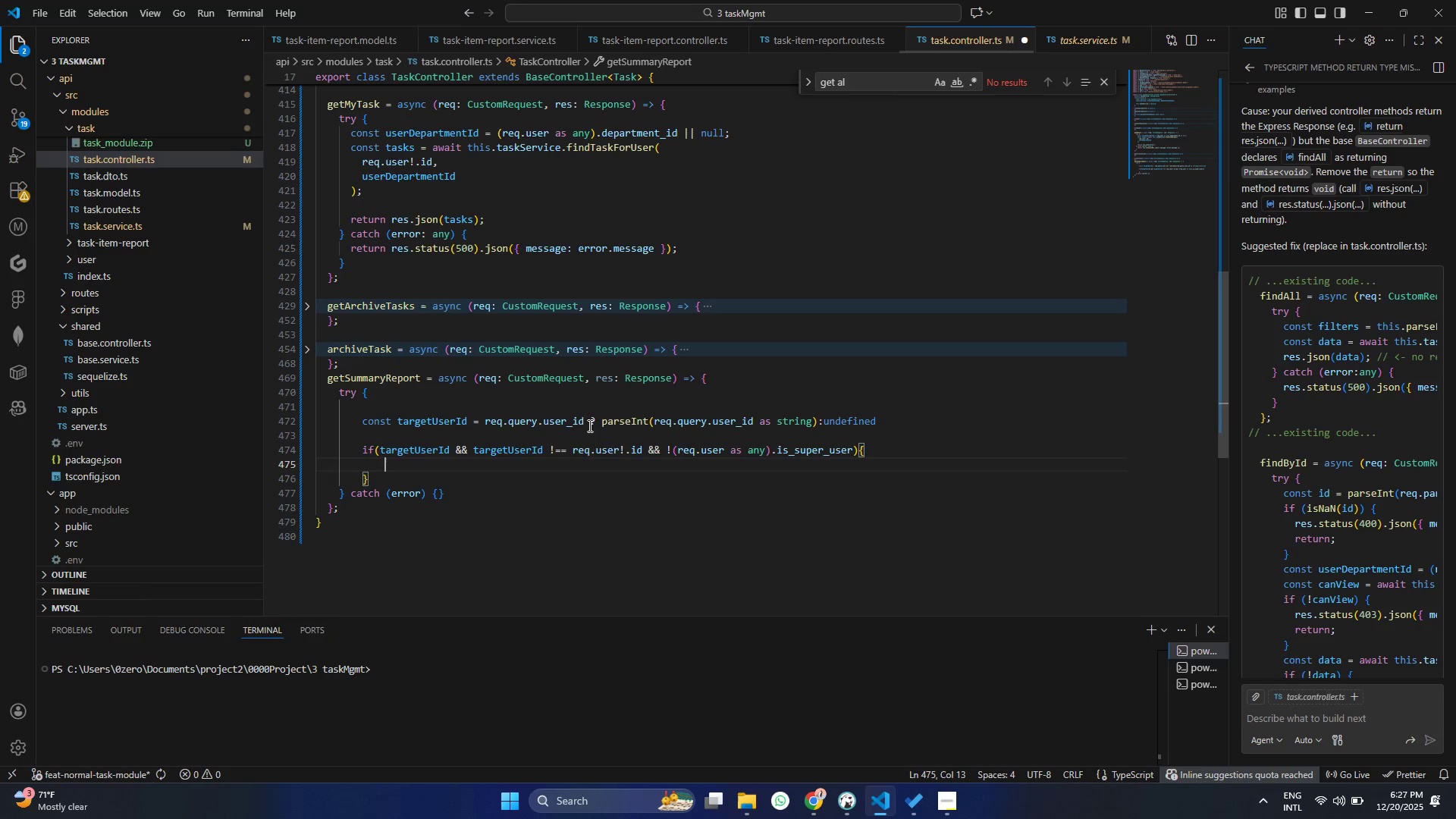 
key(Control+ControlLeft)
 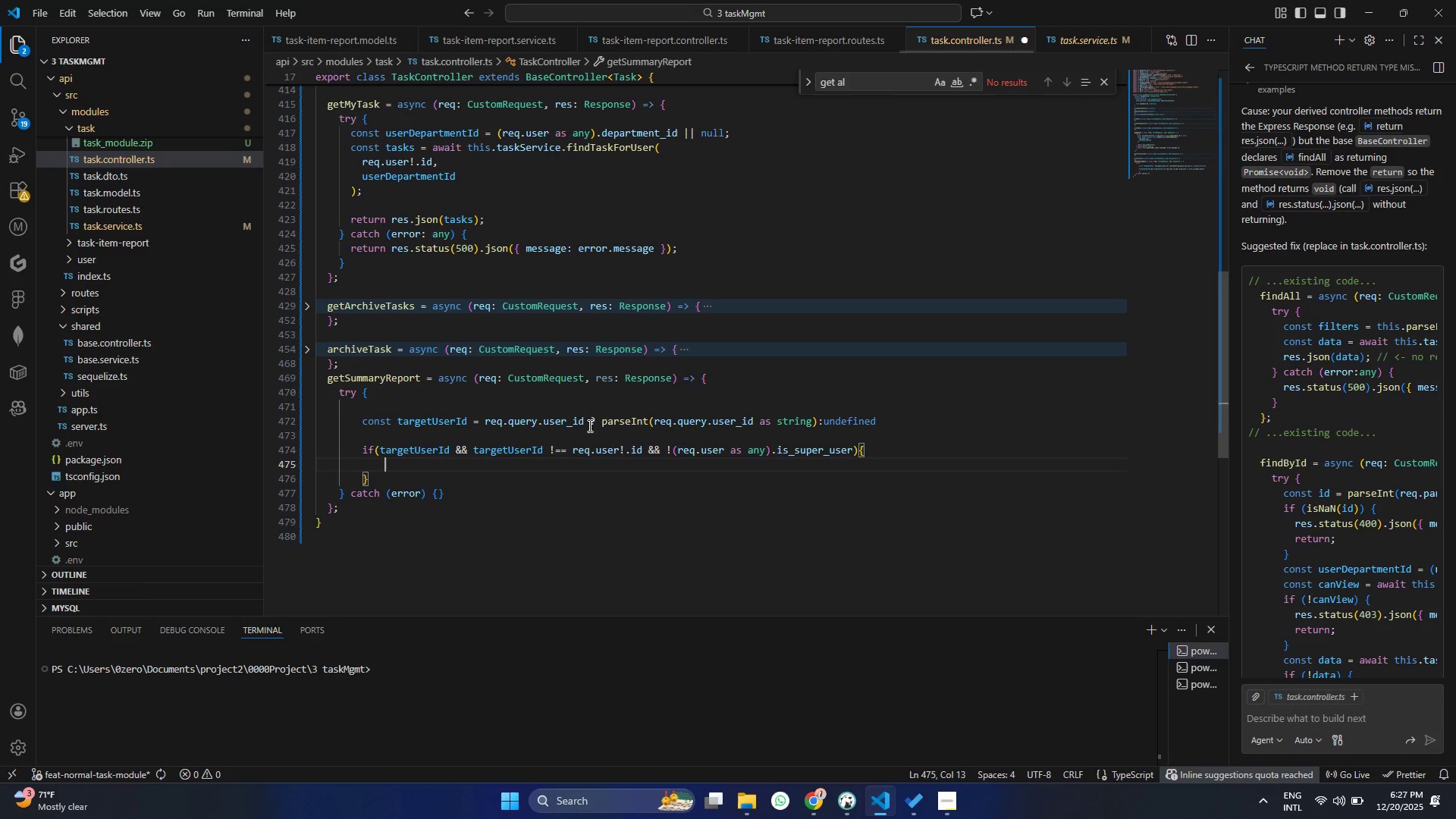 
key(Control+S)
 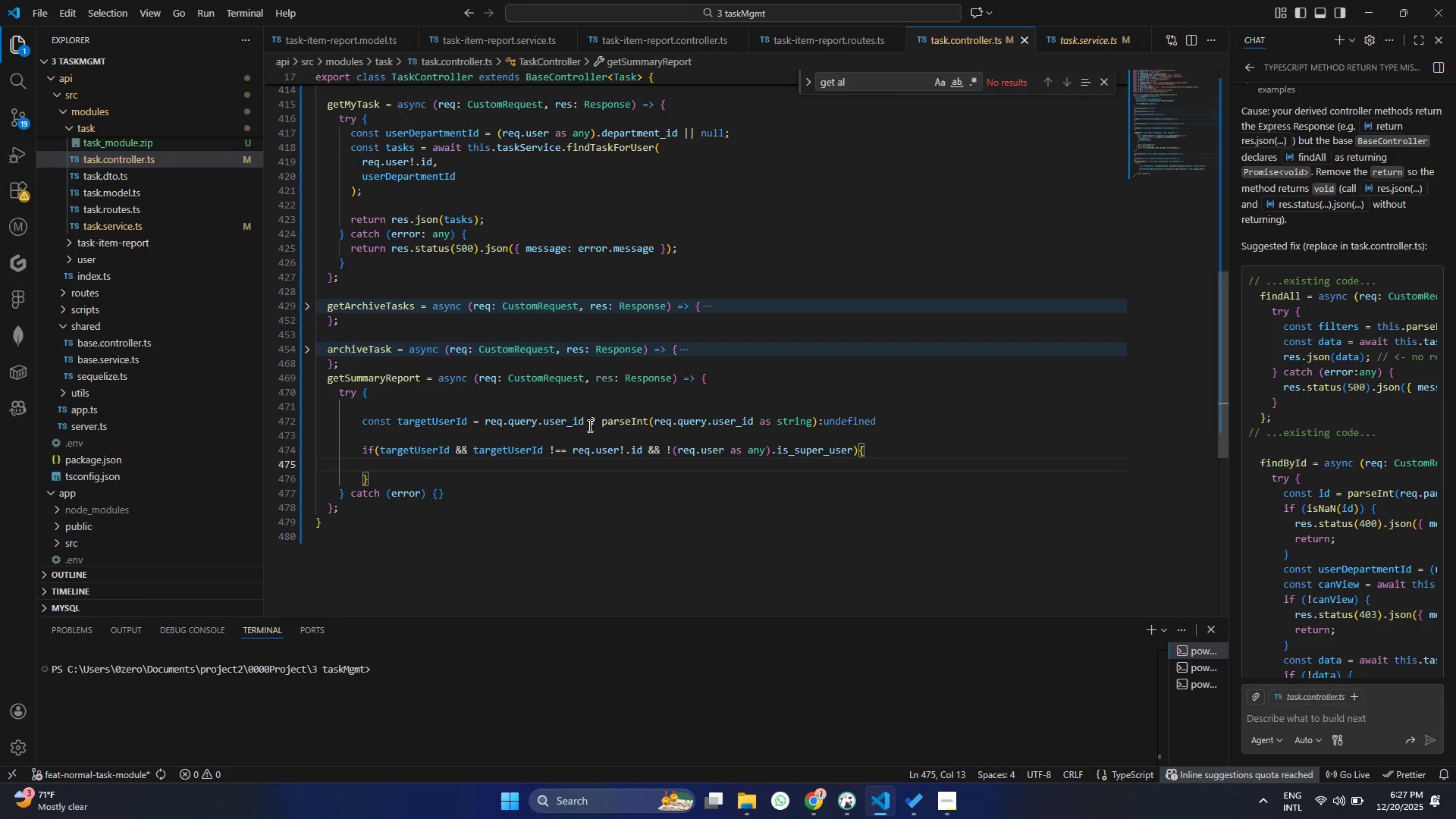 
type(res)
 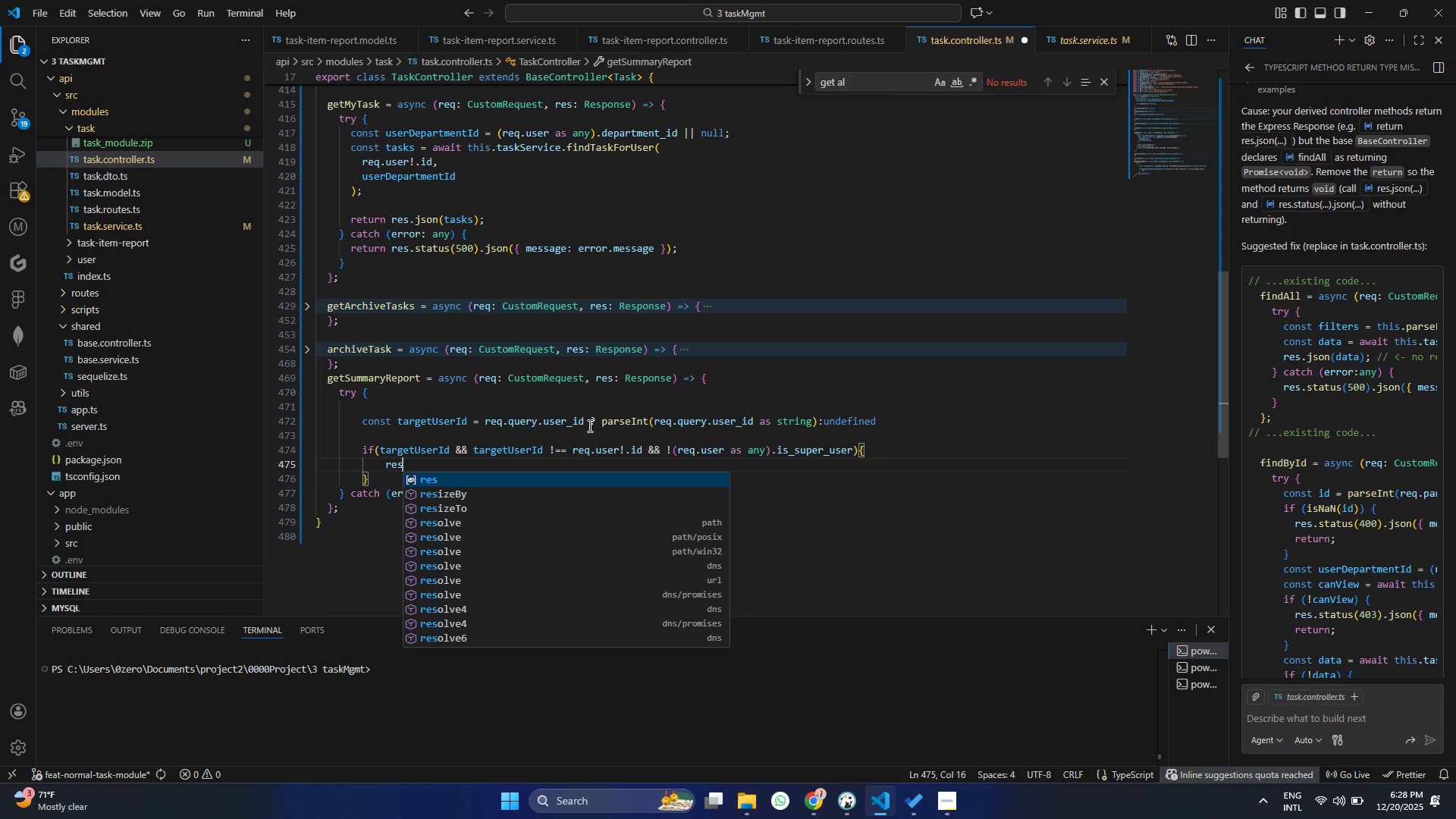 
wait(8.98)
 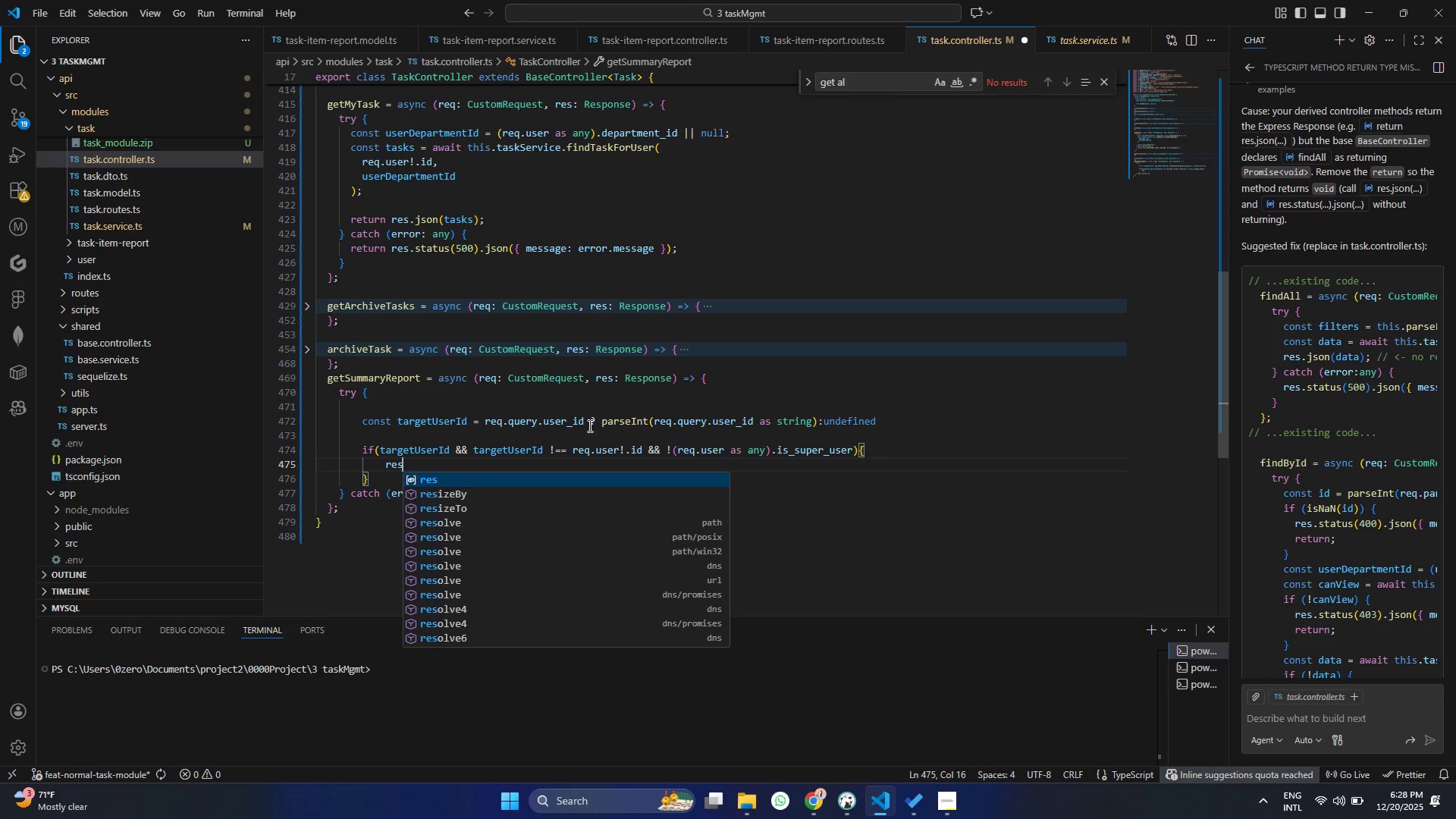 
key(Enter)
 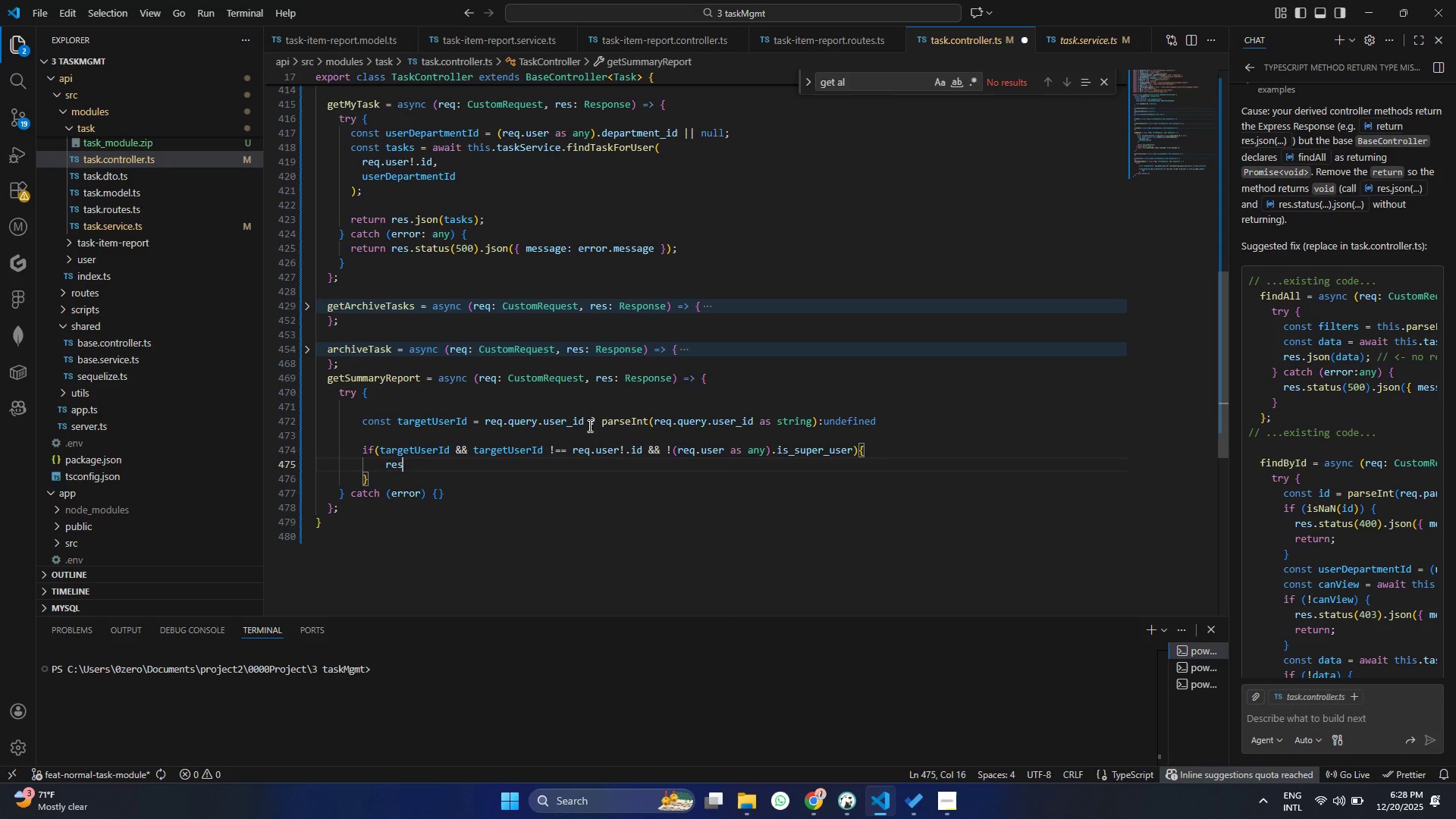 
key(Backspace)
type(turn res.sta)
 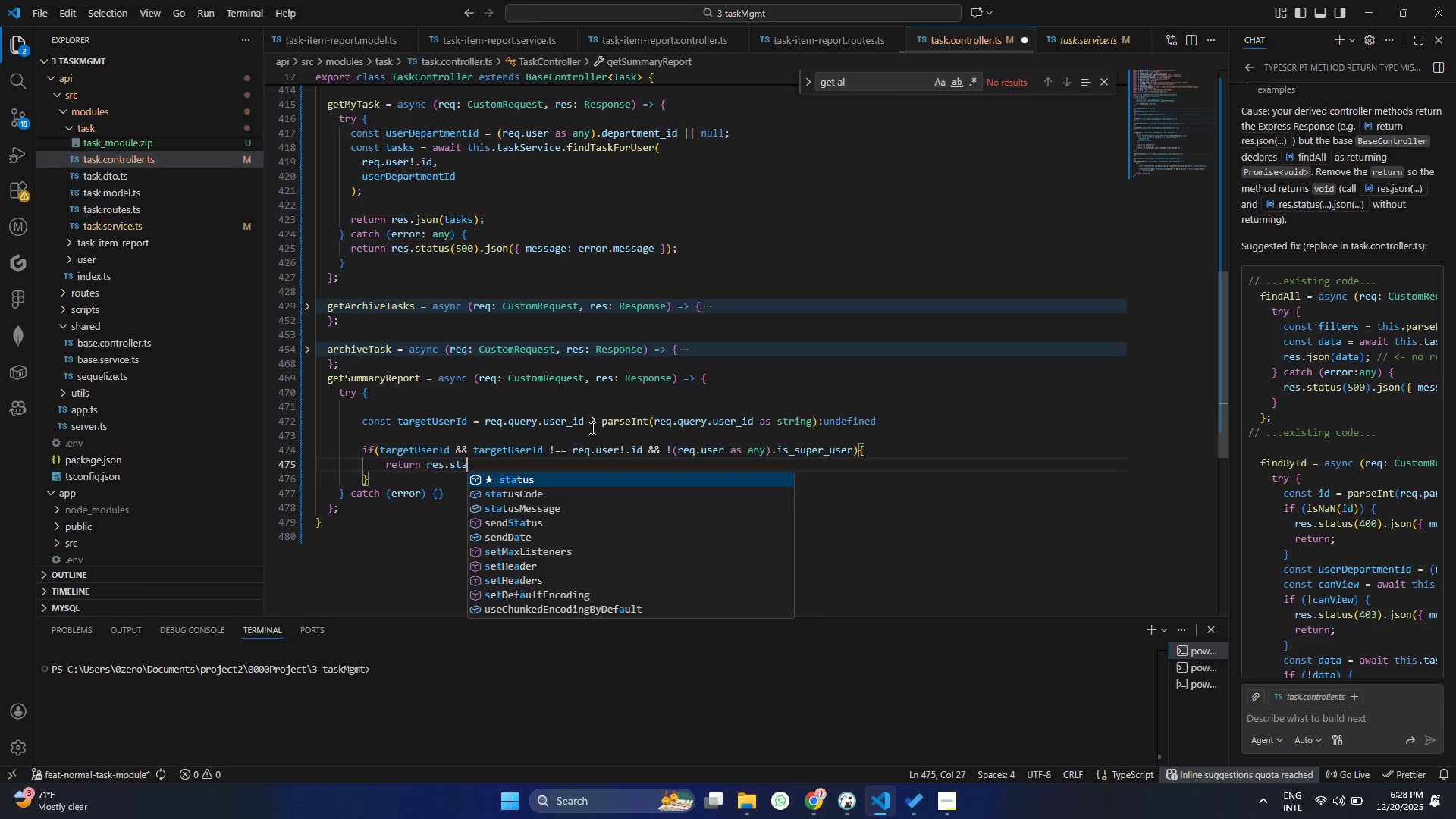 
key(Enter)
 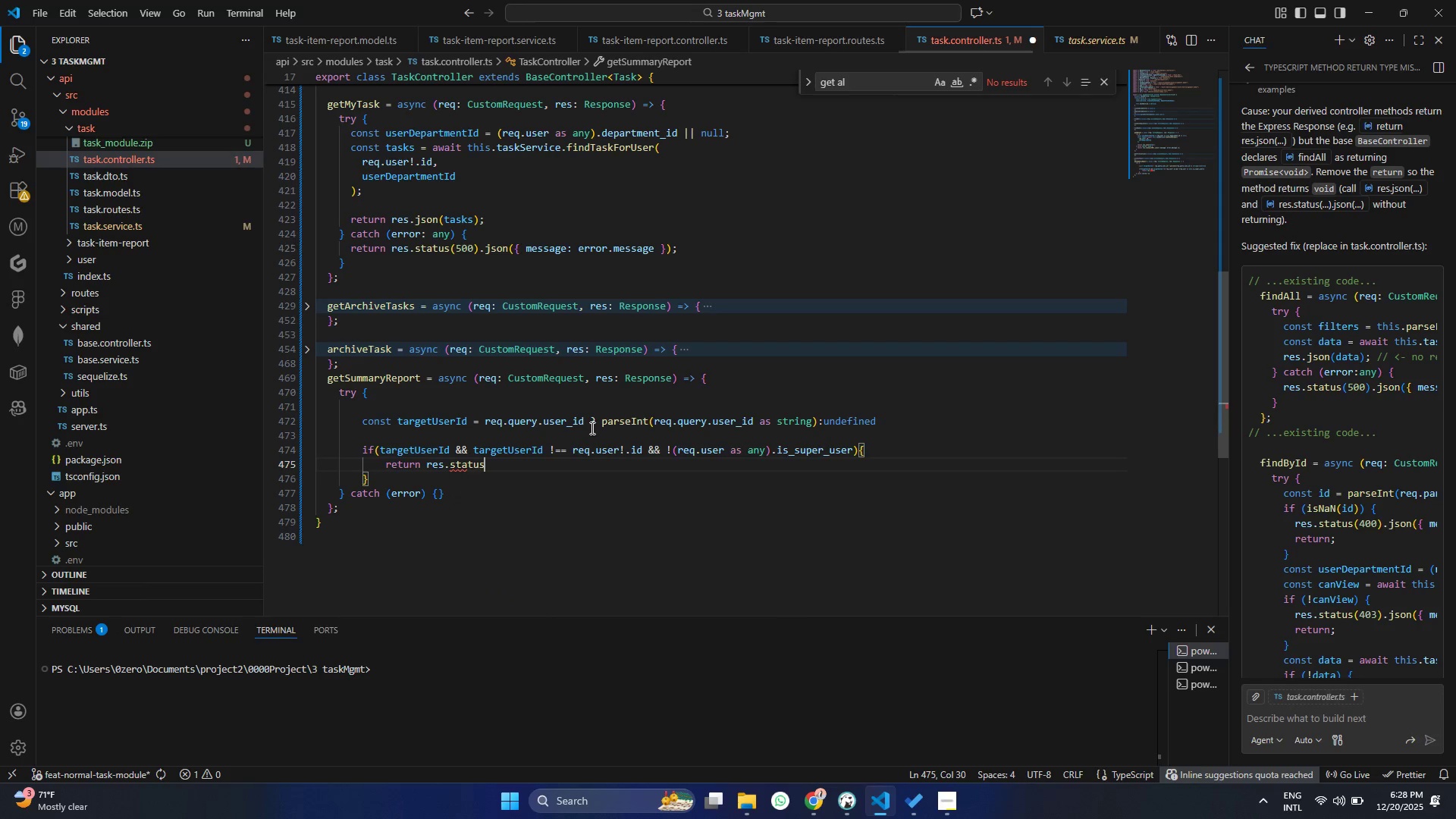 
type((405)
key(Backspace)
type(3)
 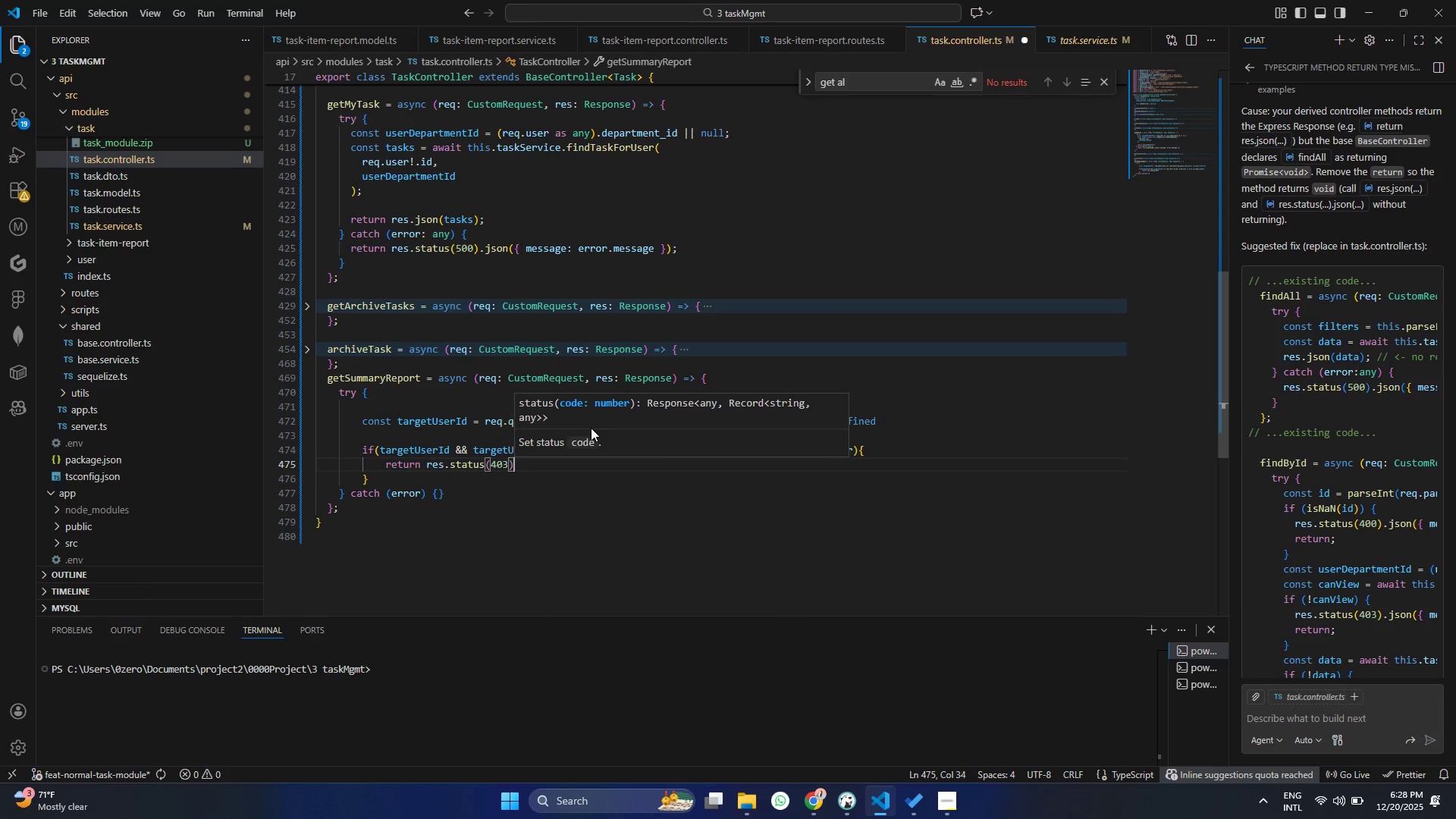 
key(ArrowRight)
 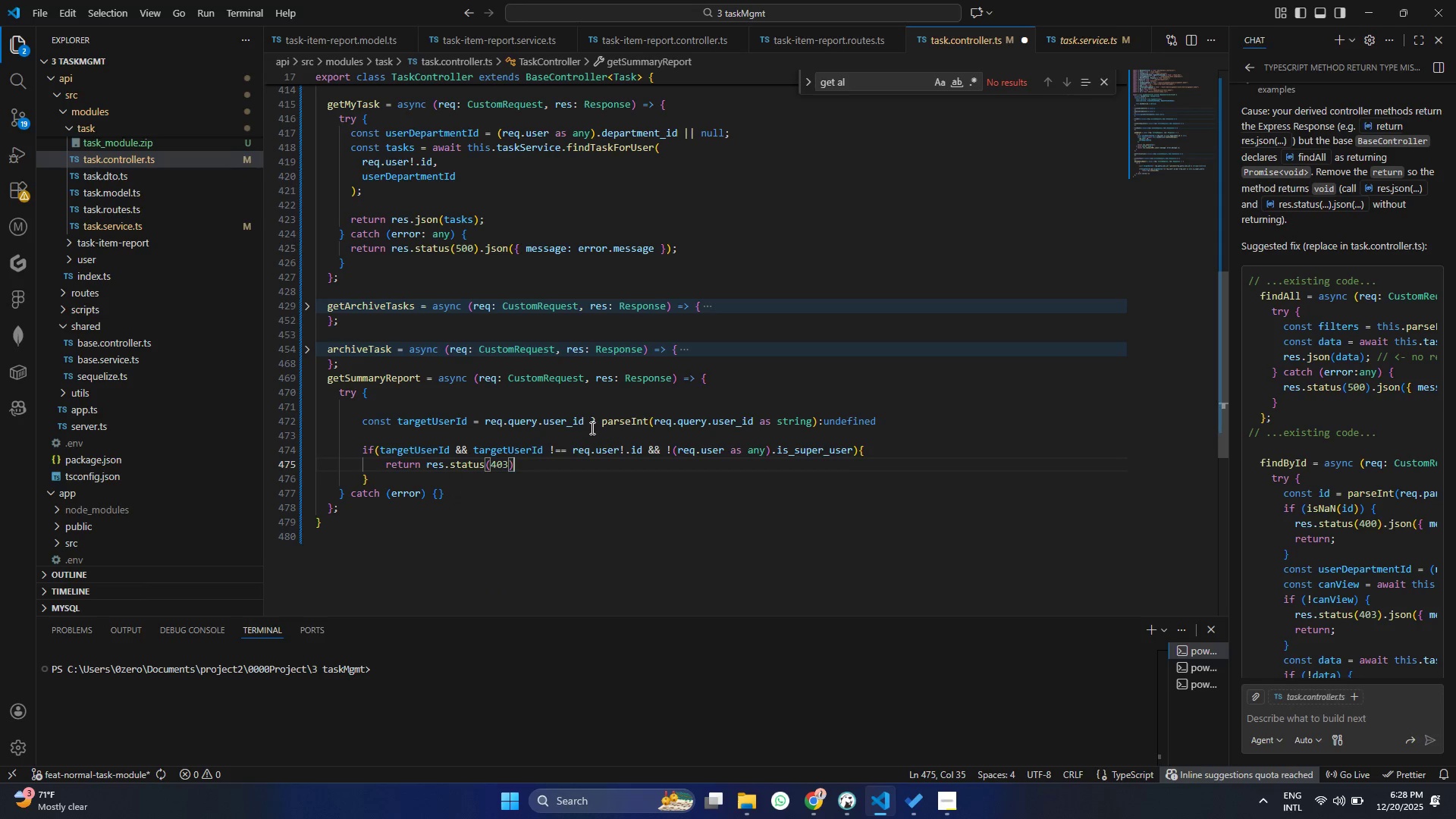 
type(.js)
 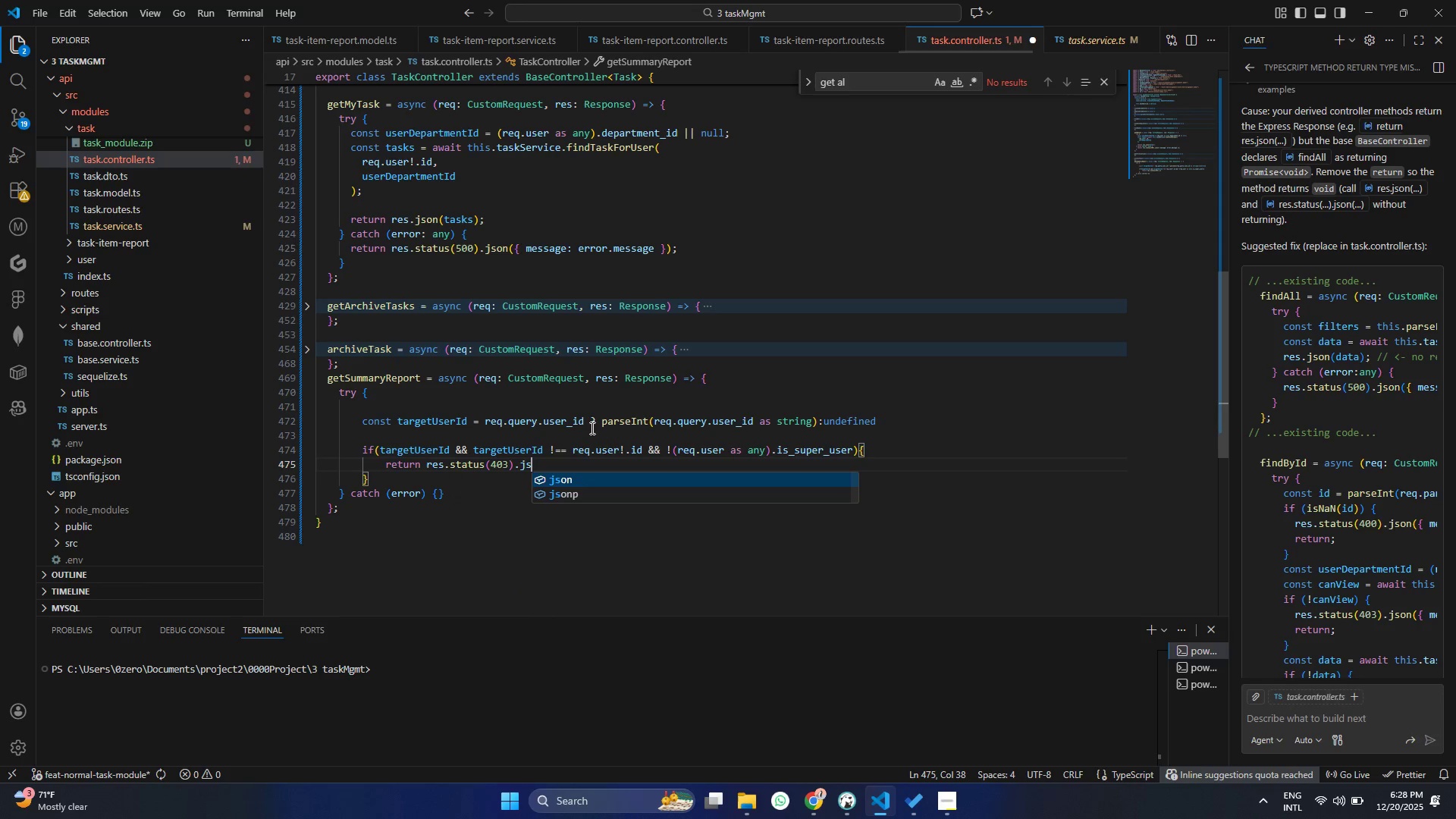 
key(Enter)
 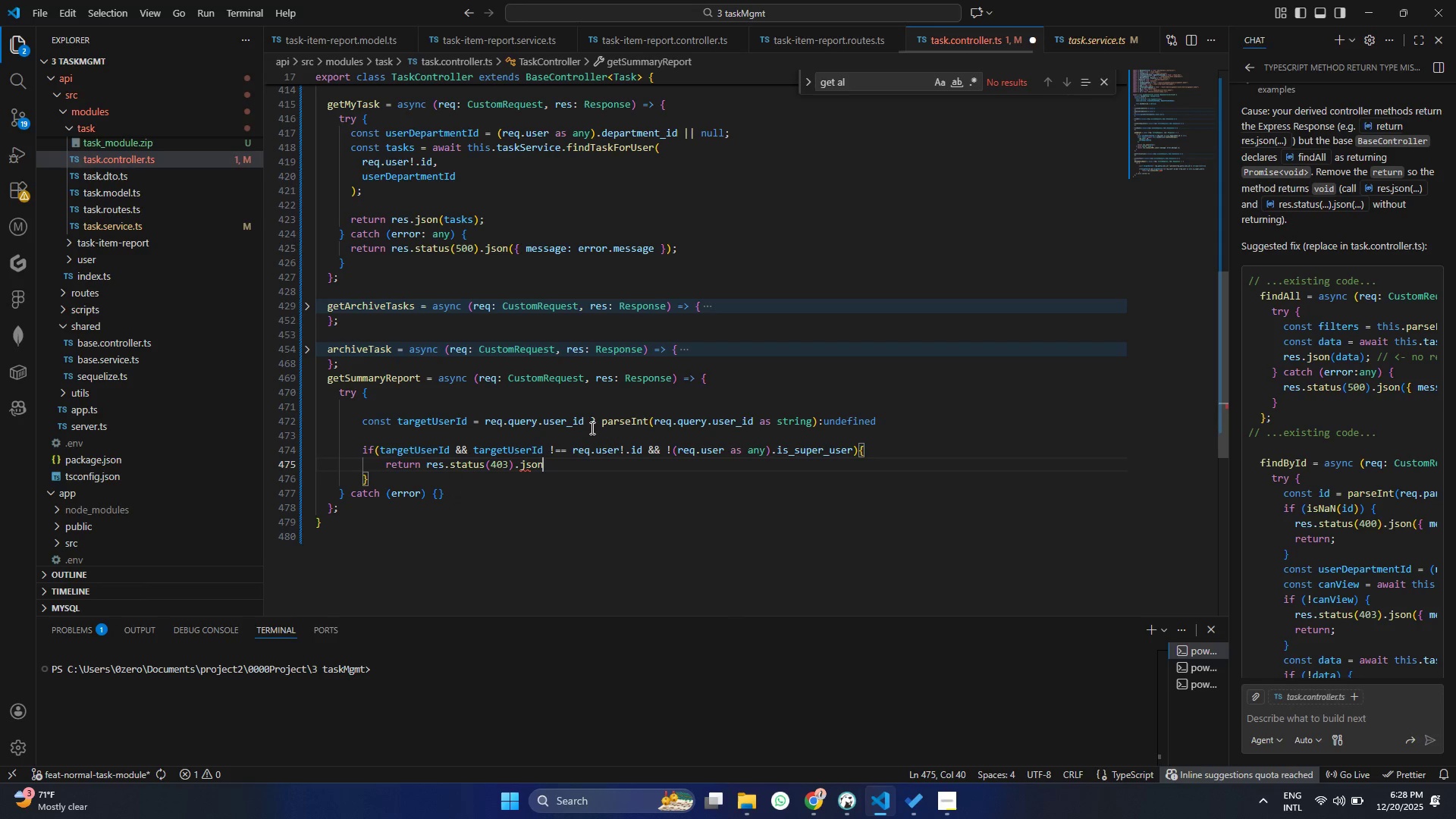 
type(({message: "")
 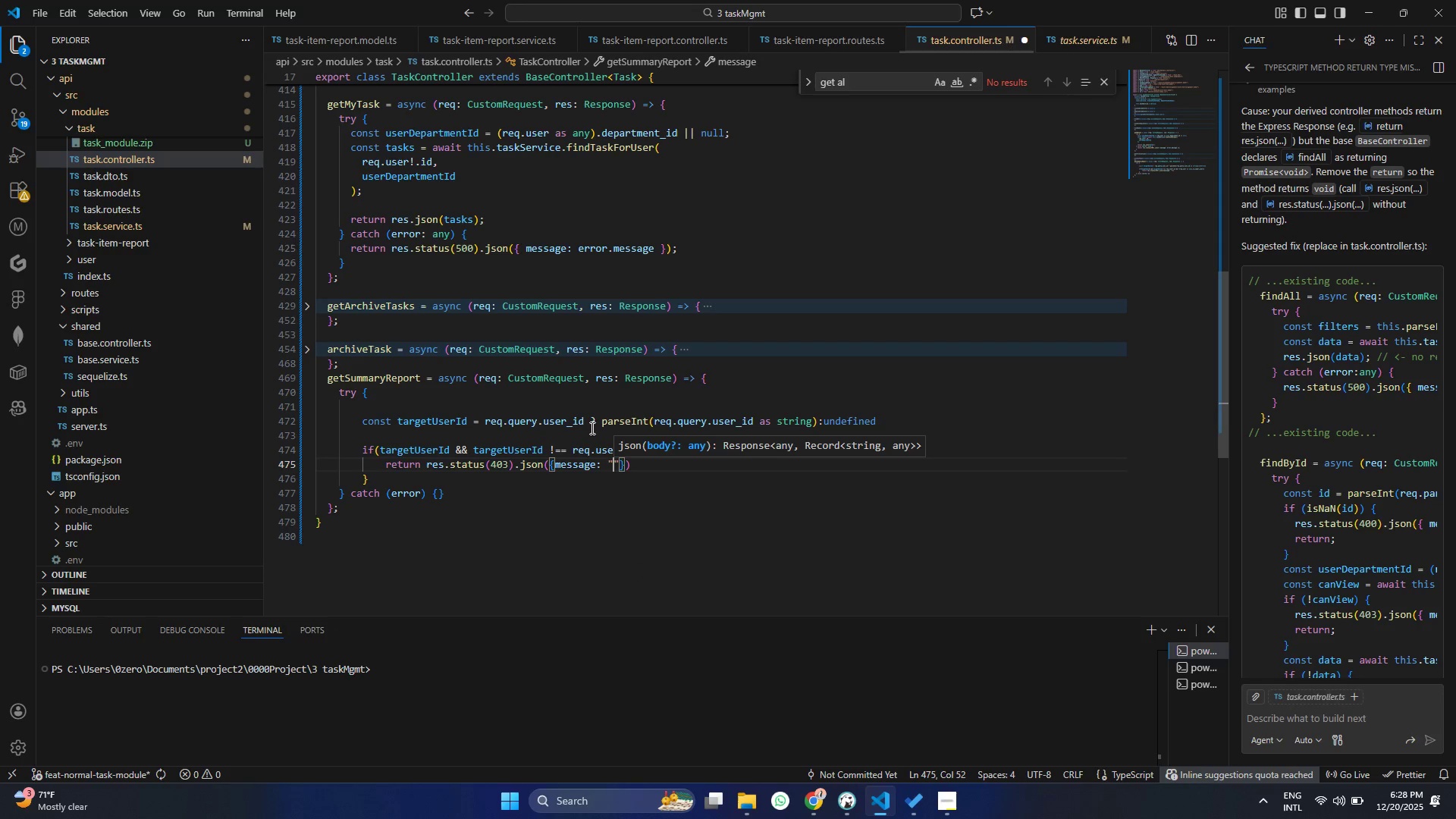 
 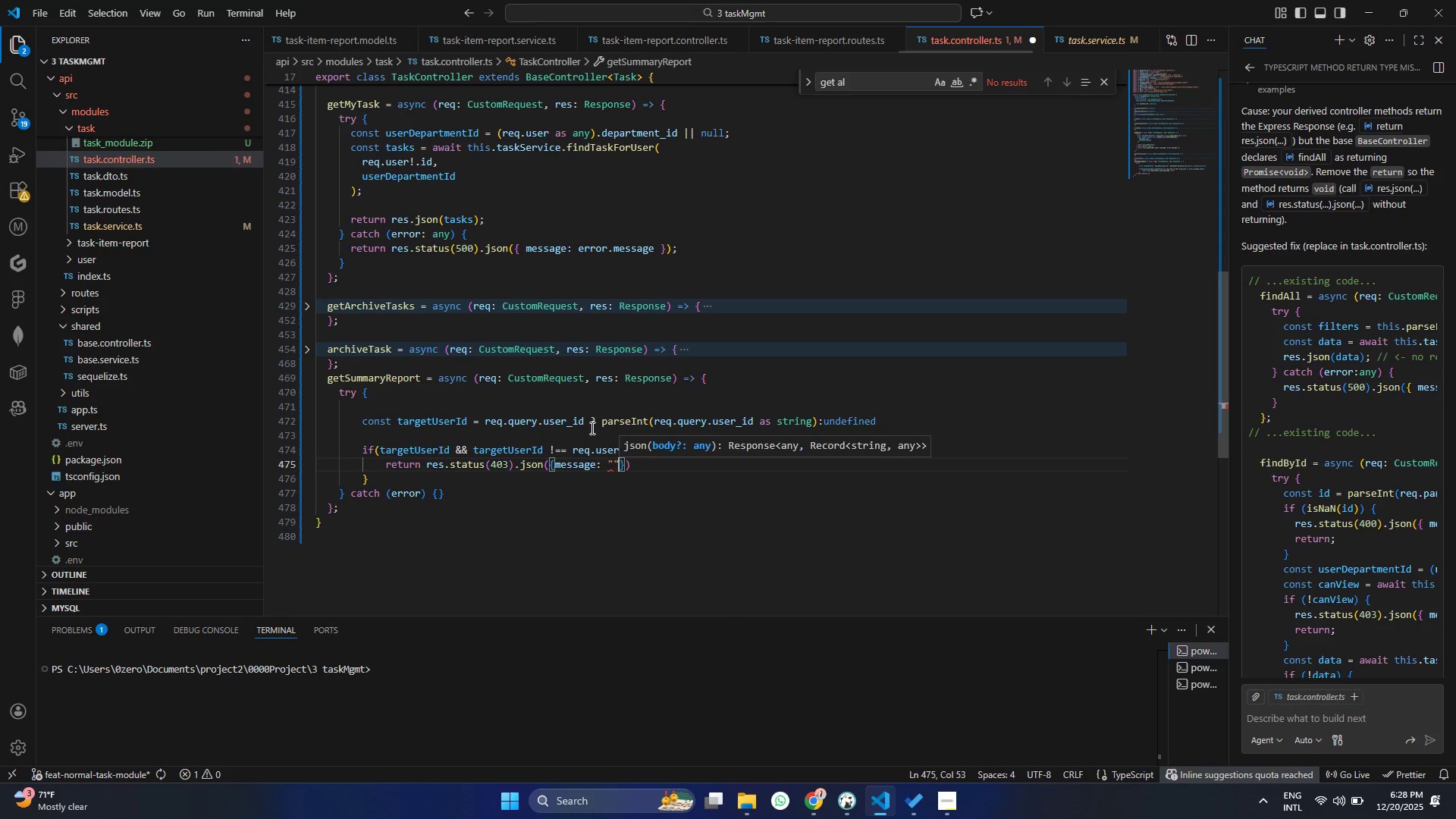 
key(ArrowLeft)
 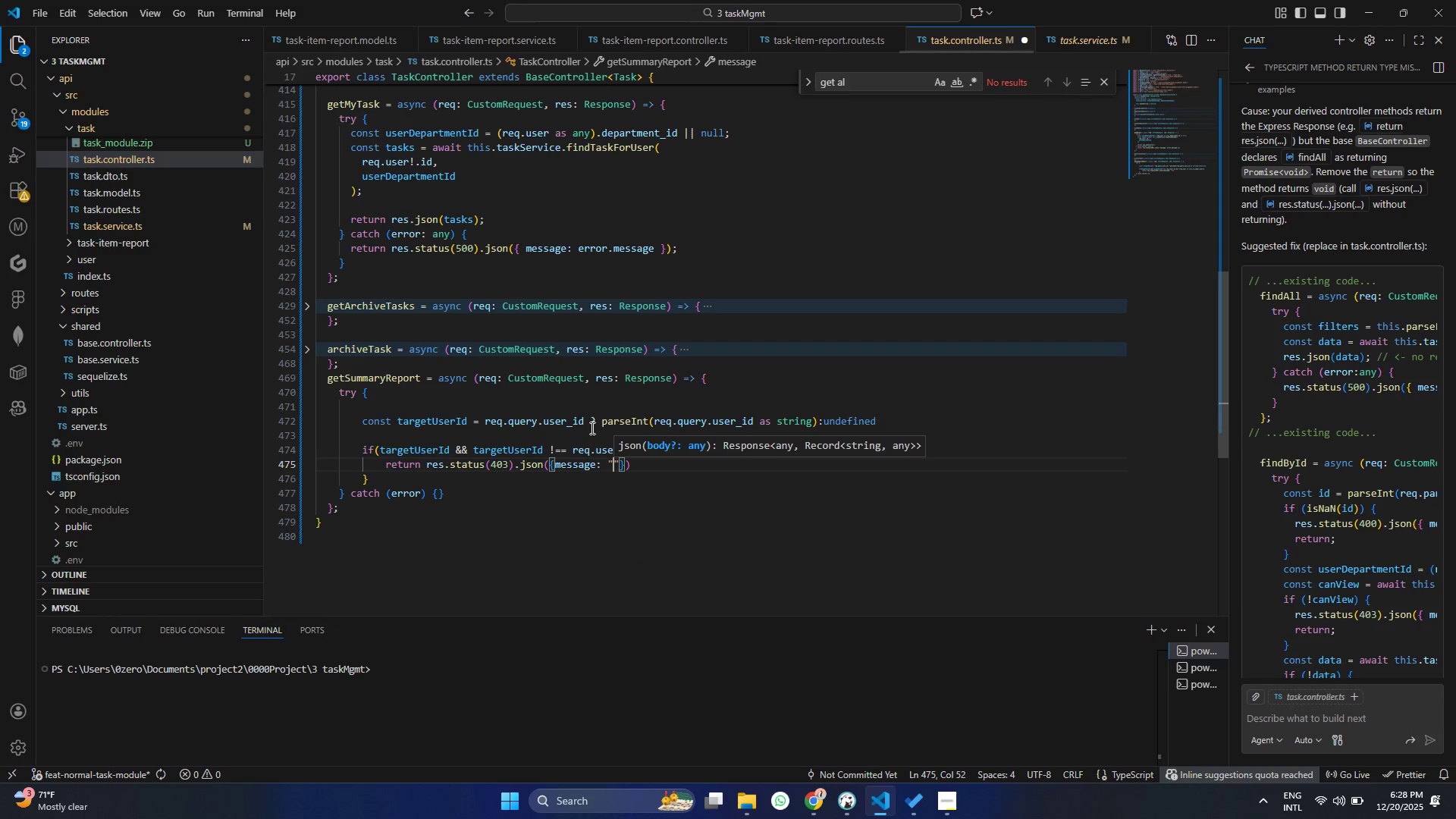 
type(Accessd)
key(Backspace)
type( denied)
 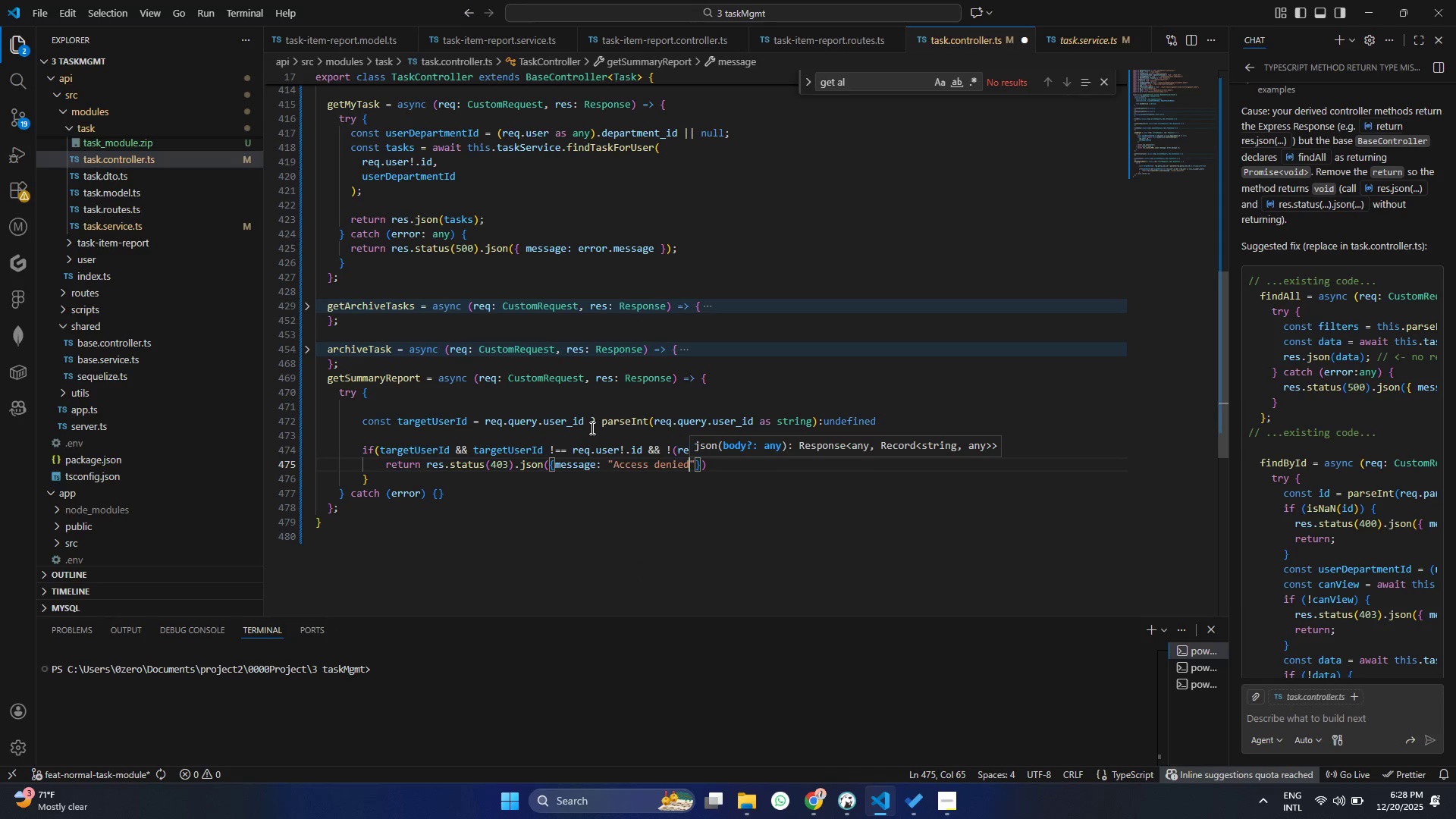 
key(Control+ControlLeft)
 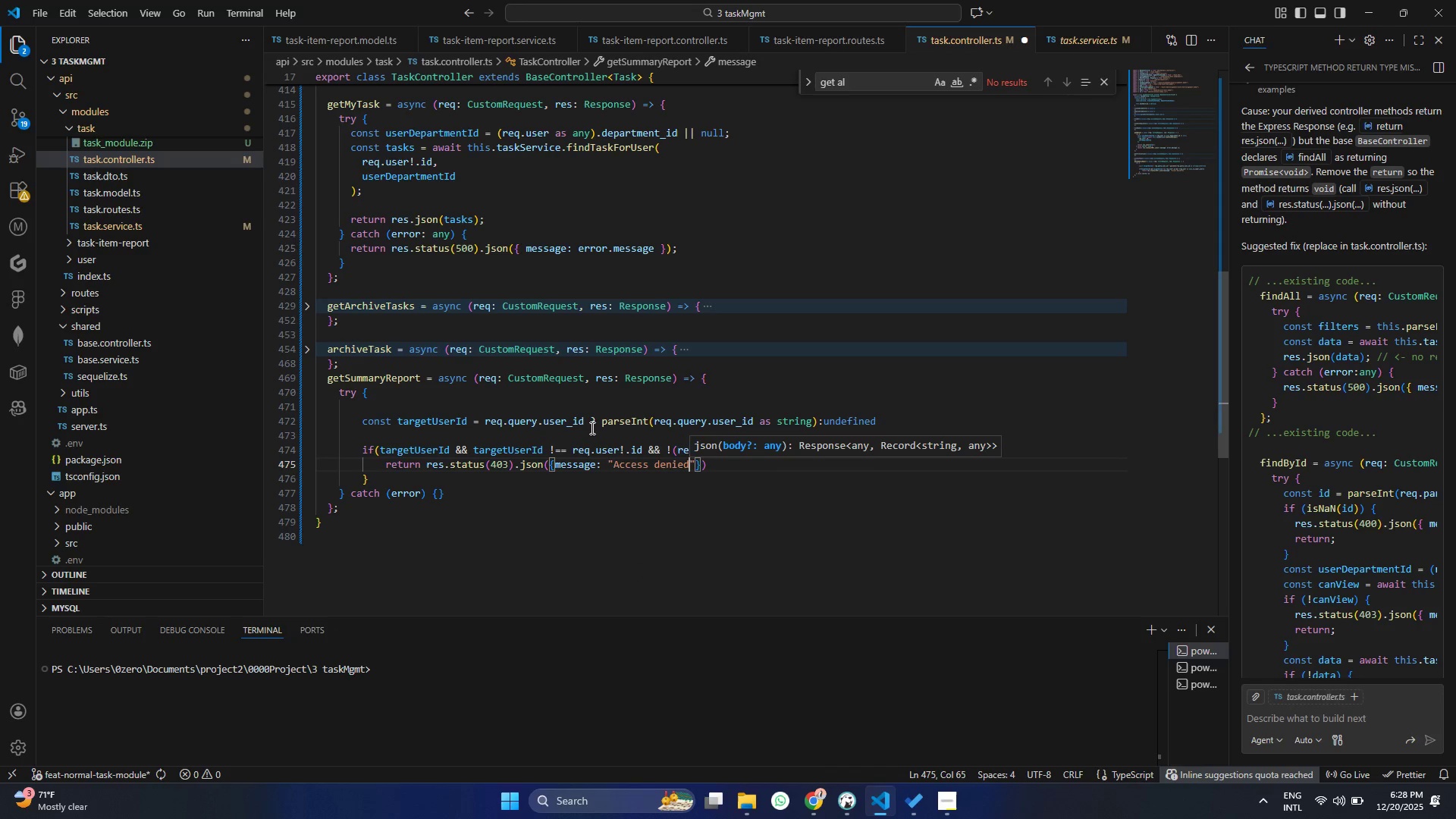 
key(Control+S)
 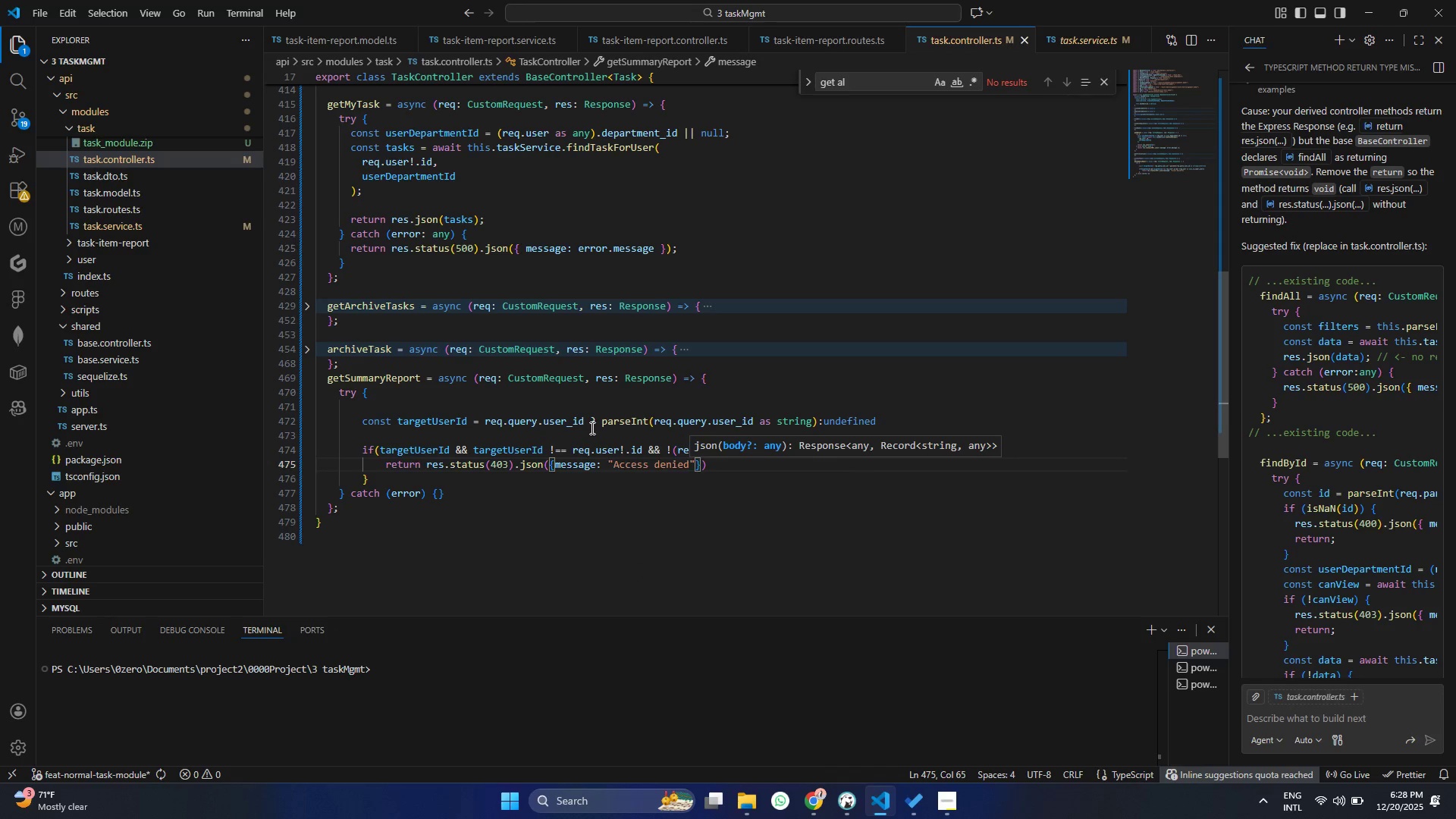 
key(ArrowDown)
 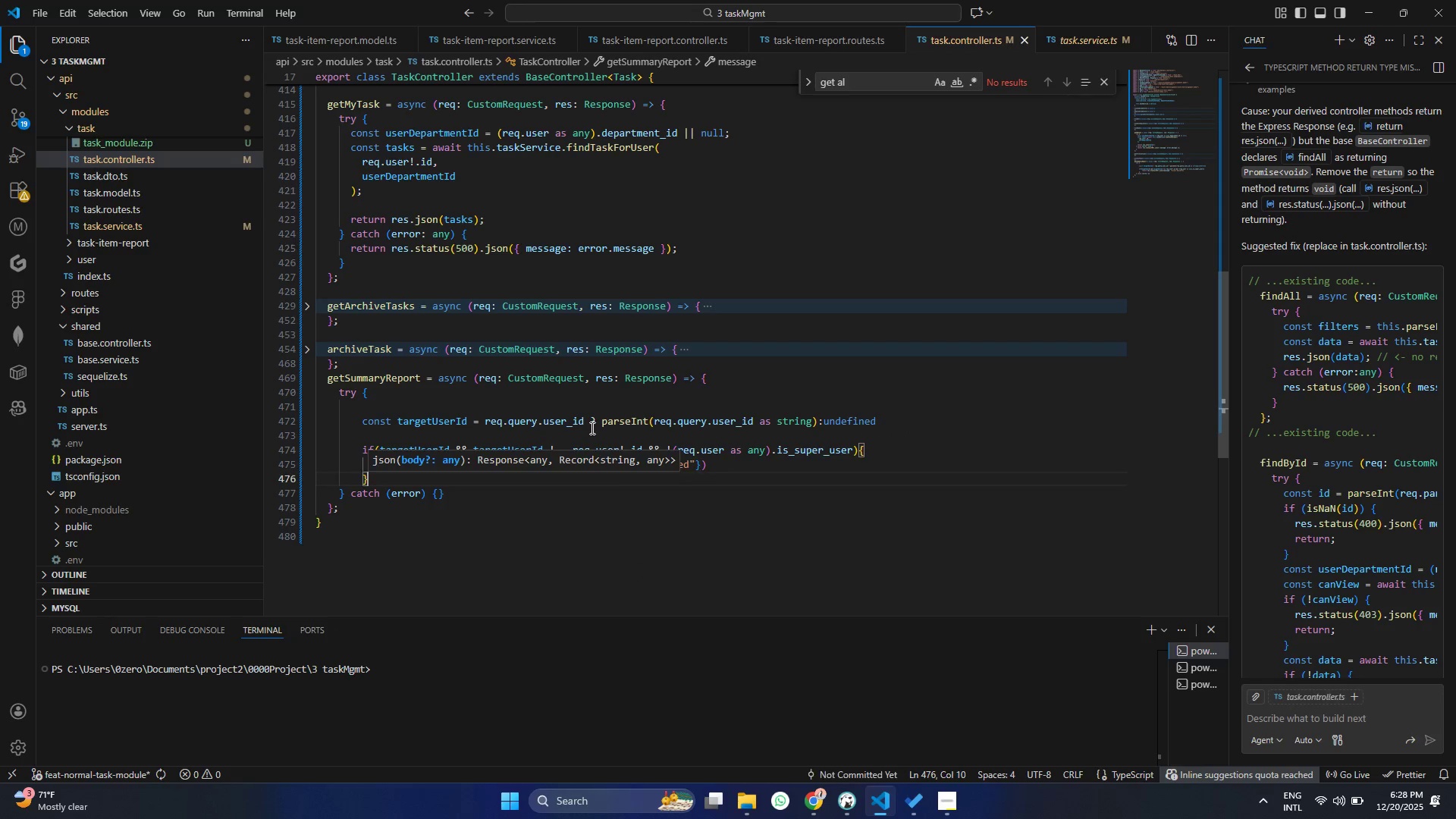 
key(ArrowDown)
 